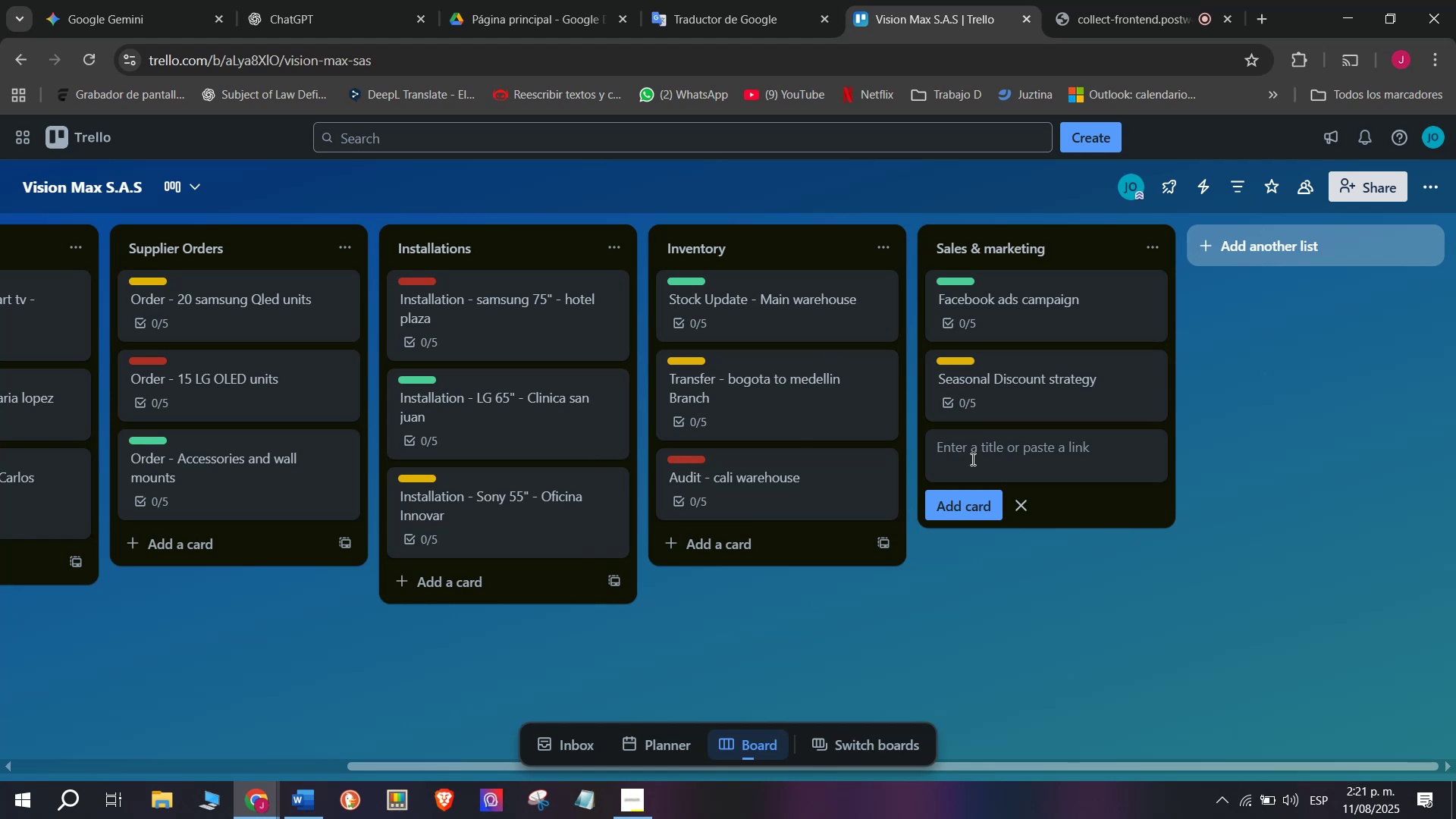 
wait(5.57)
 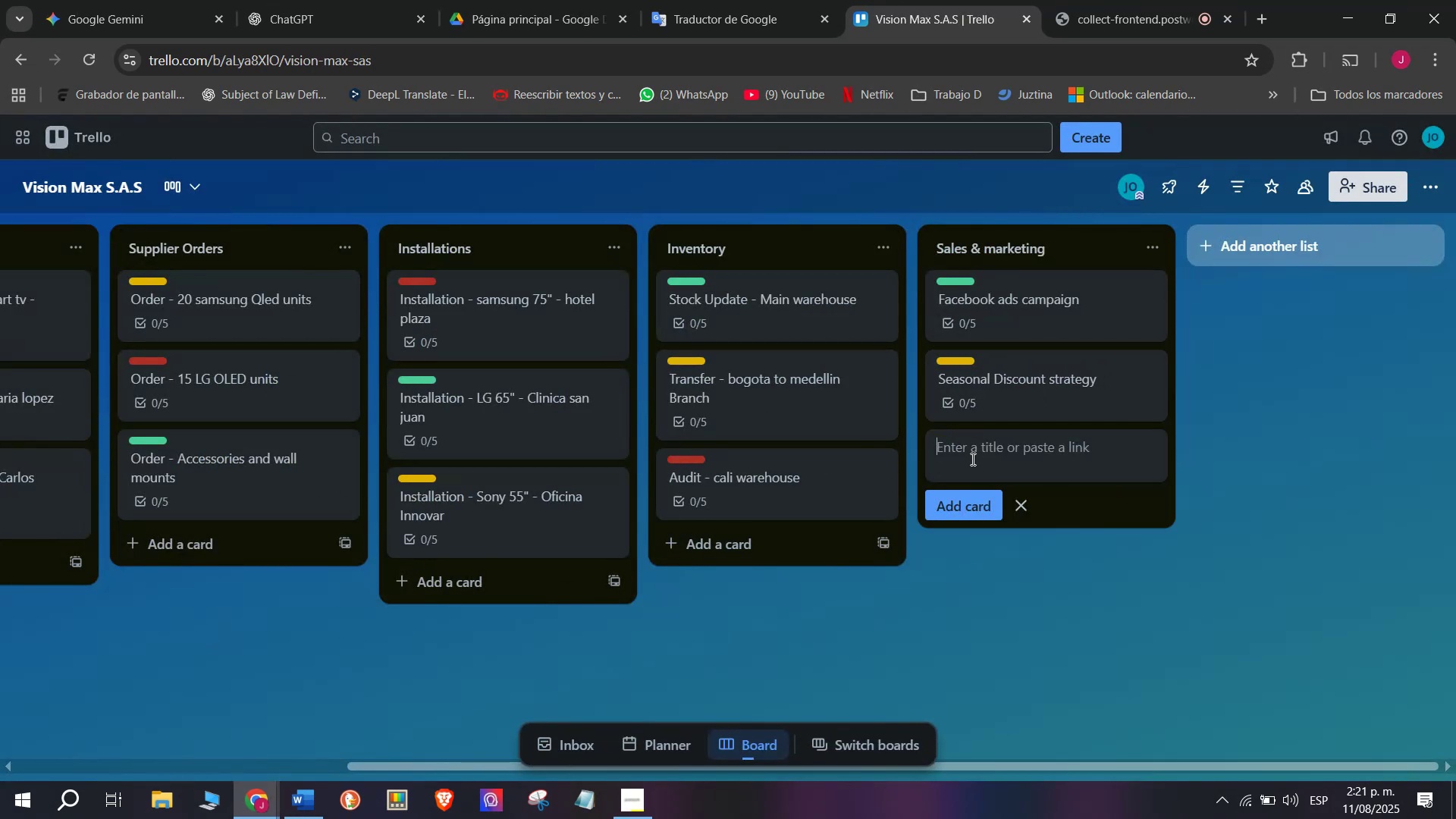 
left_click([985, 443])
 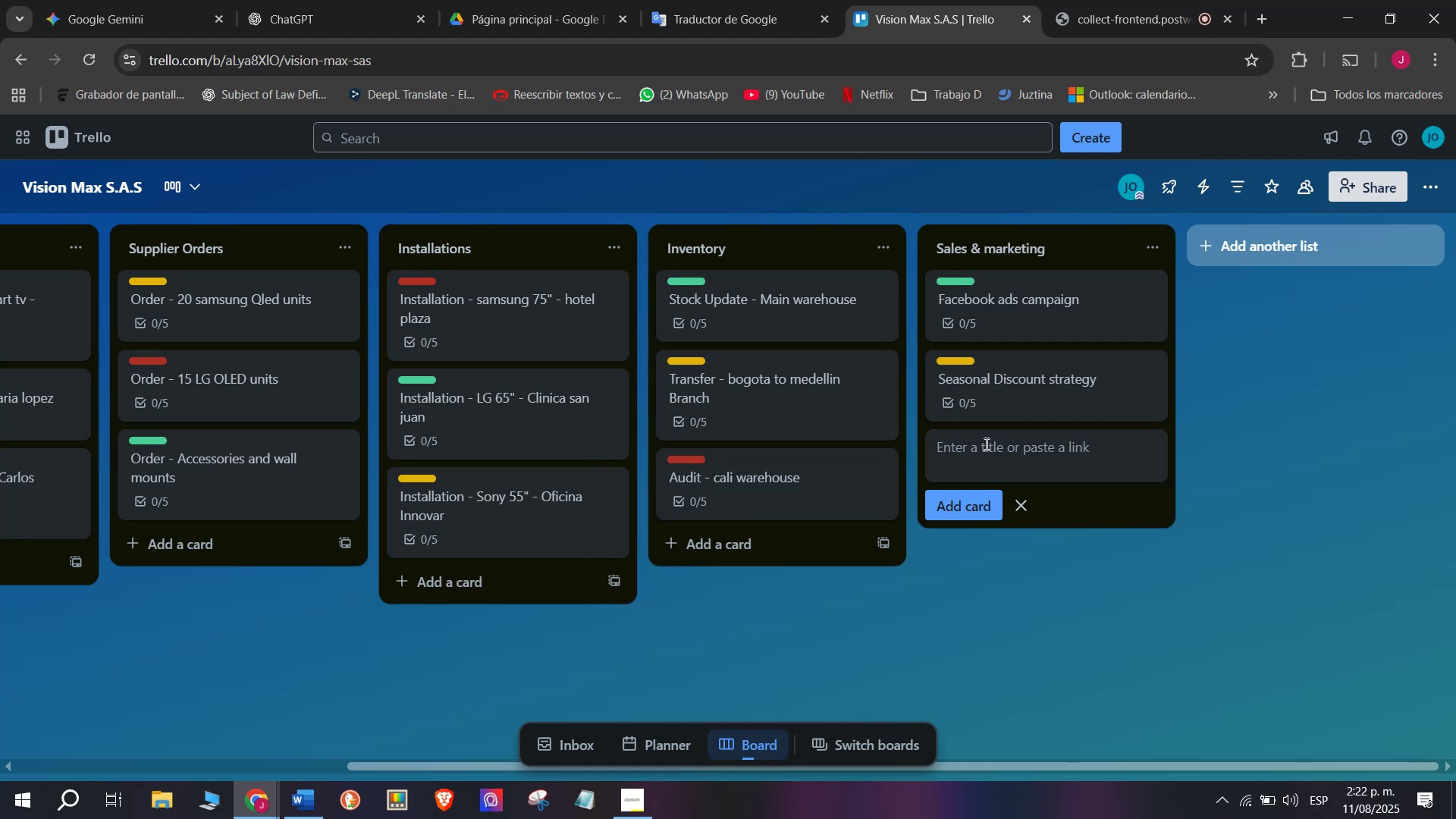 
wait(6.28)
 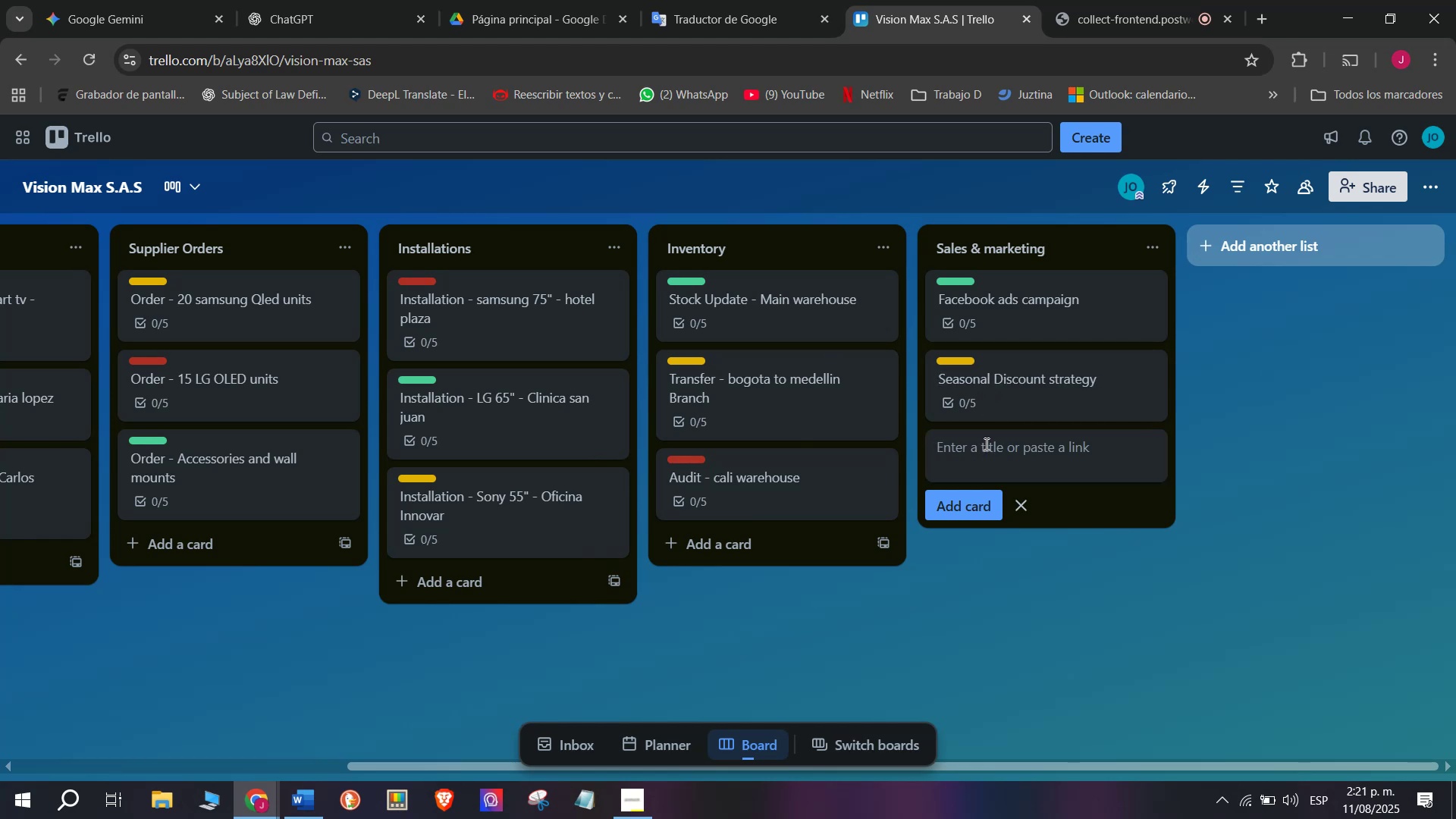 
type(Partnership whit)
key(Backspace)
key(Backspace)
key(Backspace)
type(ith electronics )
 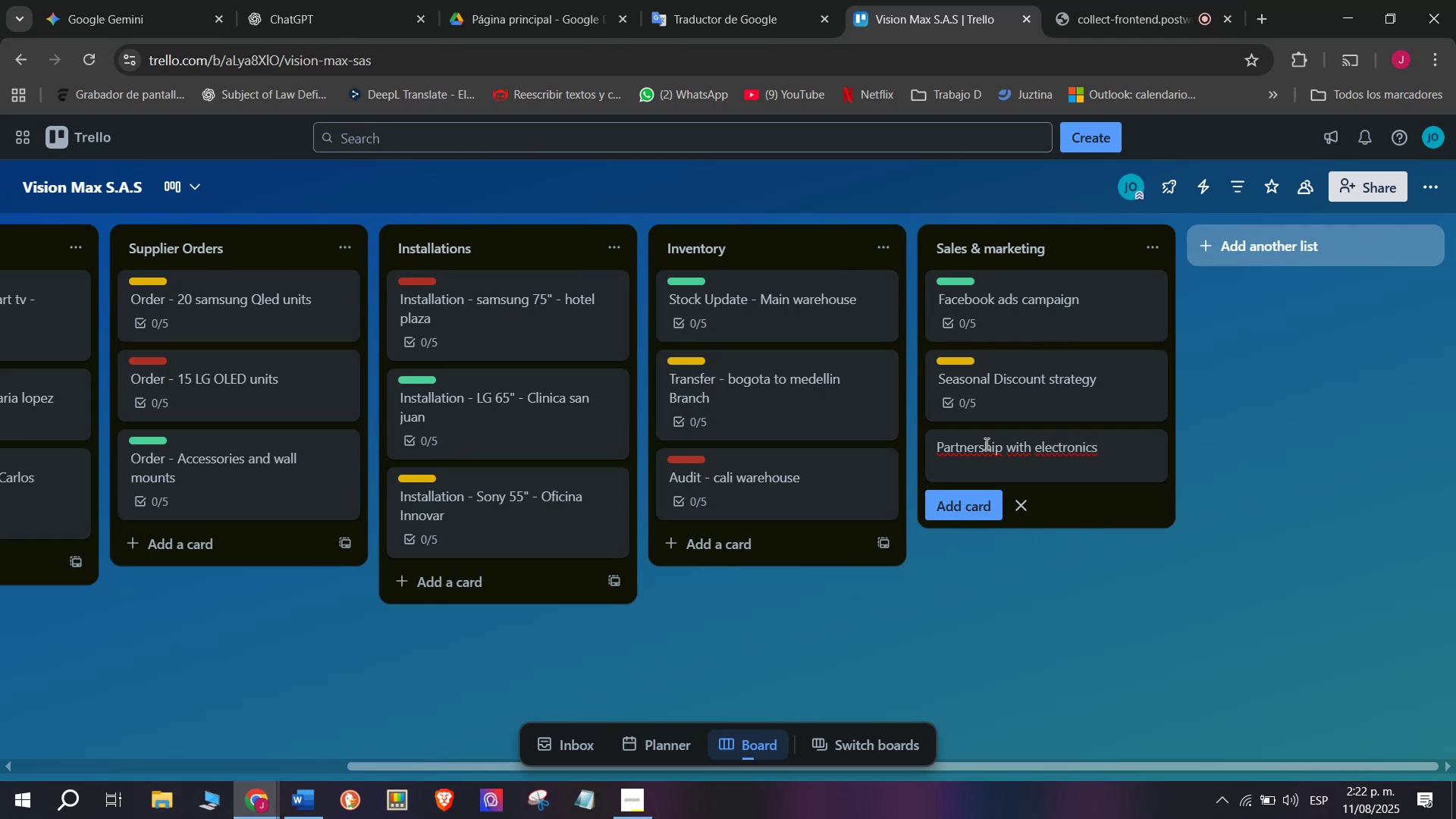 
type(retau)
key(Backspace)
type(ilers)
 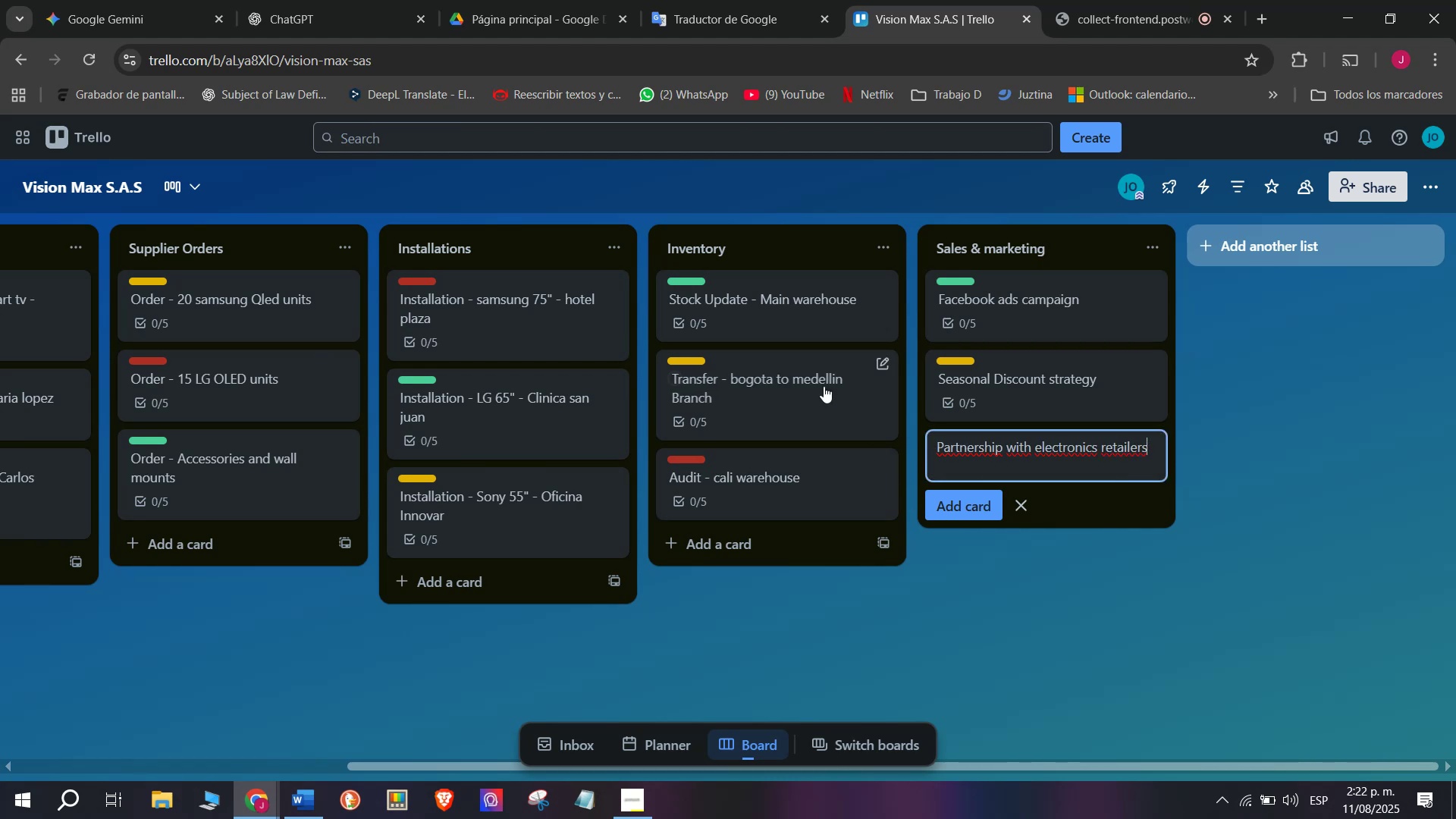 
wait(6.1)
 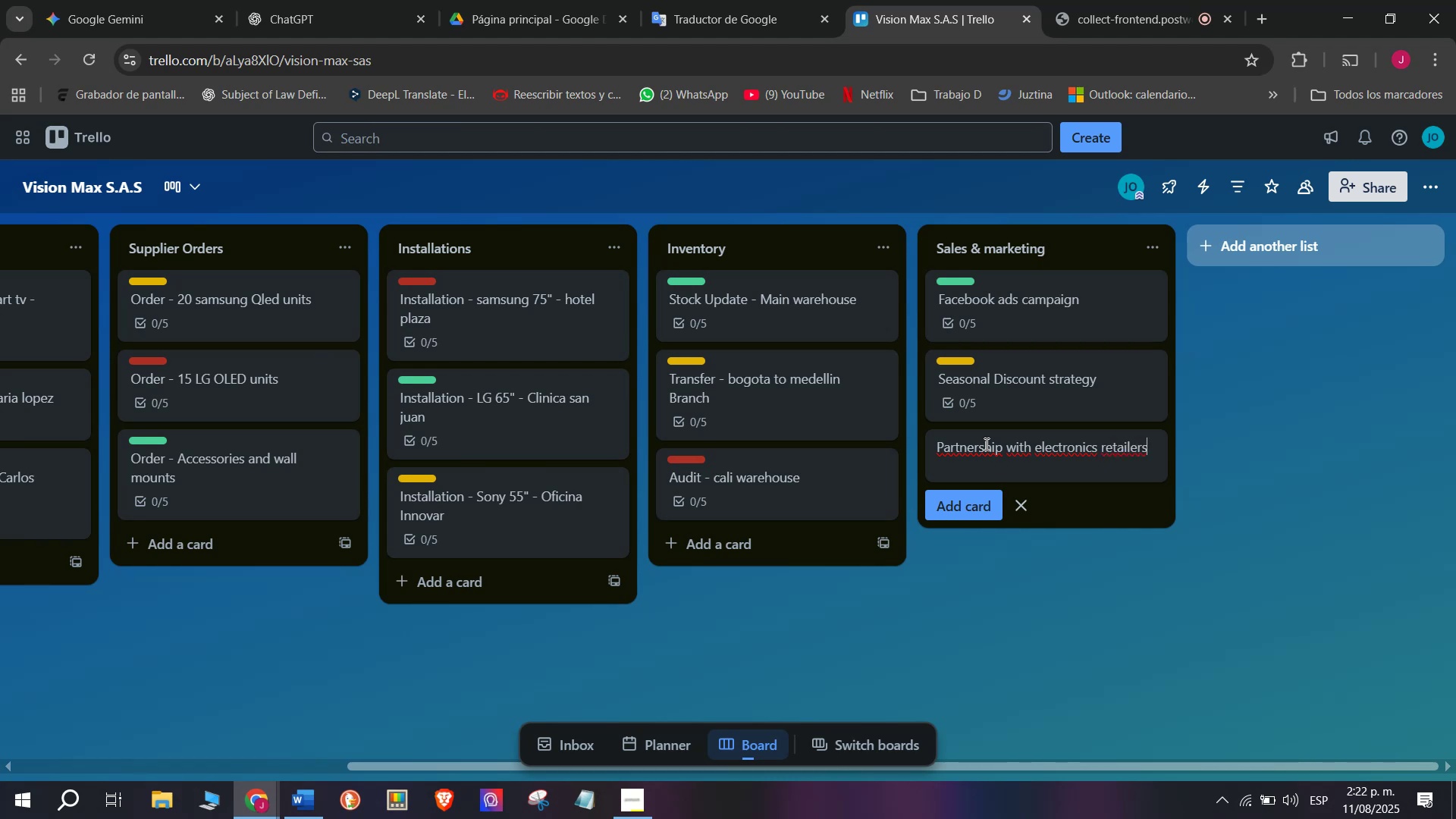 
left_click([971, 514])
 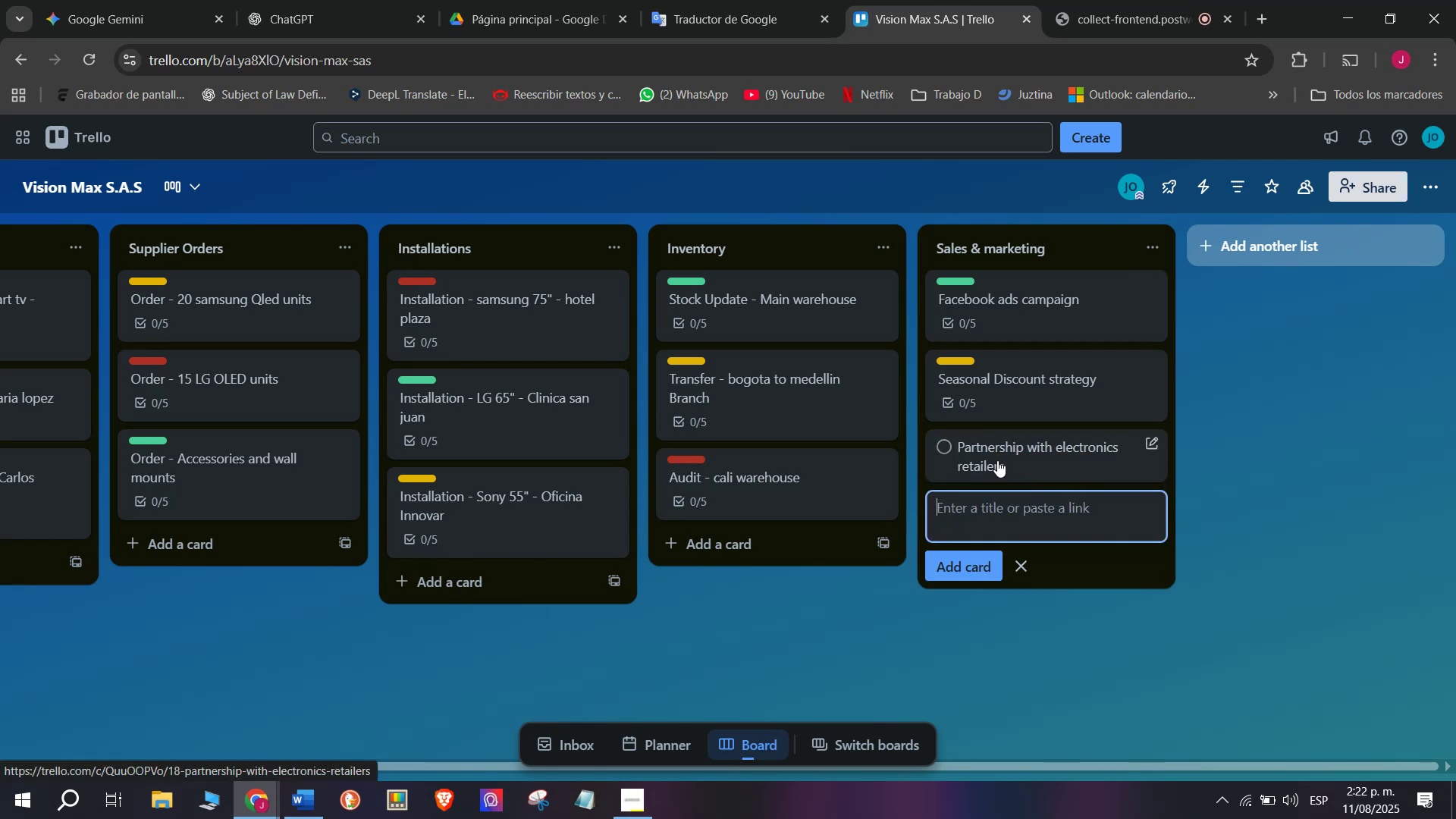 
left_click([997, 460])
 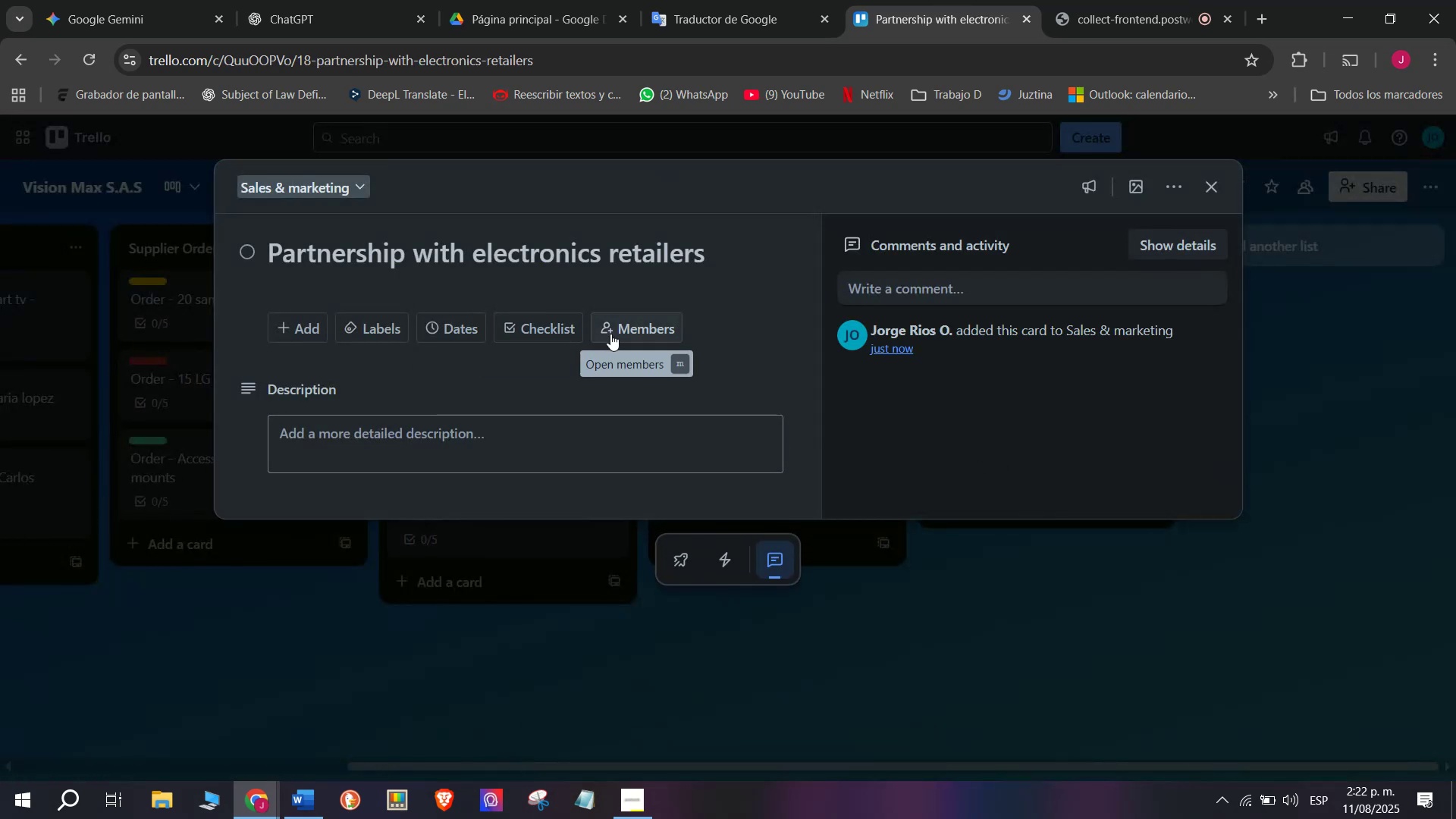 
left_click([448, 441])
 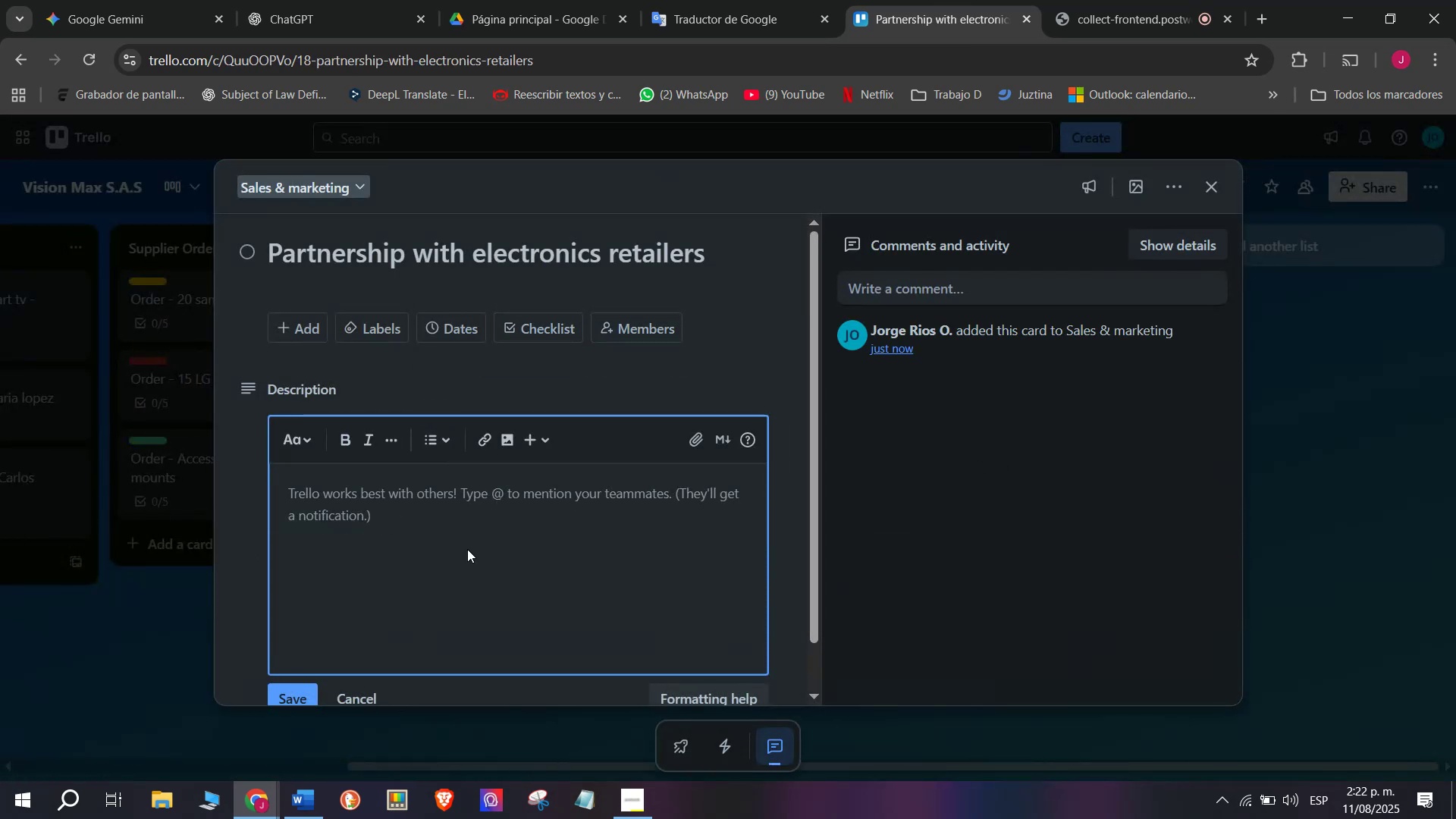 
wait(5.49)
 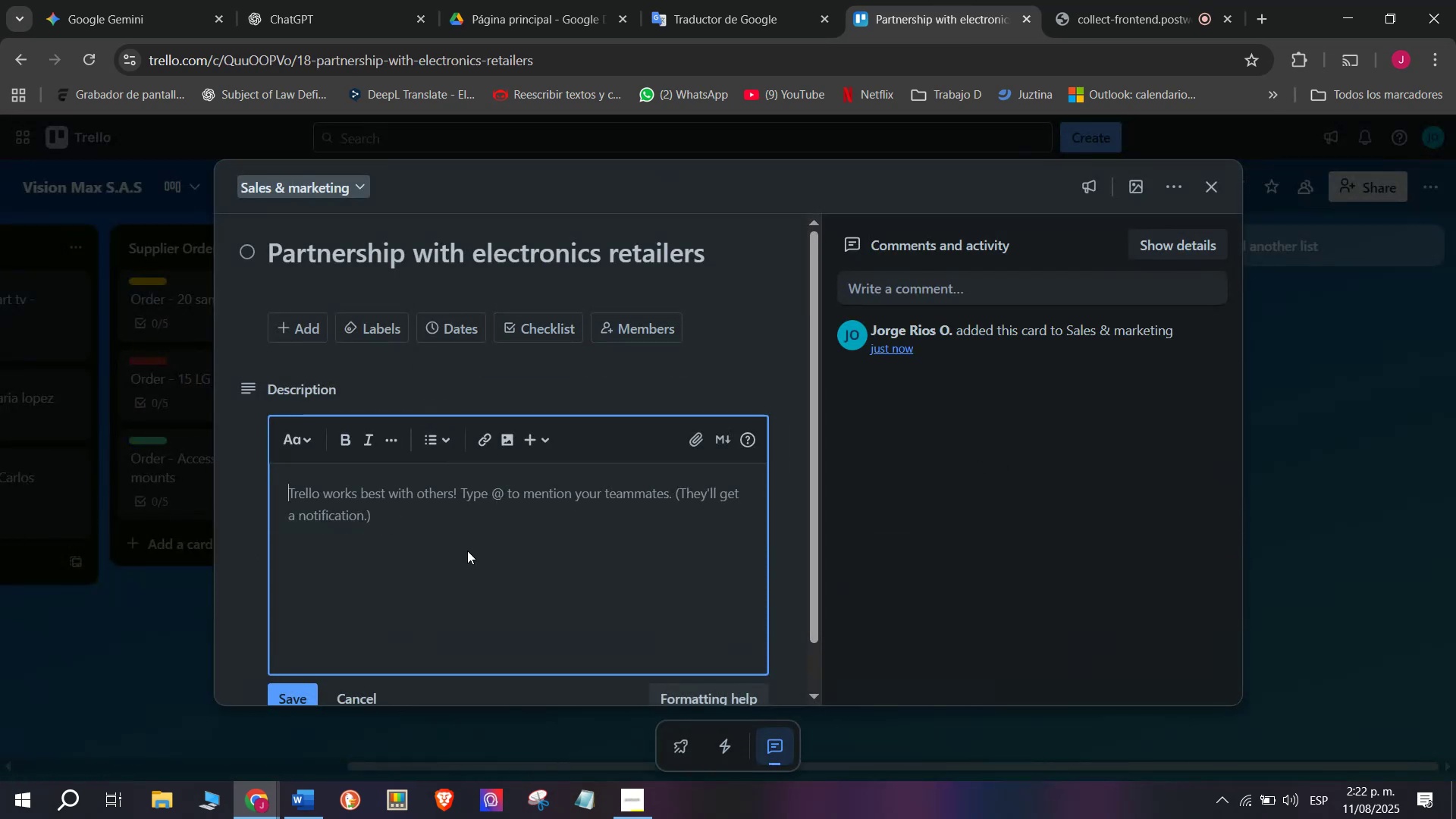 
left_click([301, 684])
 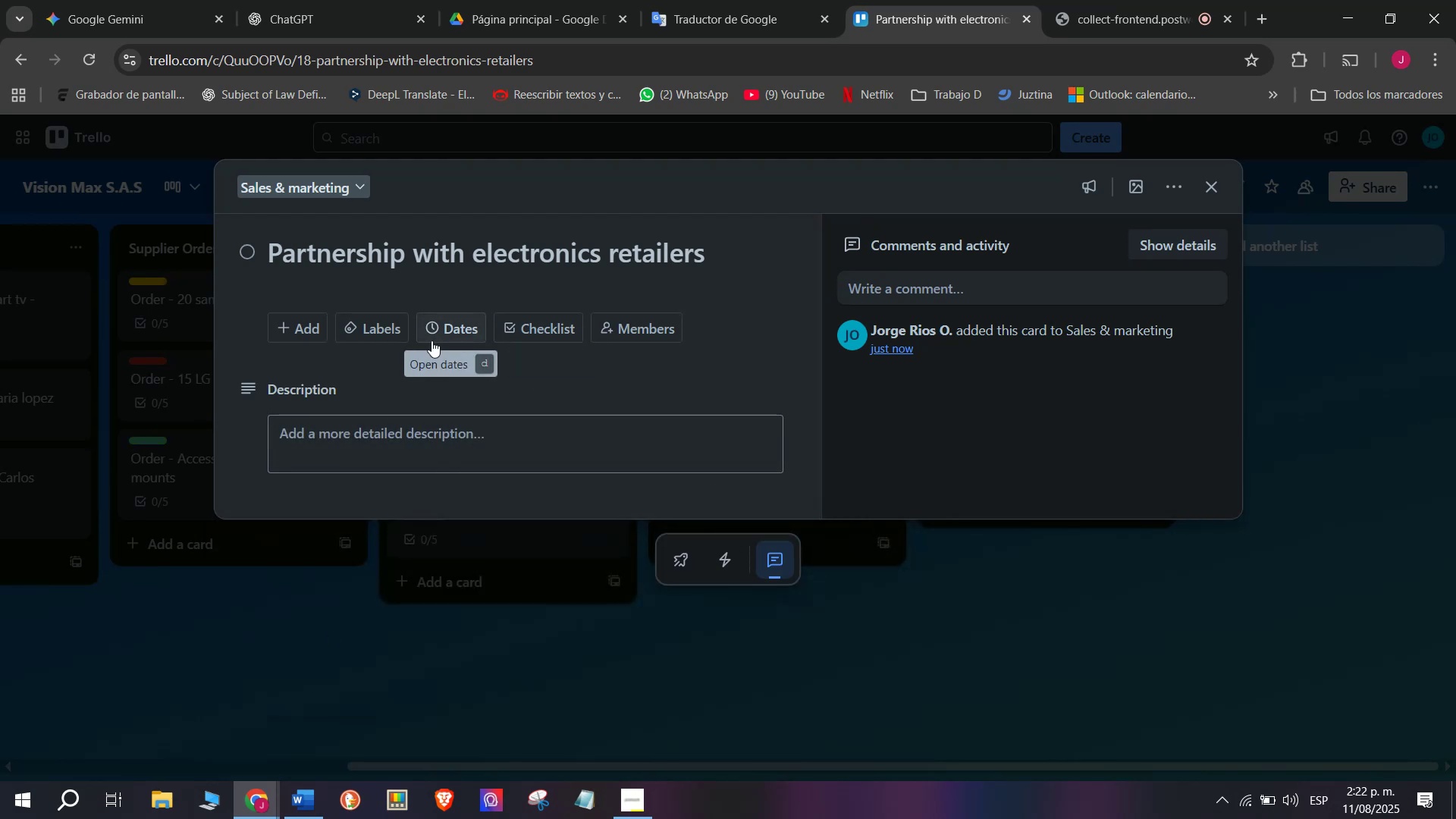 
left_click([386, 328])
 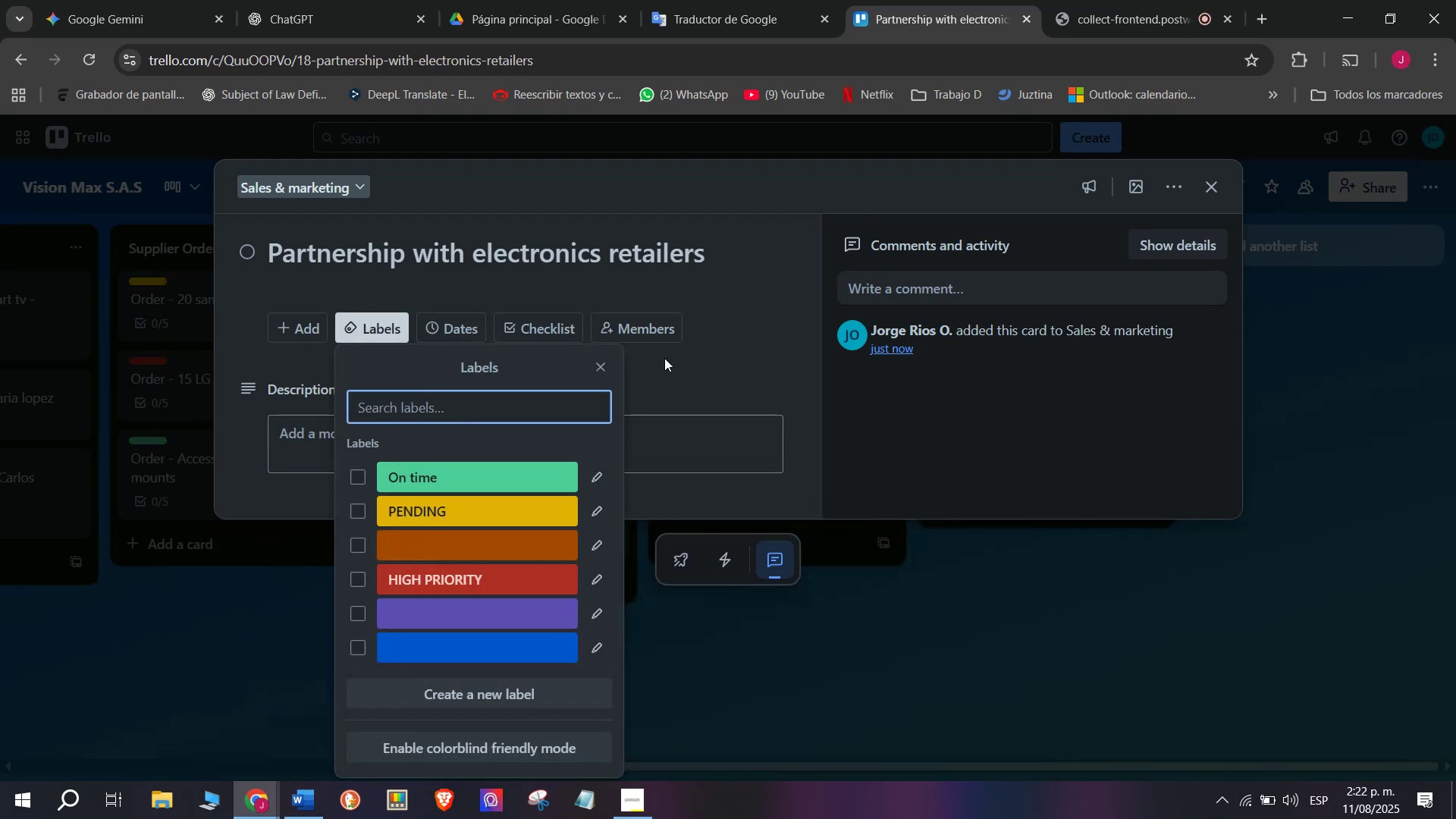 
left_click([679, 347])
 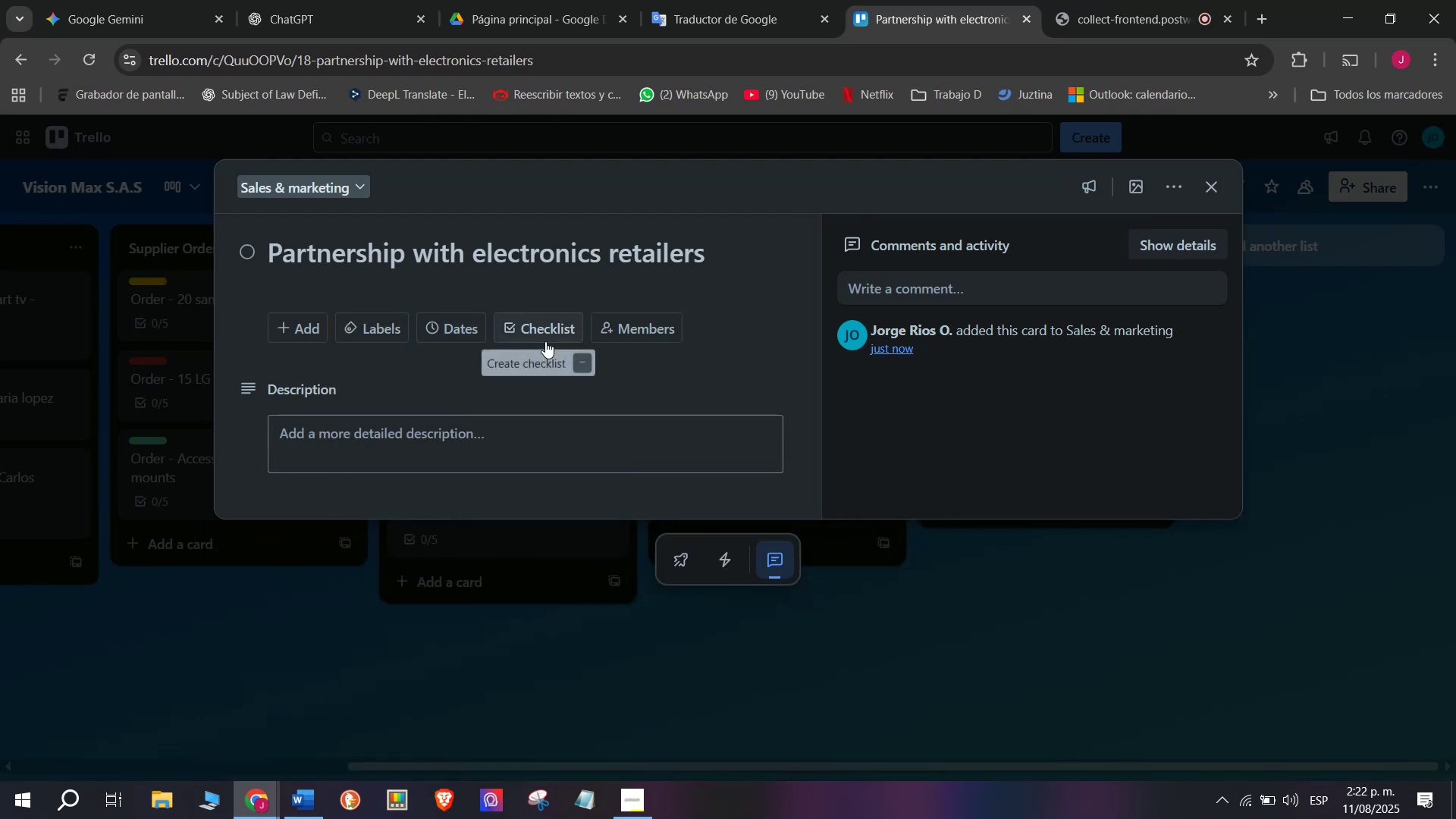 
left_click([545, 340])
 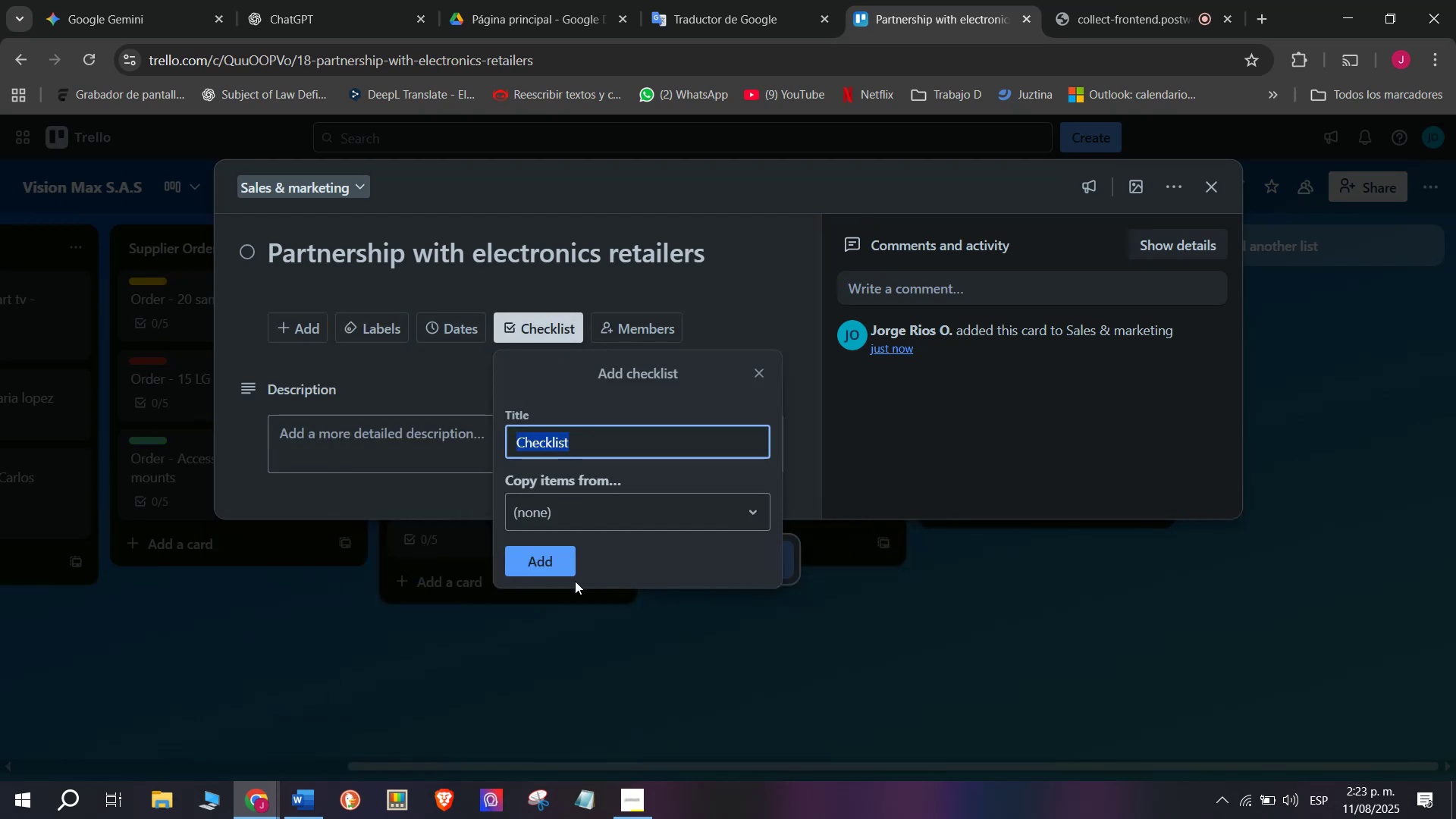 
left_click([548, 568])
 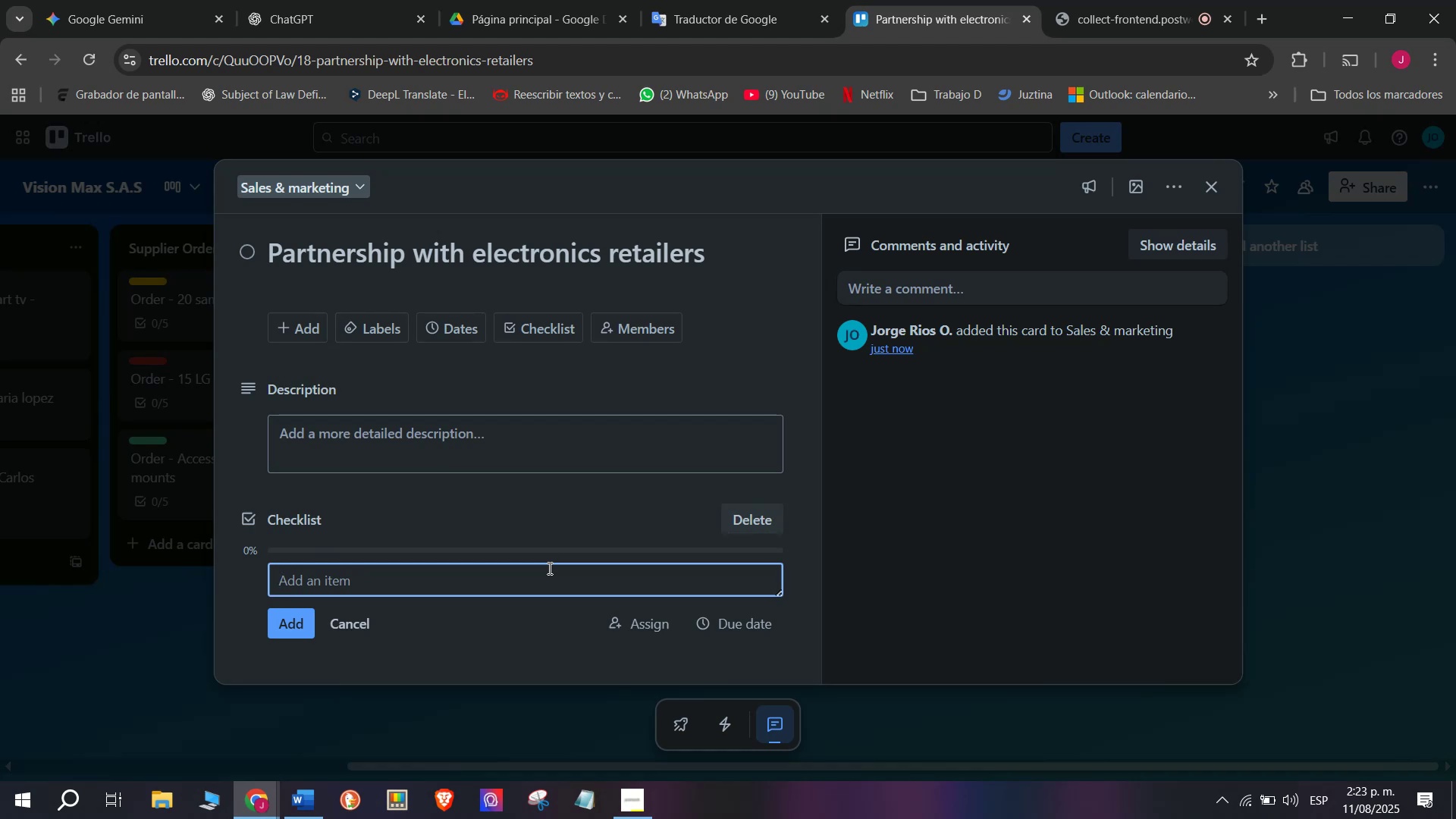 
wait(8.65)
 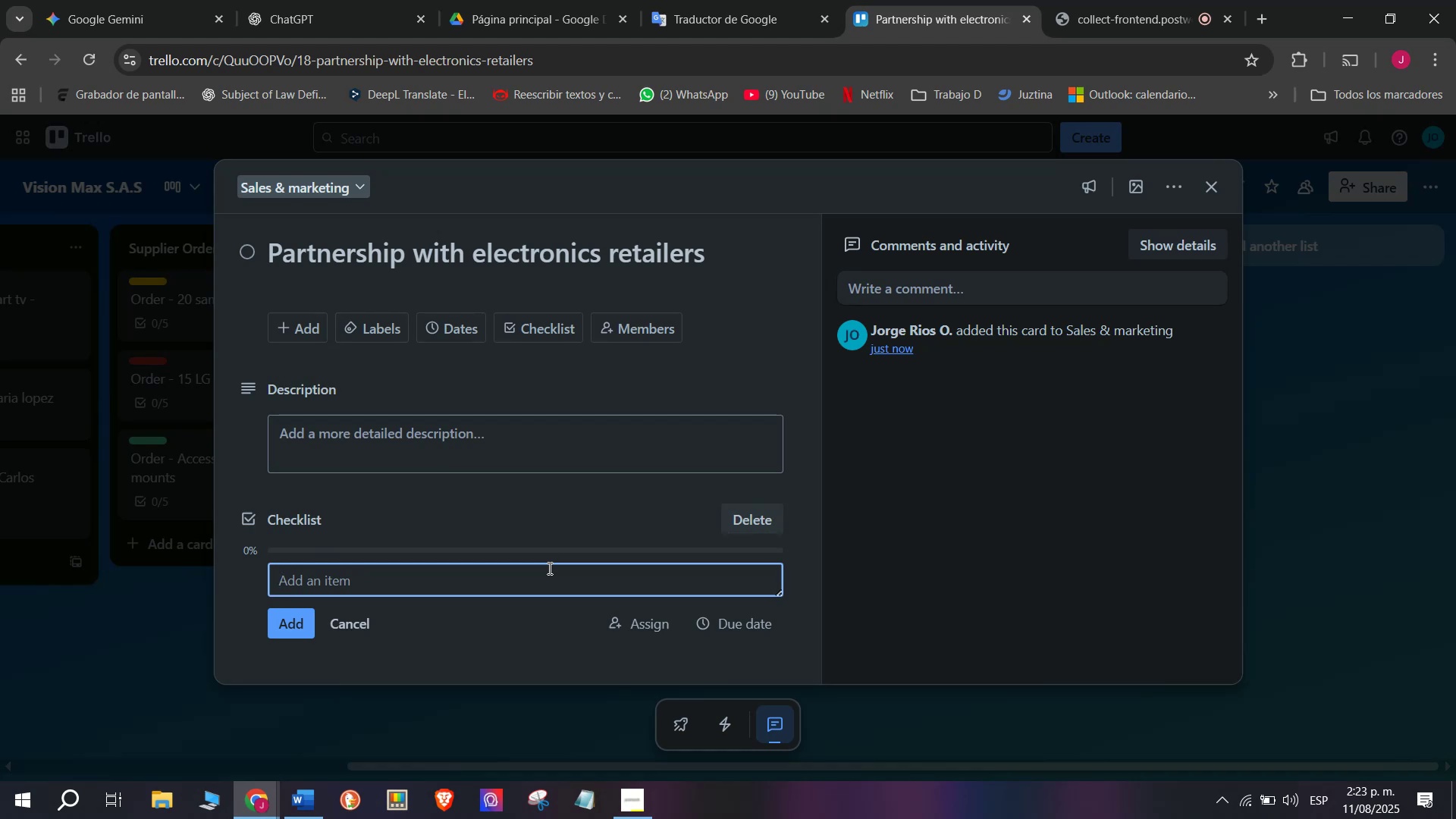 
type(identify )
 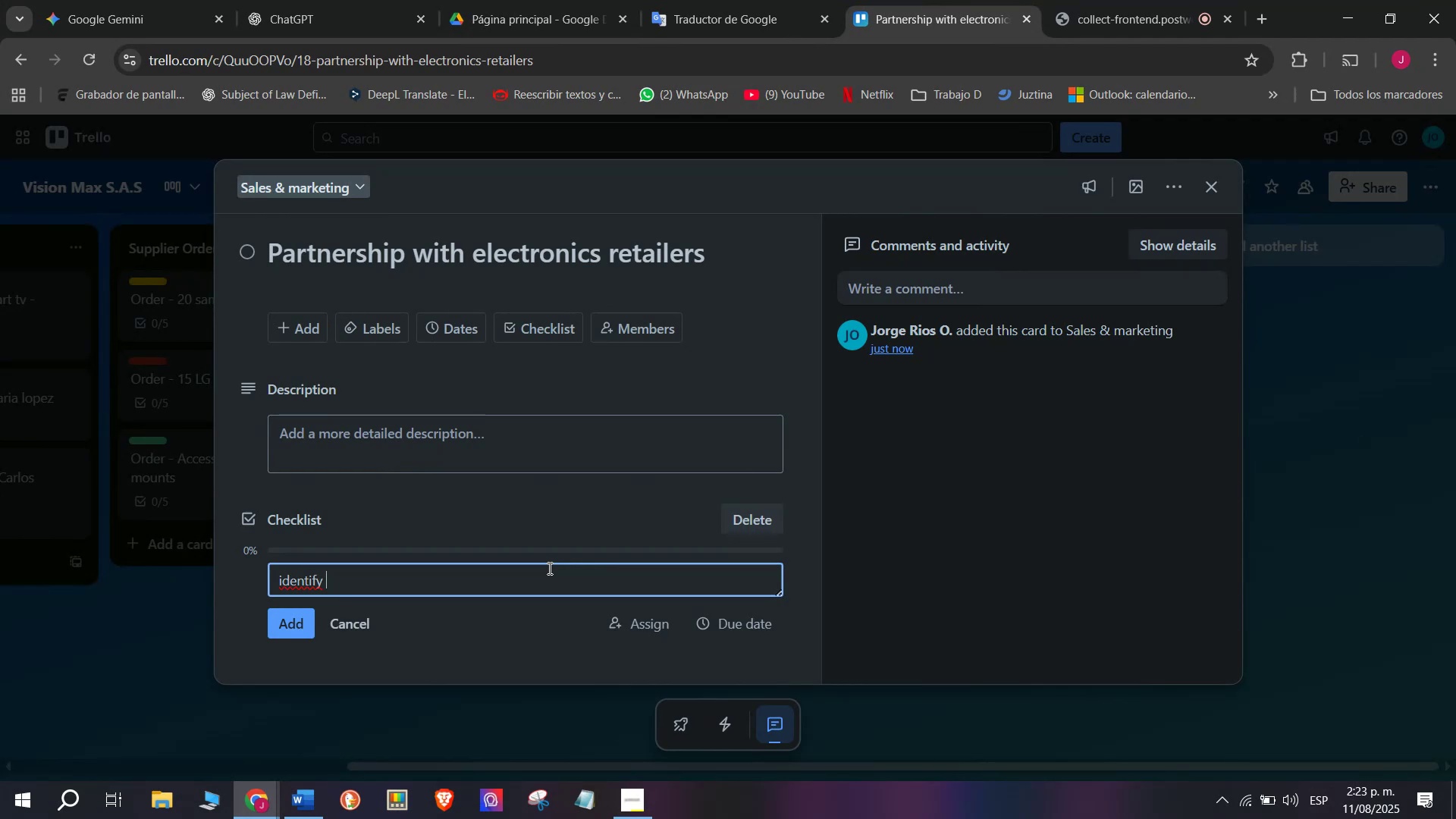 
wait(11.91)
 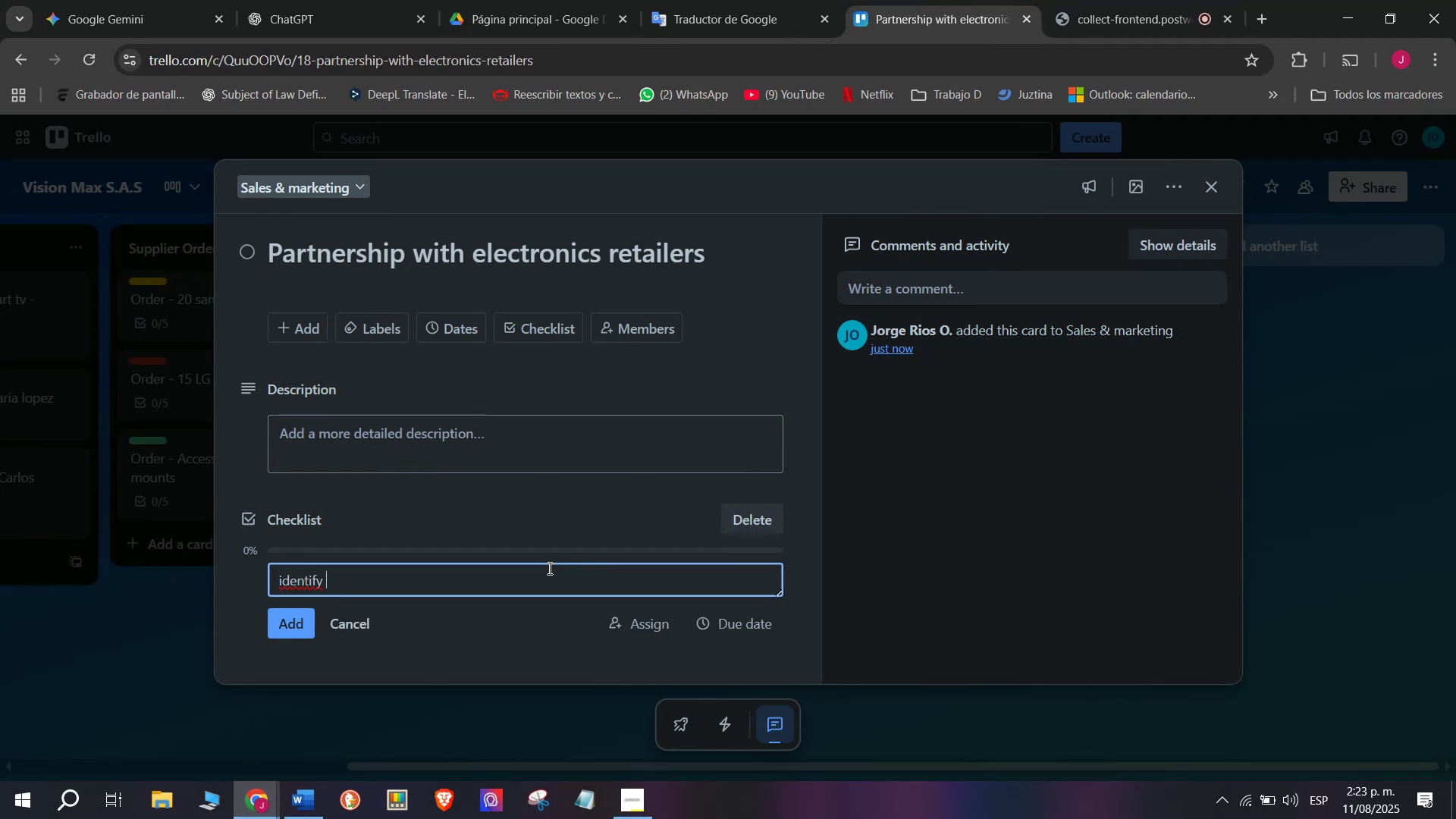 
type(potenci)
key(Backspace)
key(Backspace)
type(tial partners)
 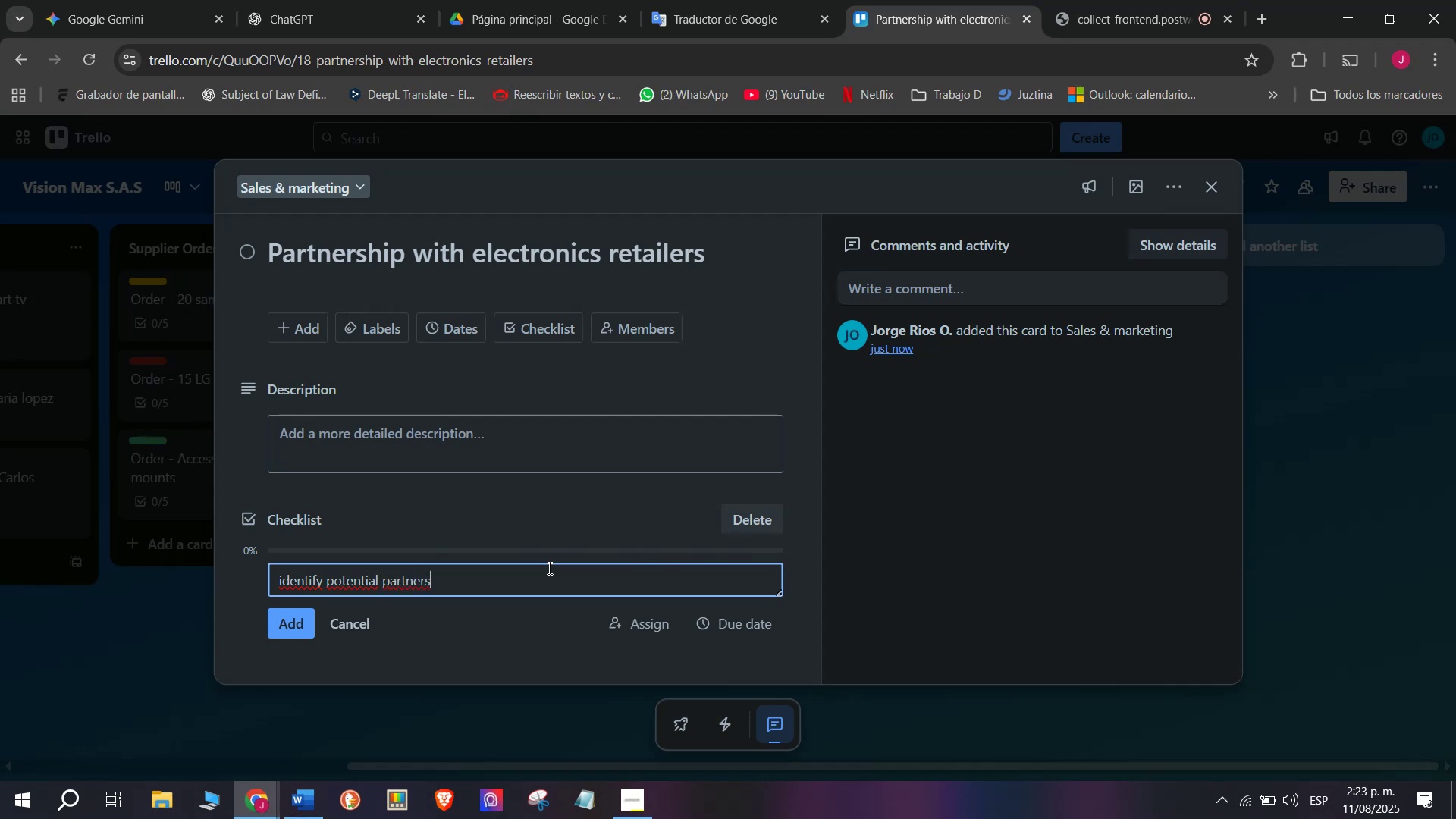 
key(Enter)
 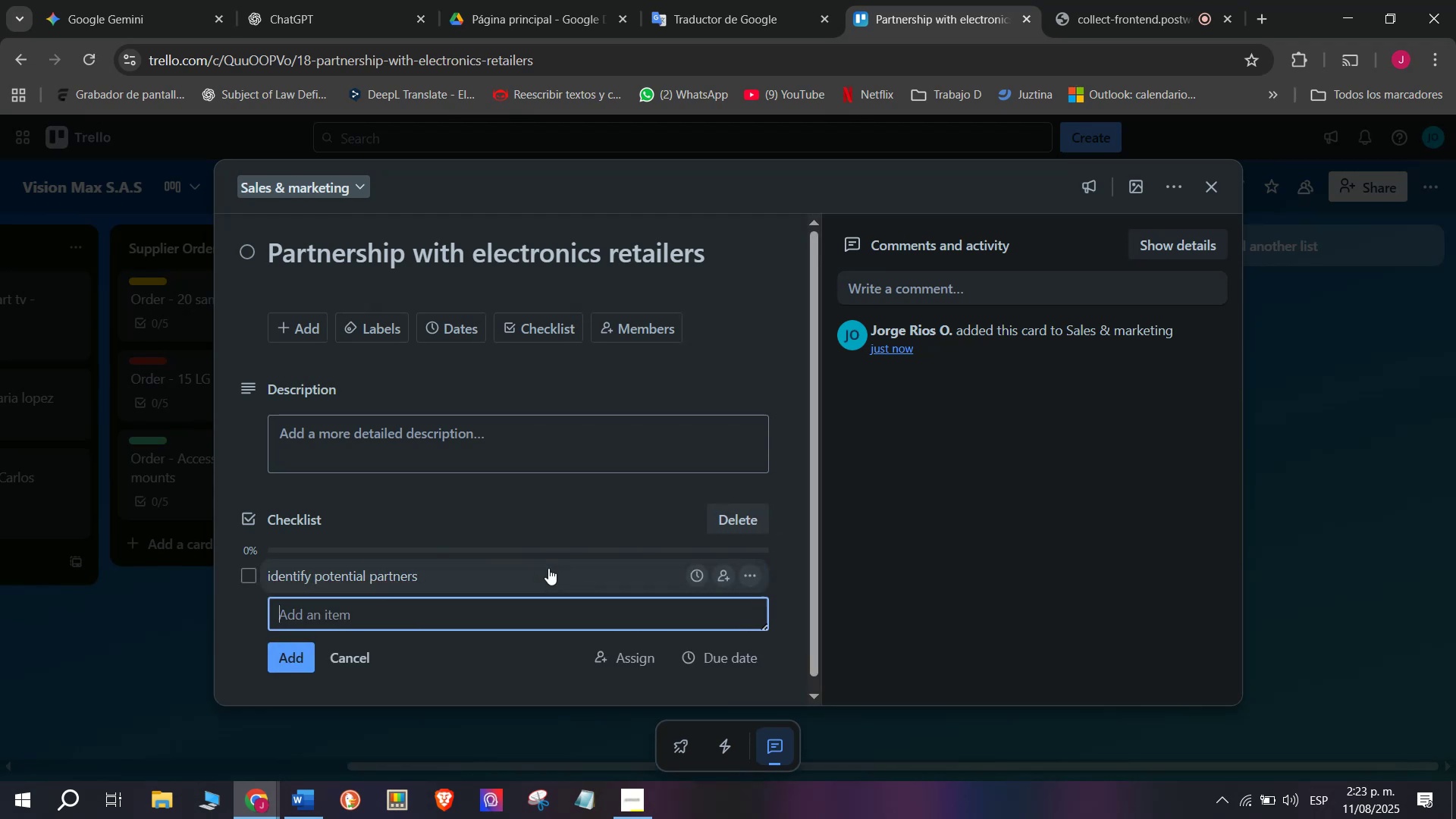 
type(Prepare propost)
key(Backspace)
type(al)
 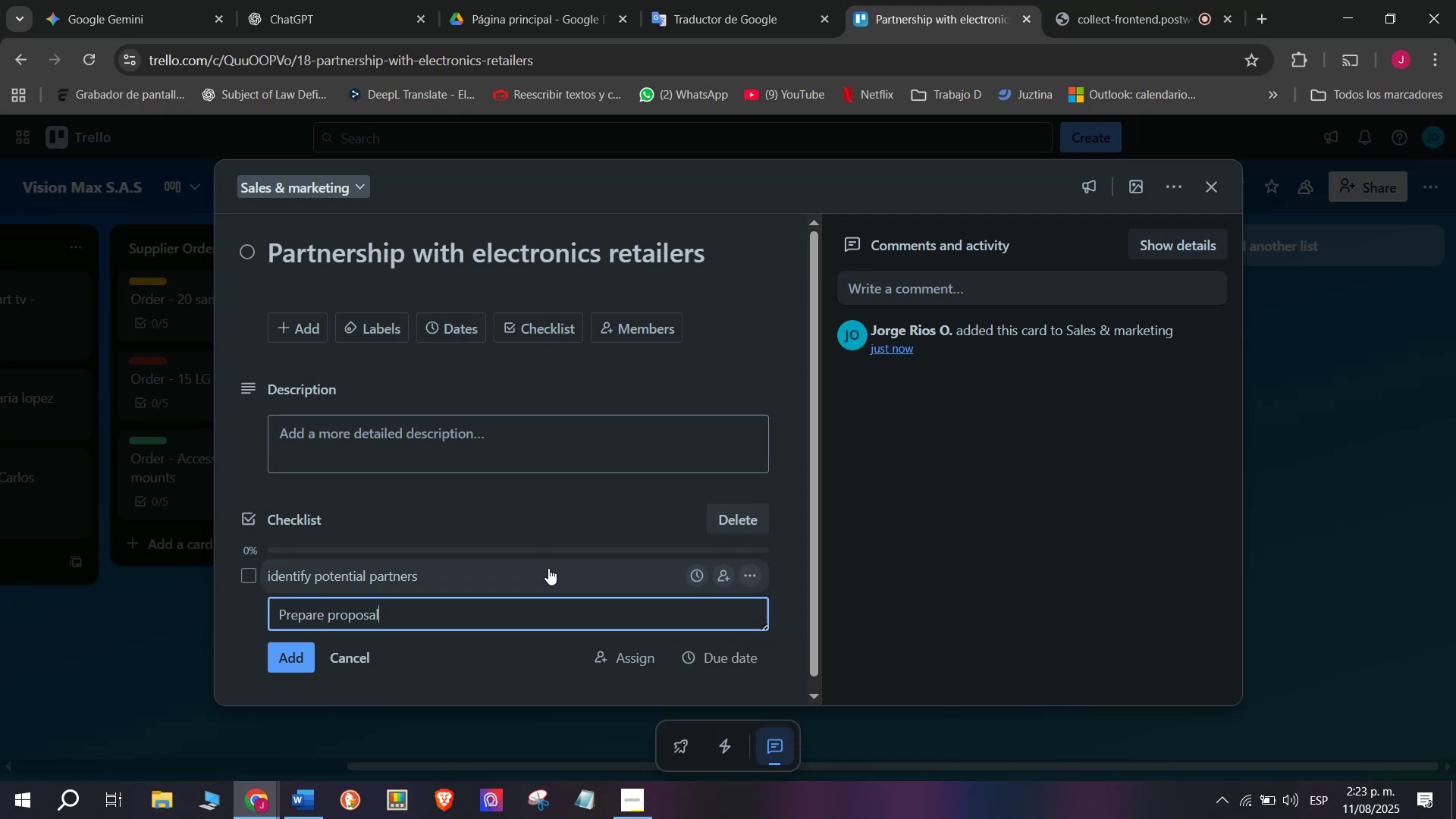 
key(Enter)
 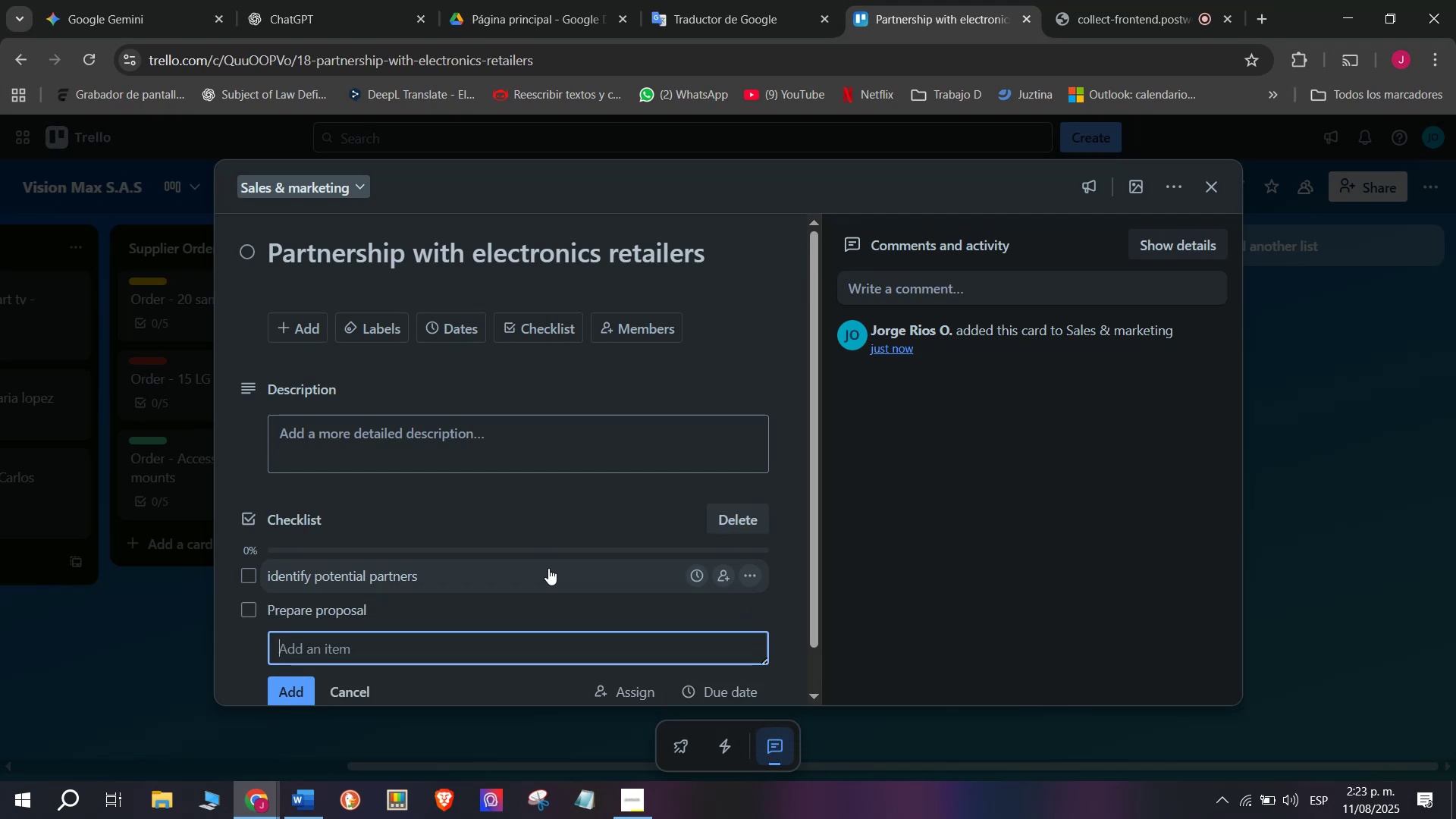 
type(Arranq)
key(Backspace)
type(ge meetings)
 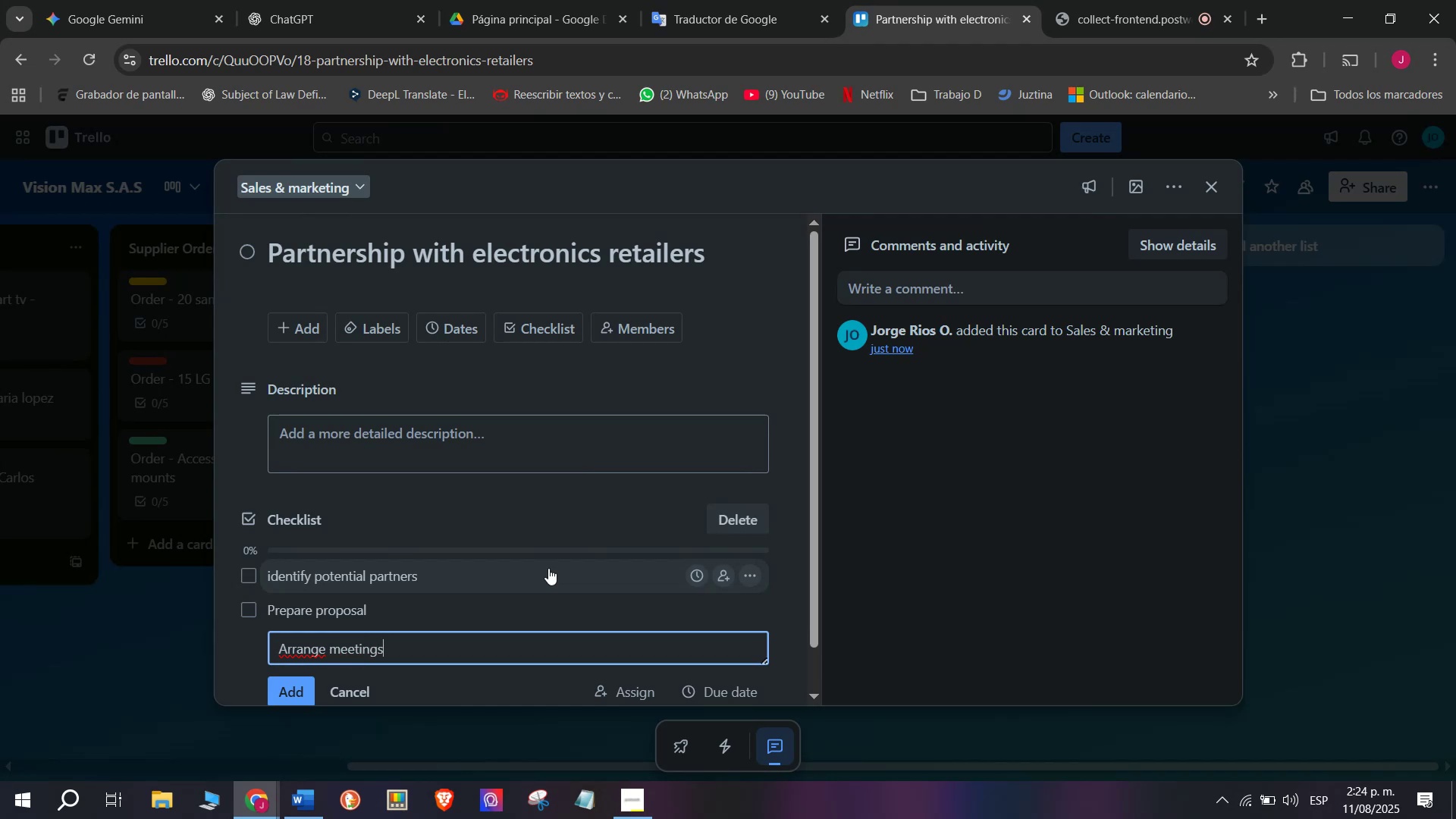 
key(Enter)
 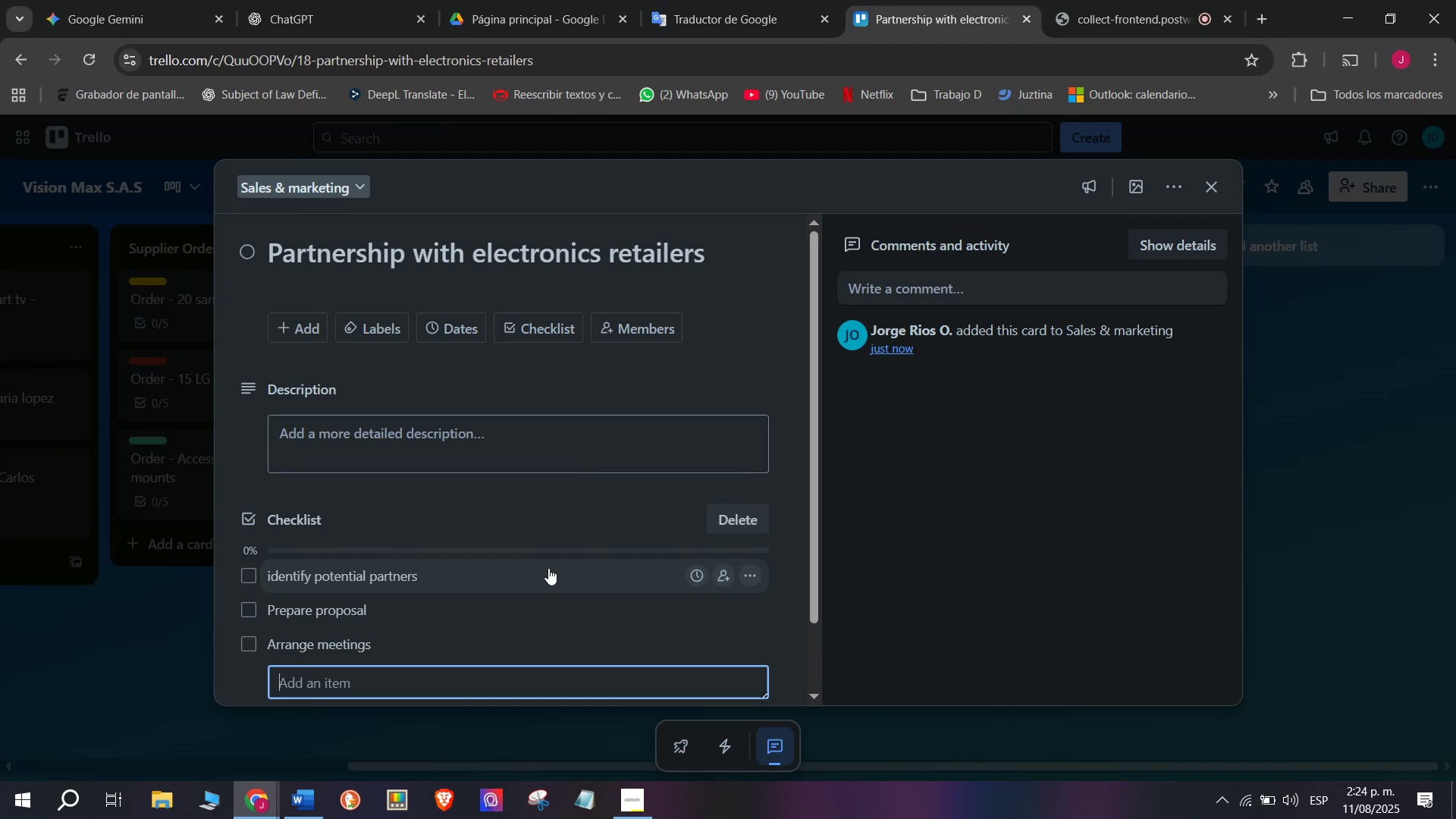 
type(Negotiate terms)
 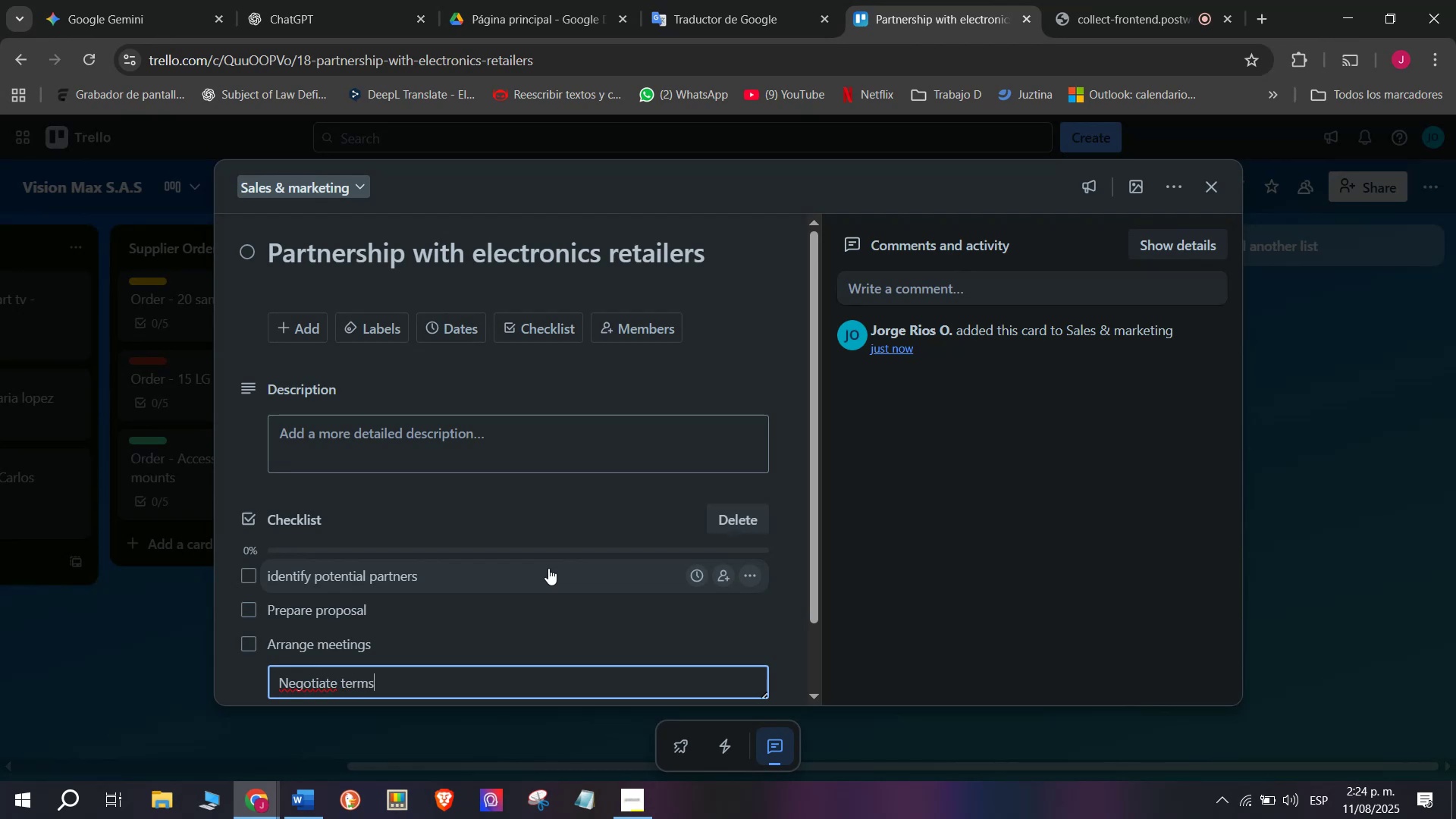 
key(Enter)
 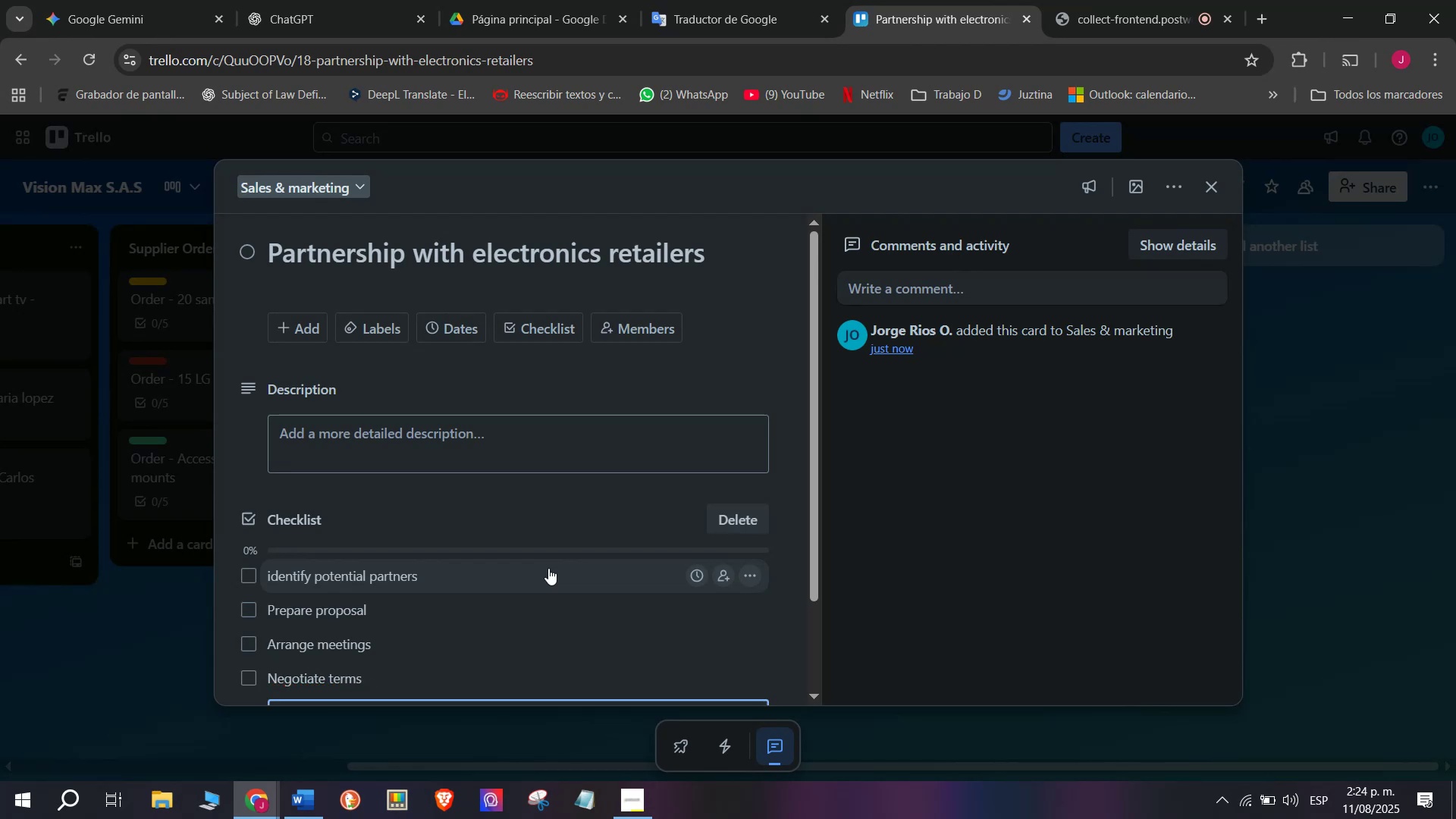 
type(Sign ad)
key(Backspace)
type(greement)
 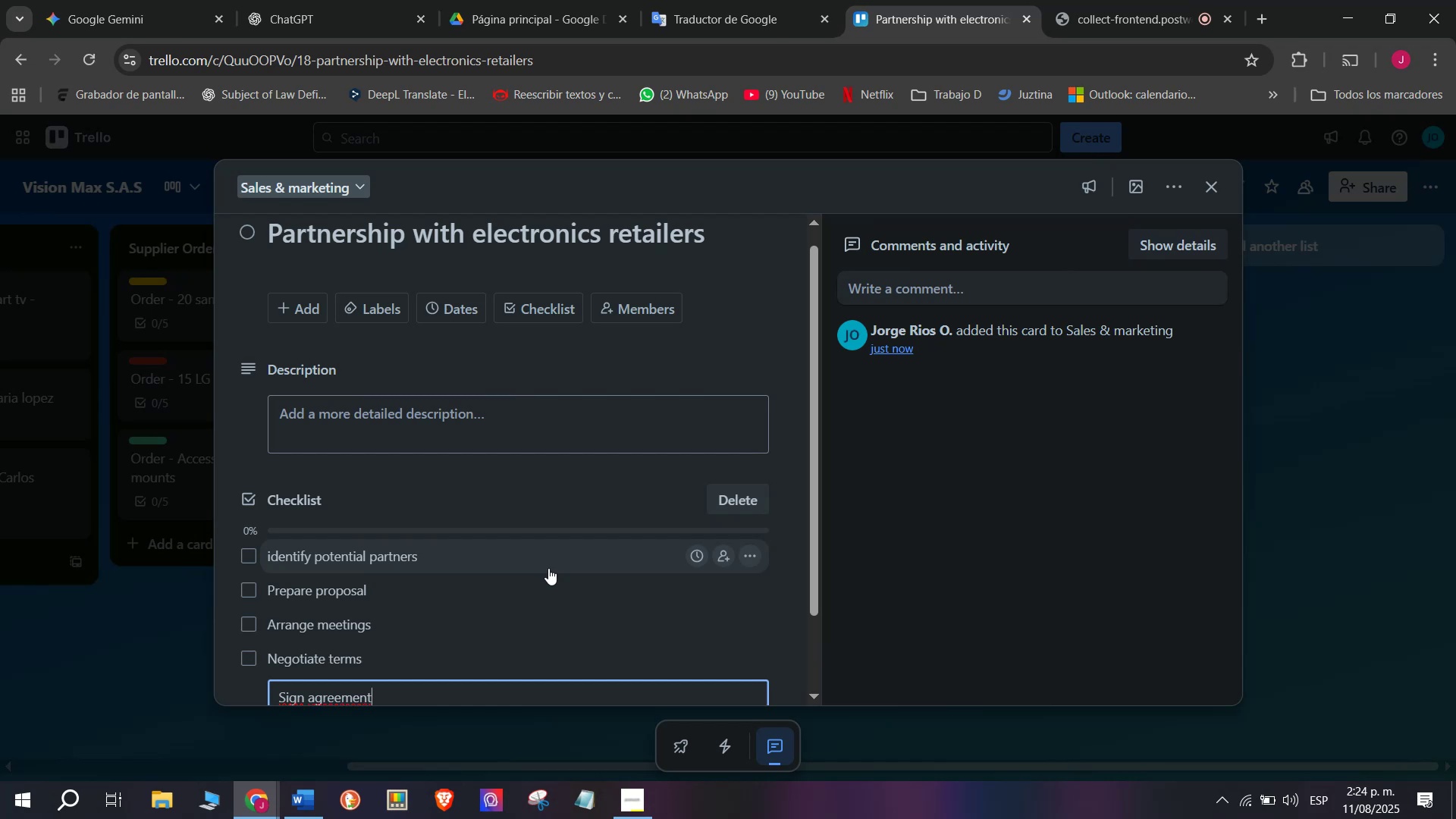 
wait(7.39)
 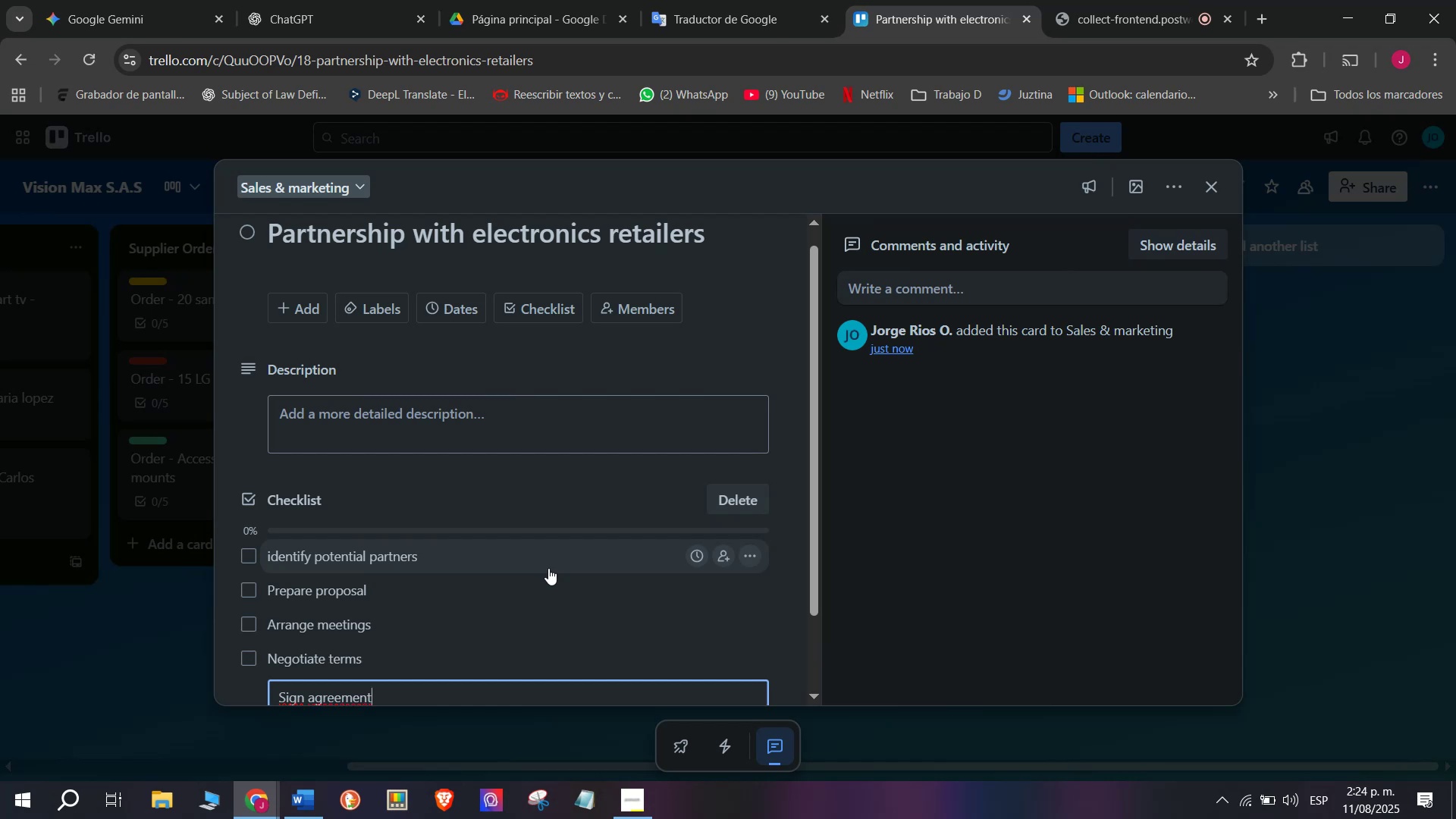 
scroll: coordinate [639, 601], scroll_direction: down, amount: 1.0
 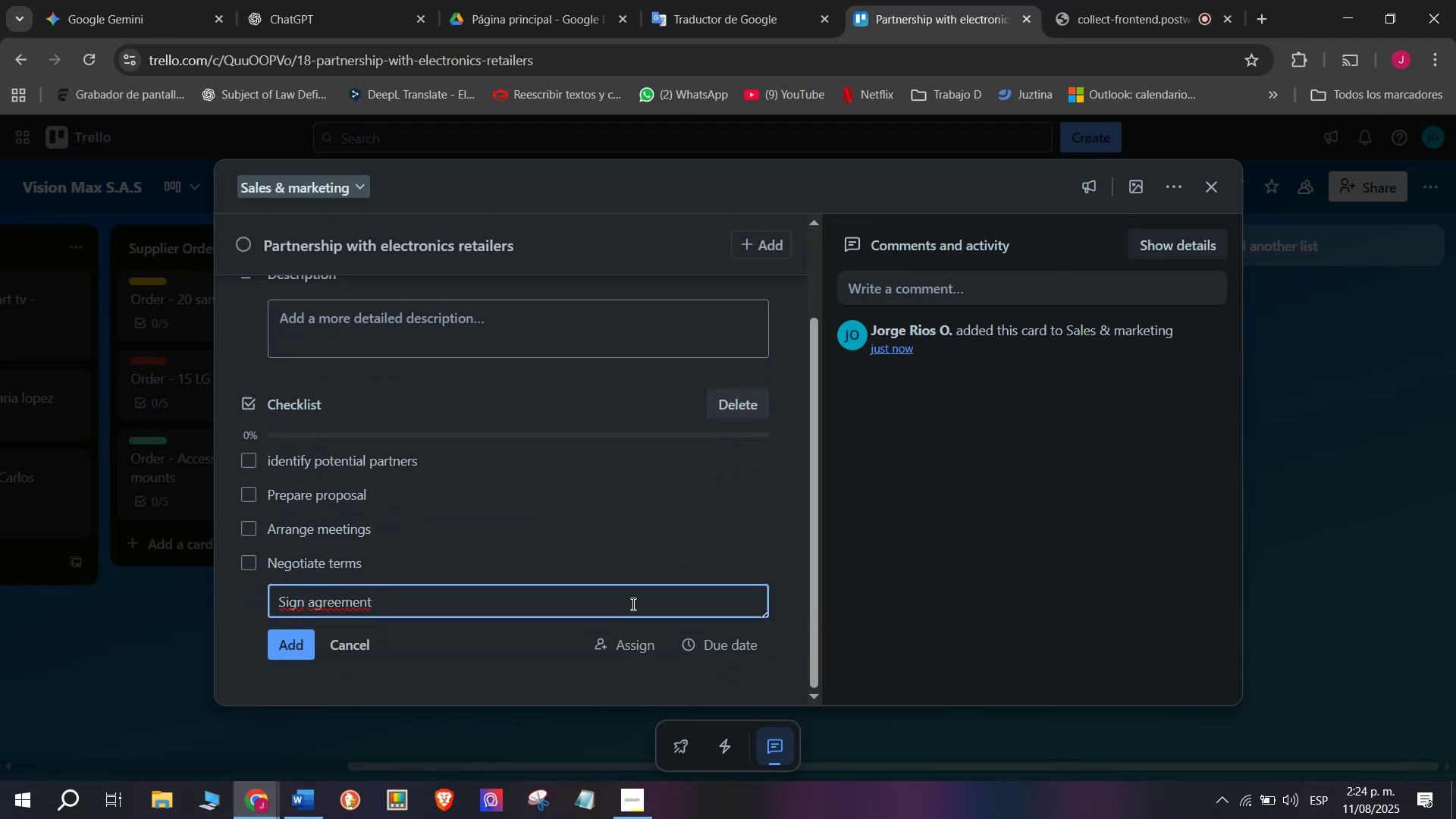 
key(Enter)
 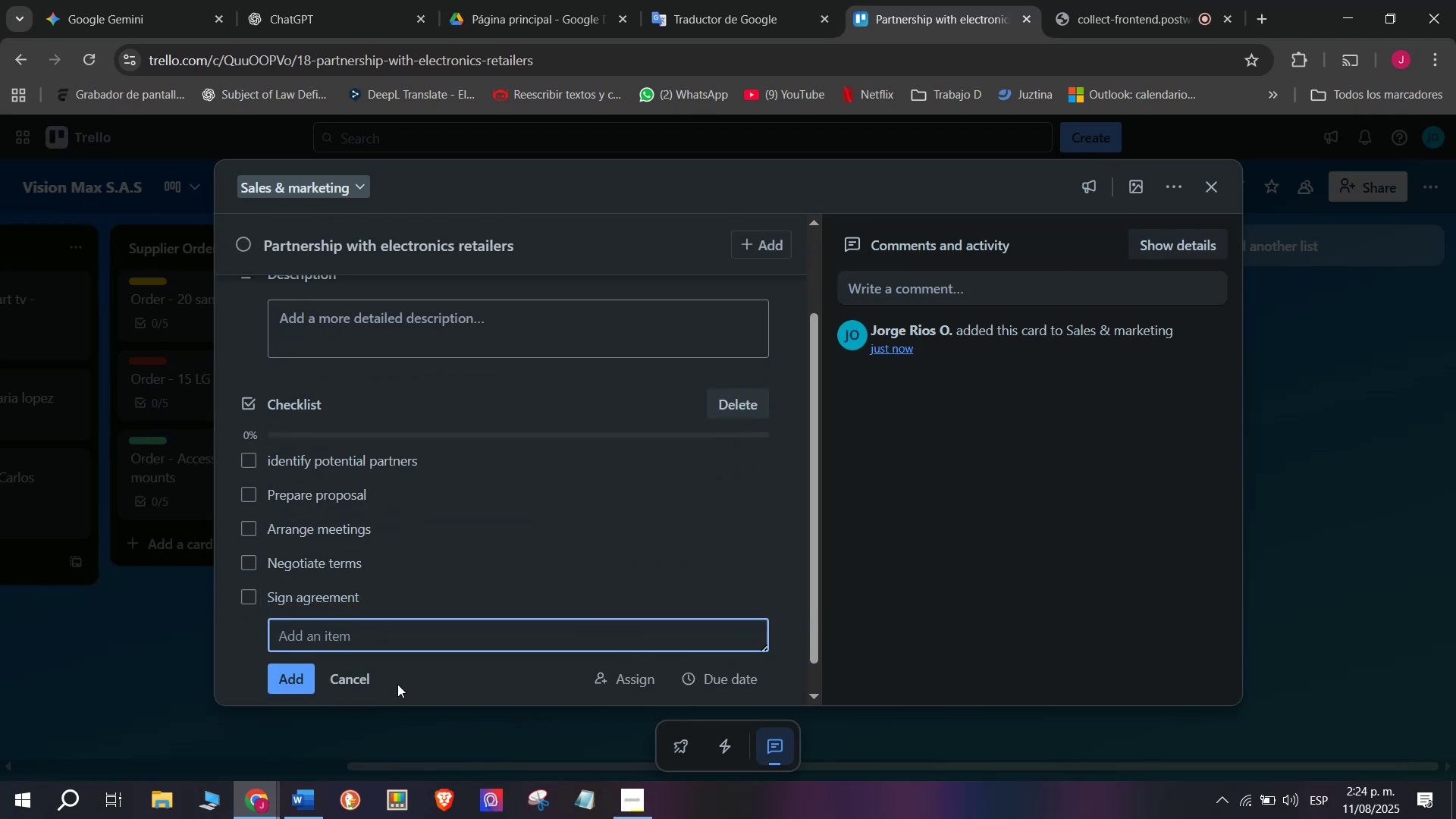 
scroll: coordinate [478, 635], scroll_direction: down, amount: 3.0
 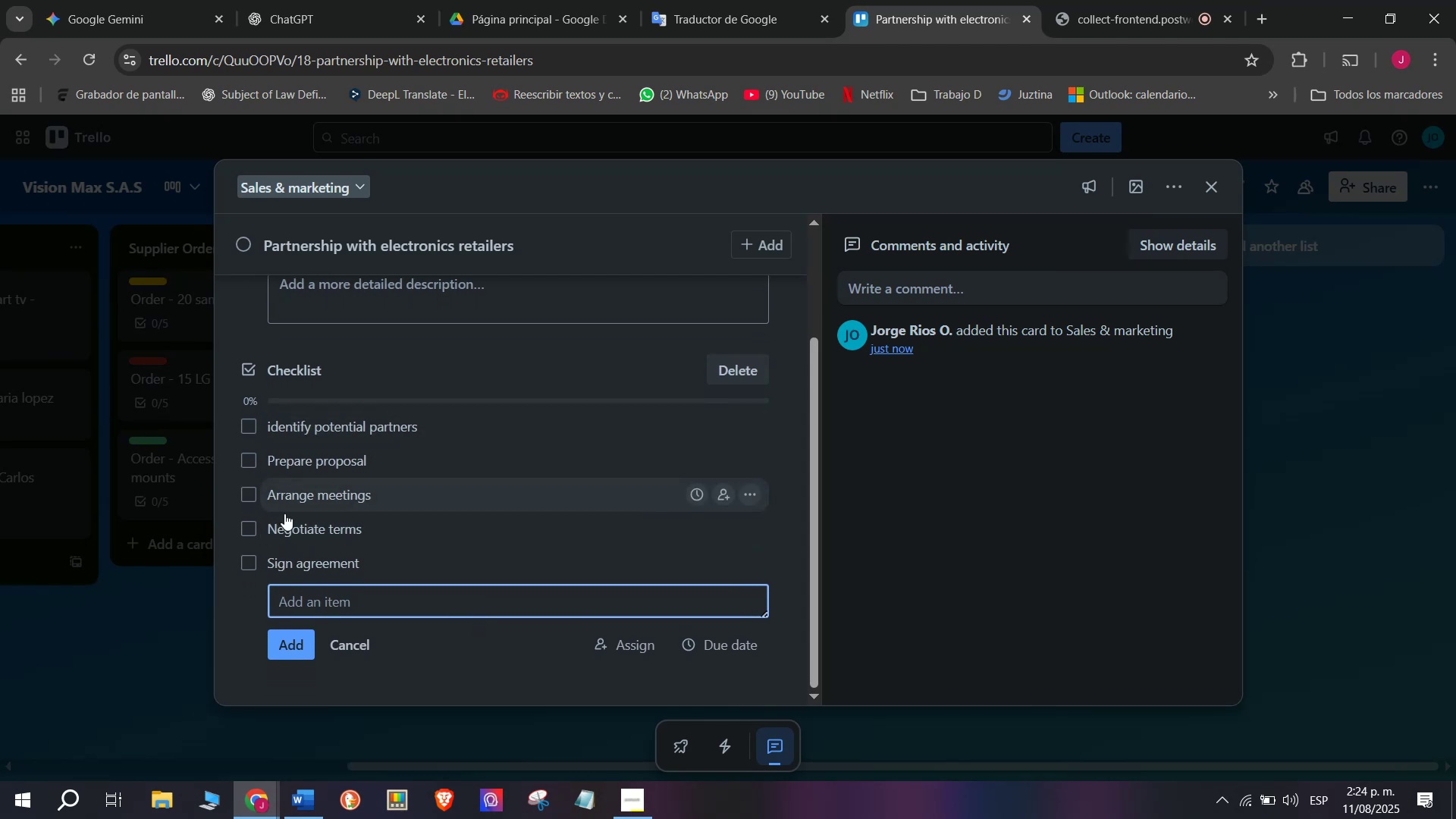 
left_click([163, 656])
 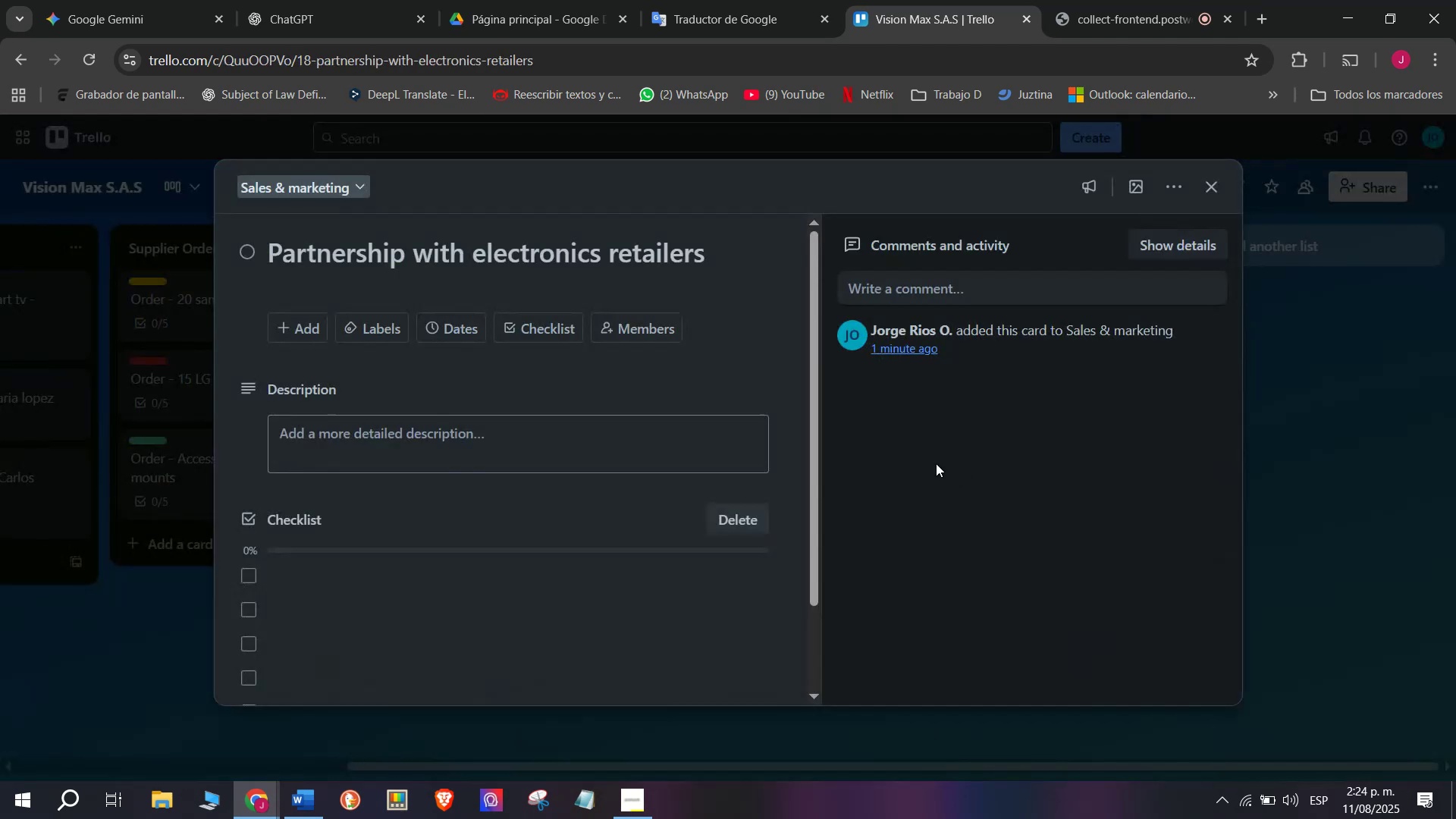 
scroll: coordinate [568, 466], scroll_direction: up, amount: 2.0
 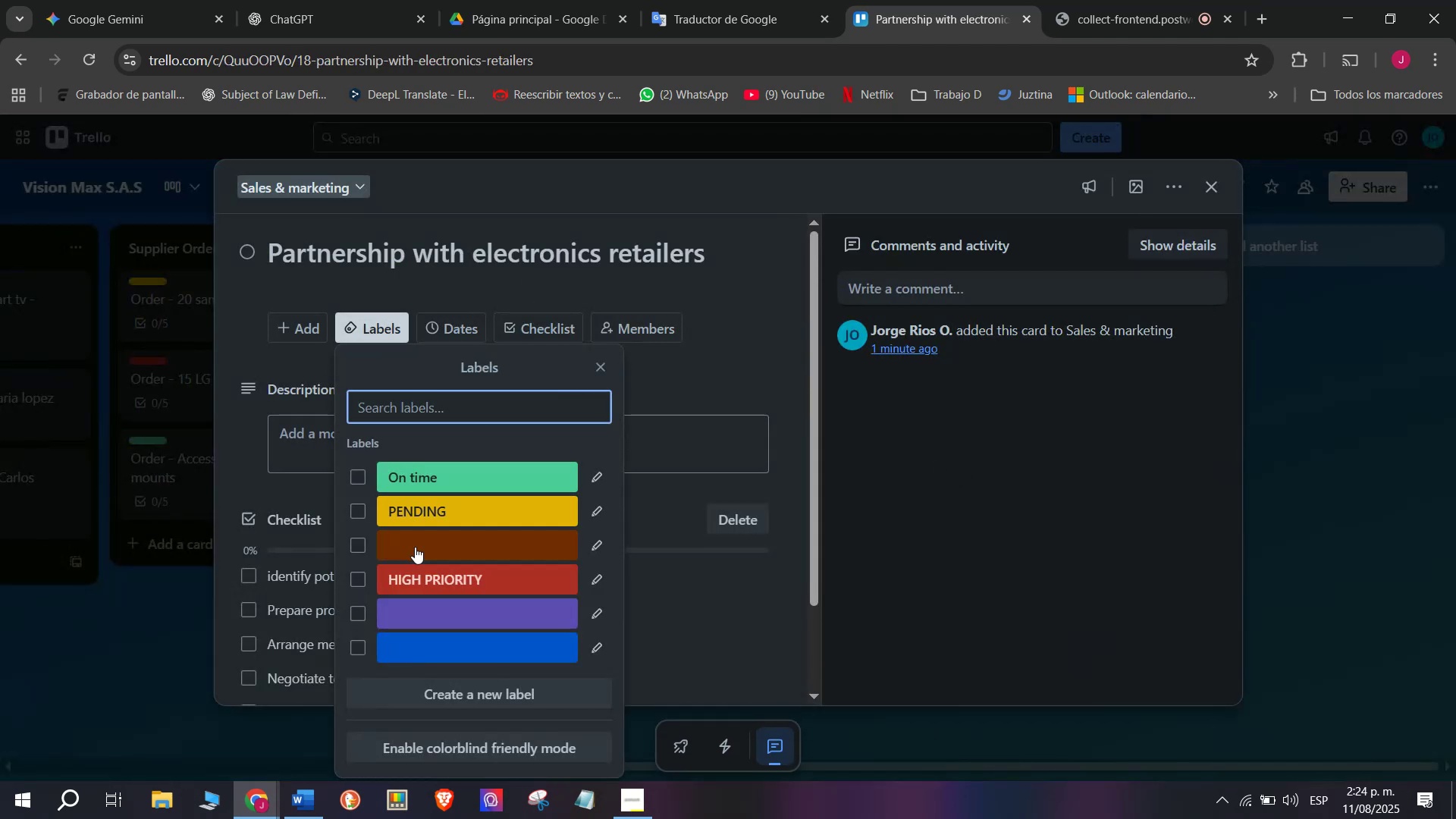 
double_click([102, 612])
 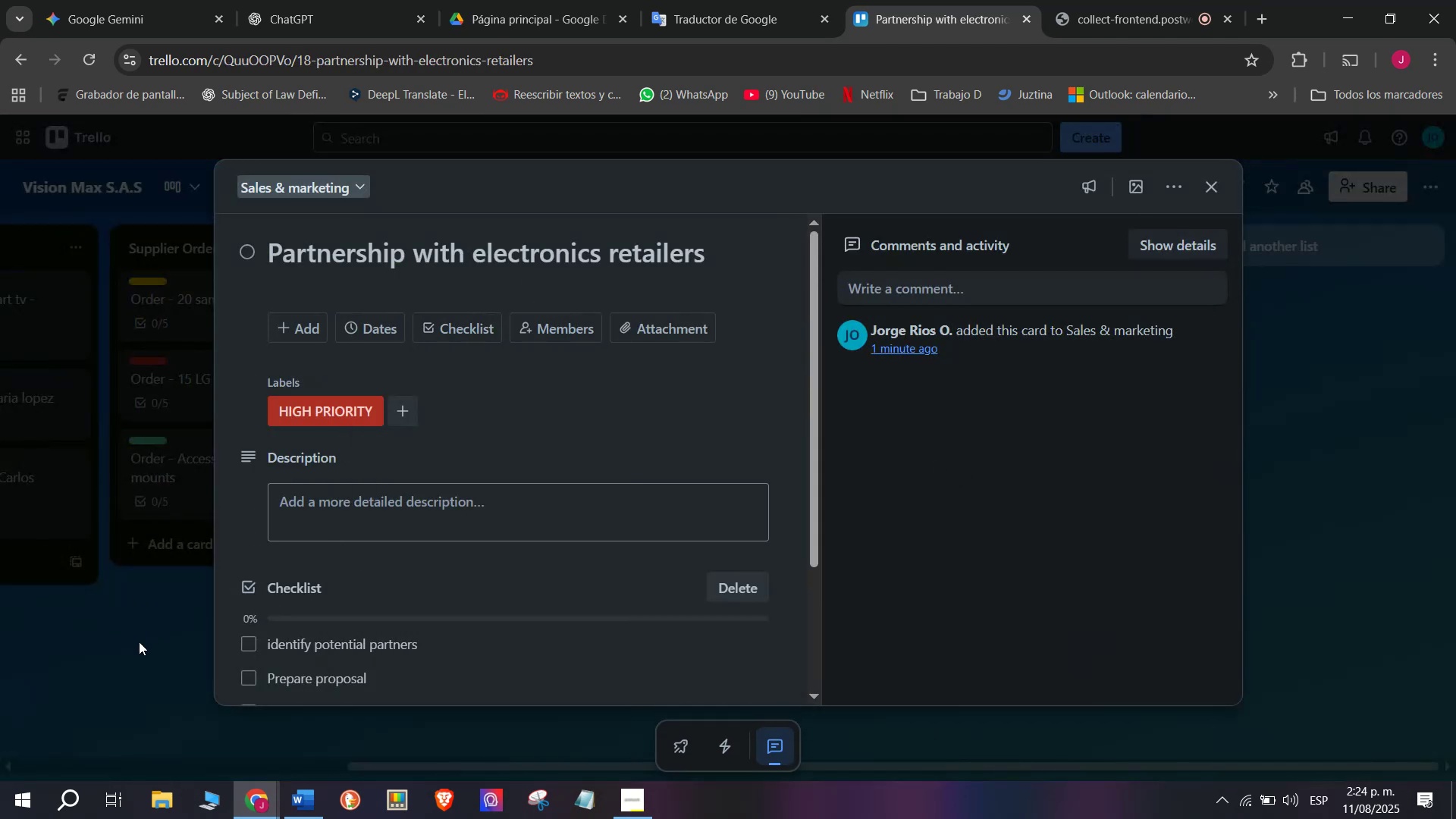 
left_click([131, 652])
 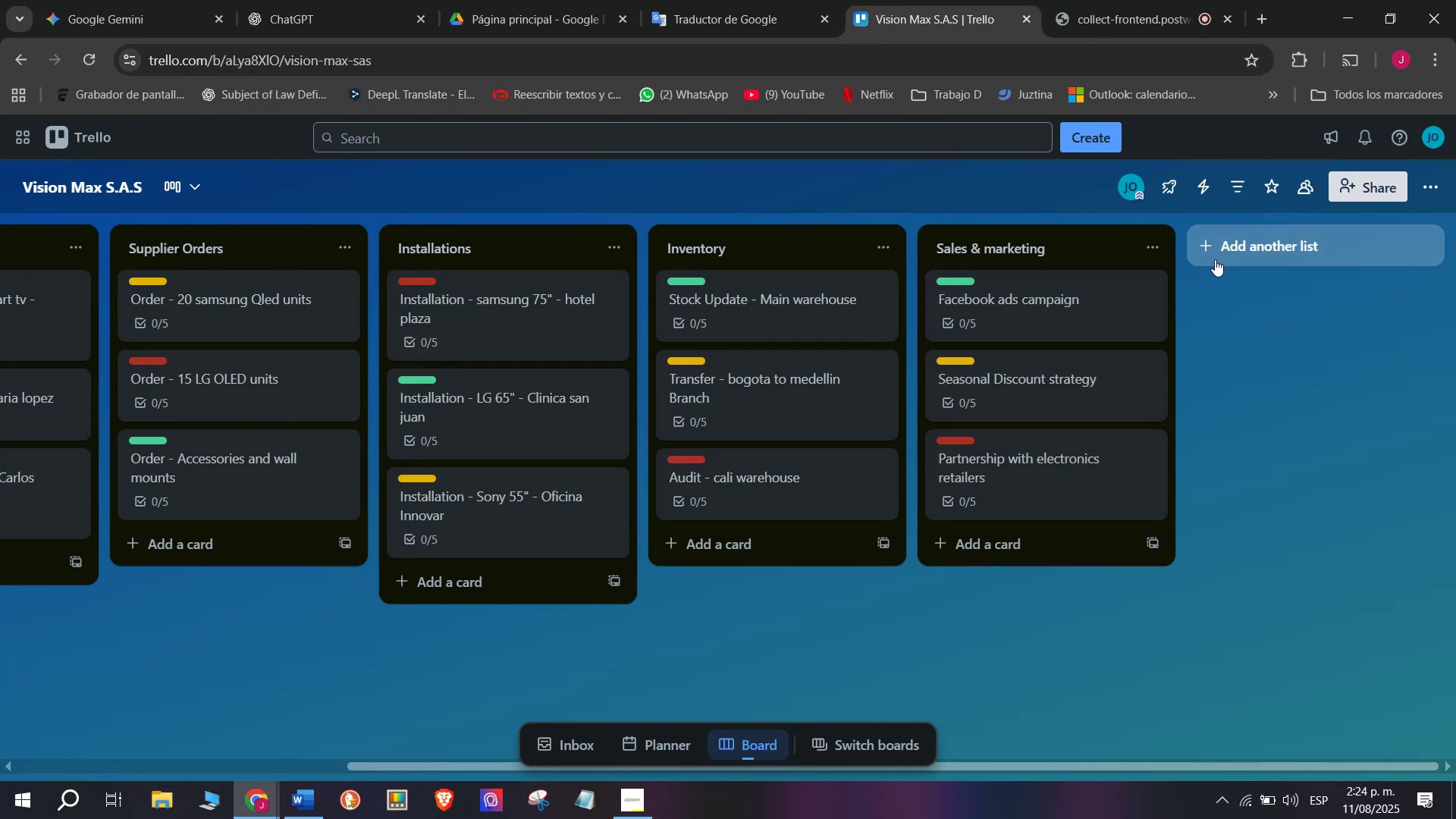 
left_click([1215, 257])
 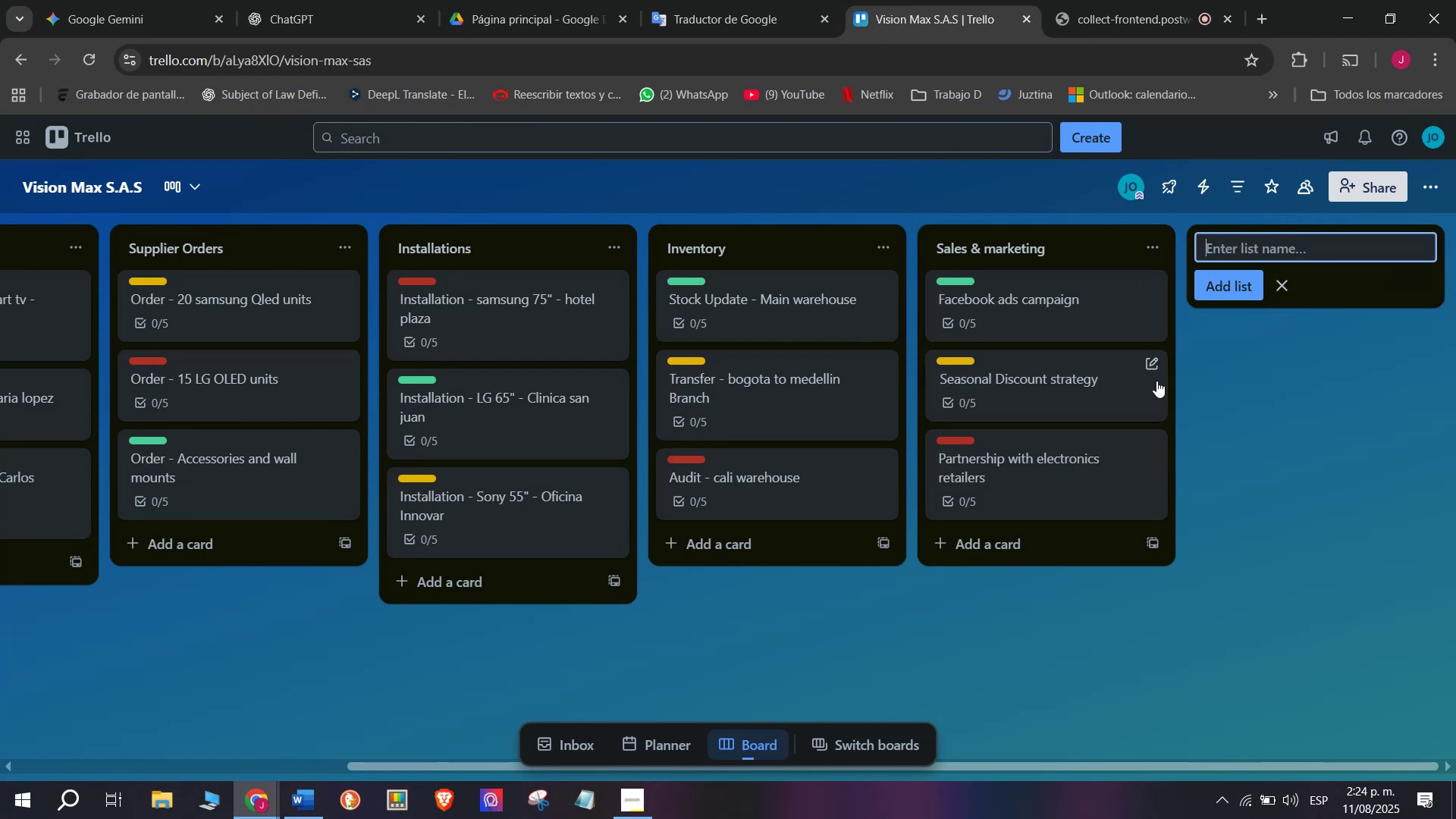 
left_click([1147, 0])
 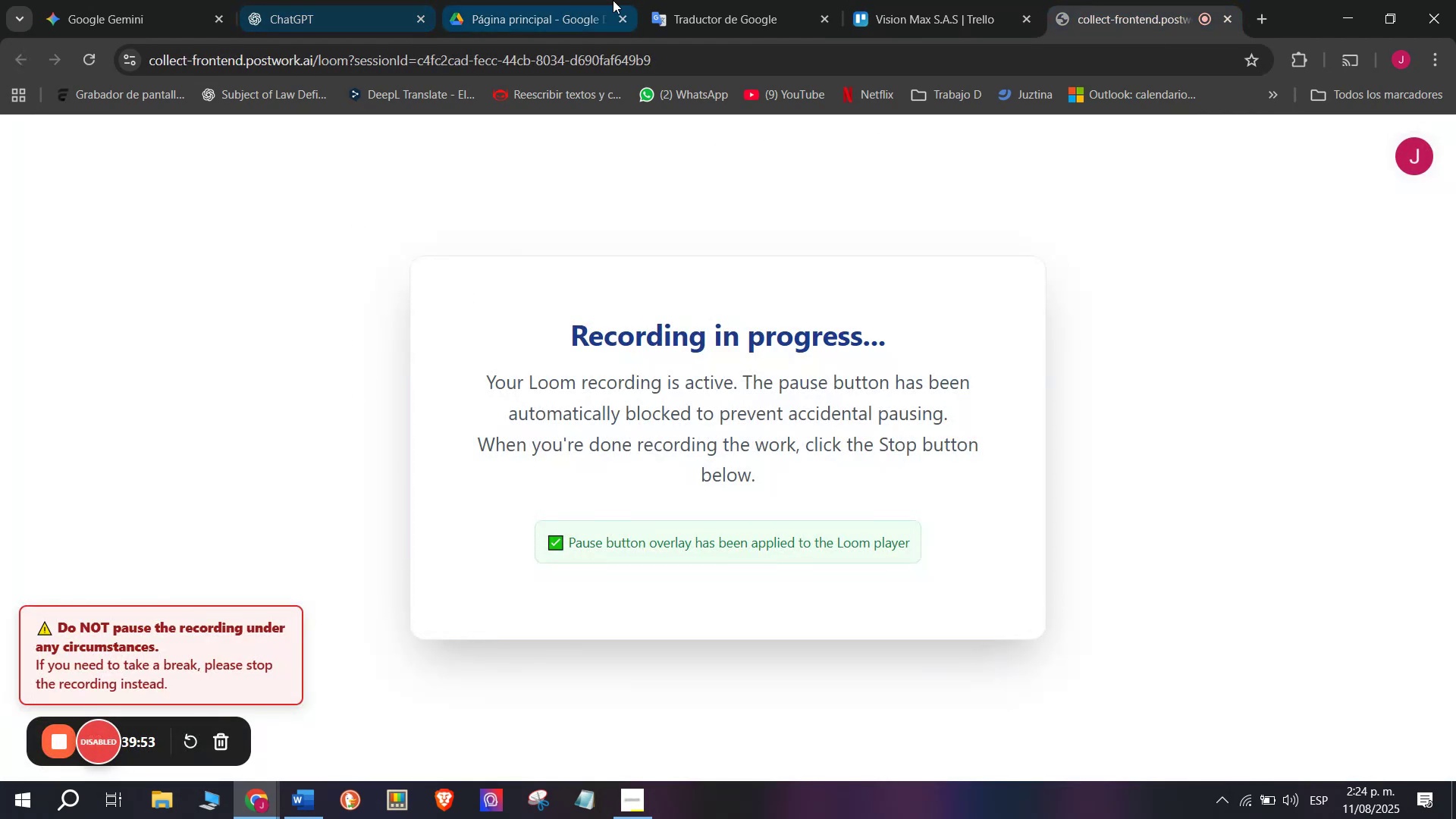 
left_click([856, 0])
 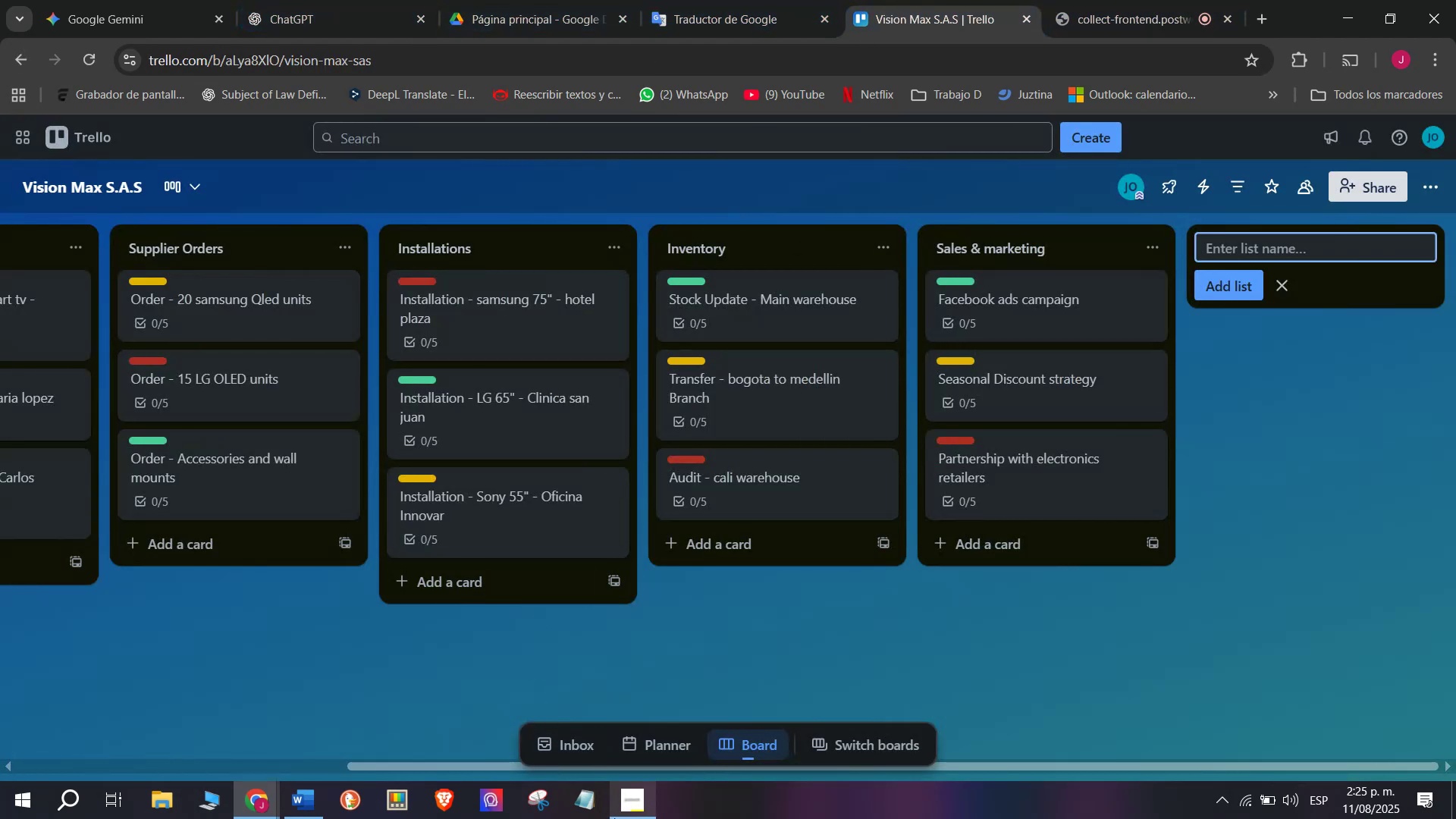 
left_click([639, 817])
 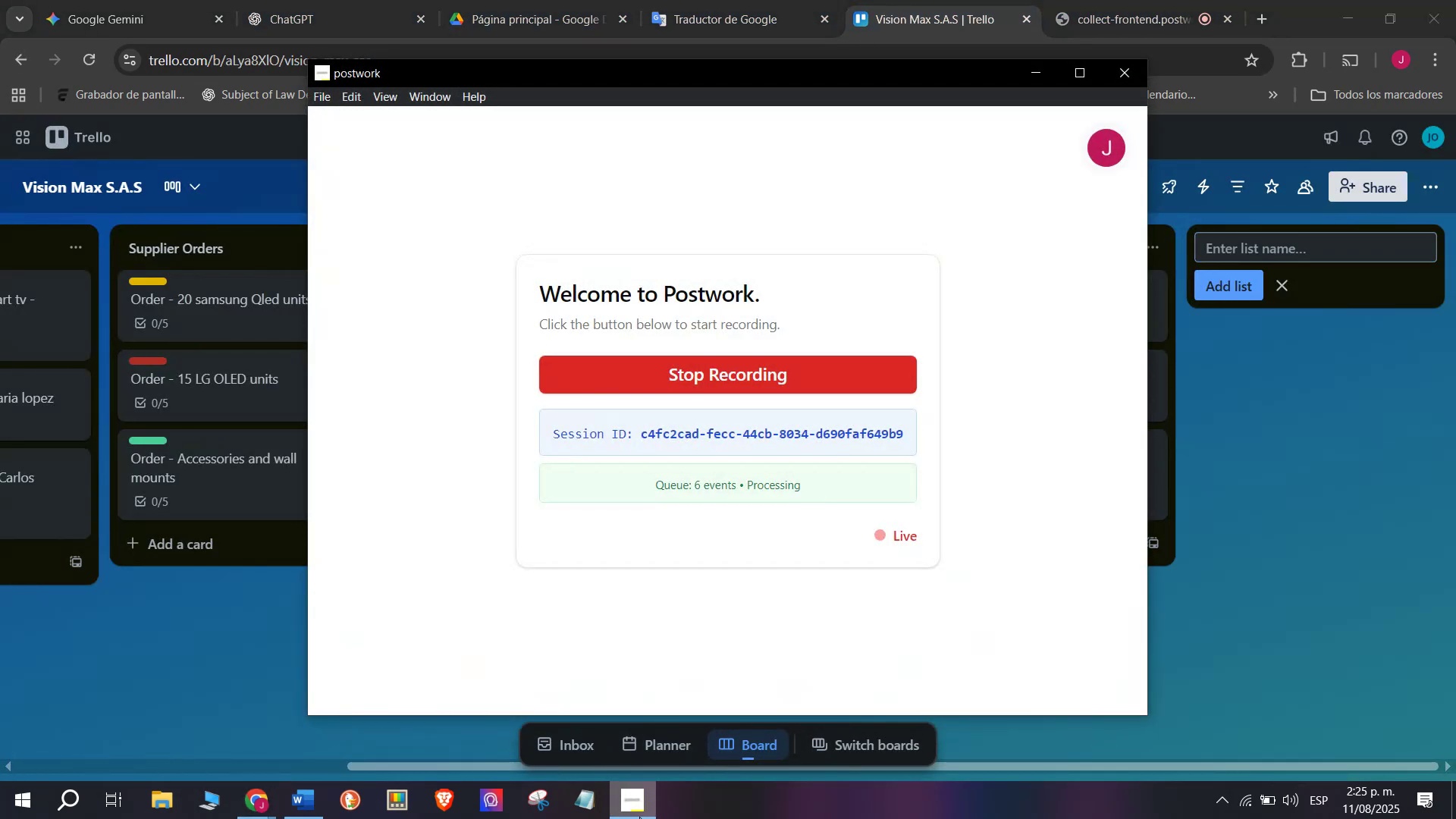 
left_click([639, 817])
 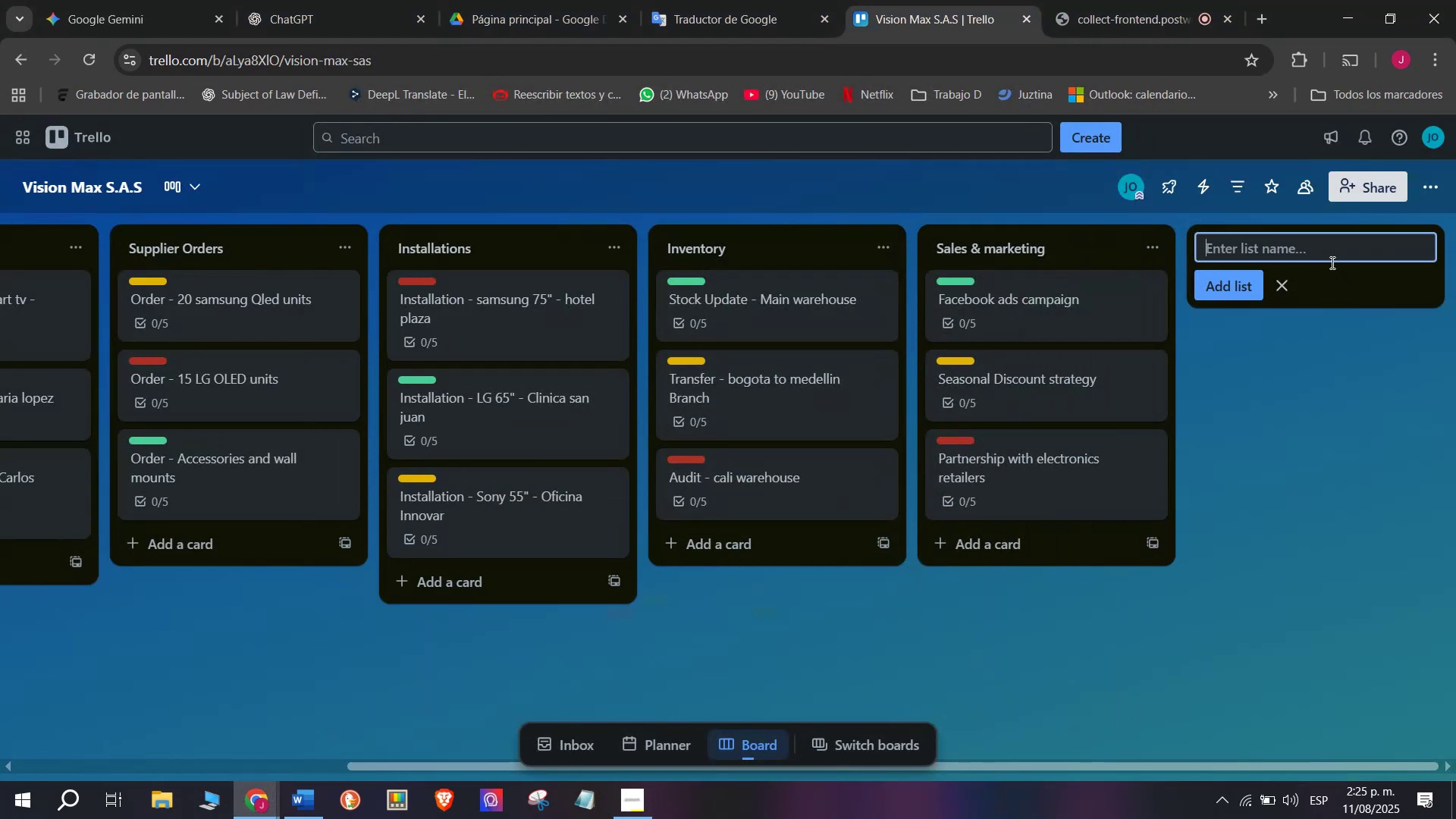 
left_click([1331, 249])
 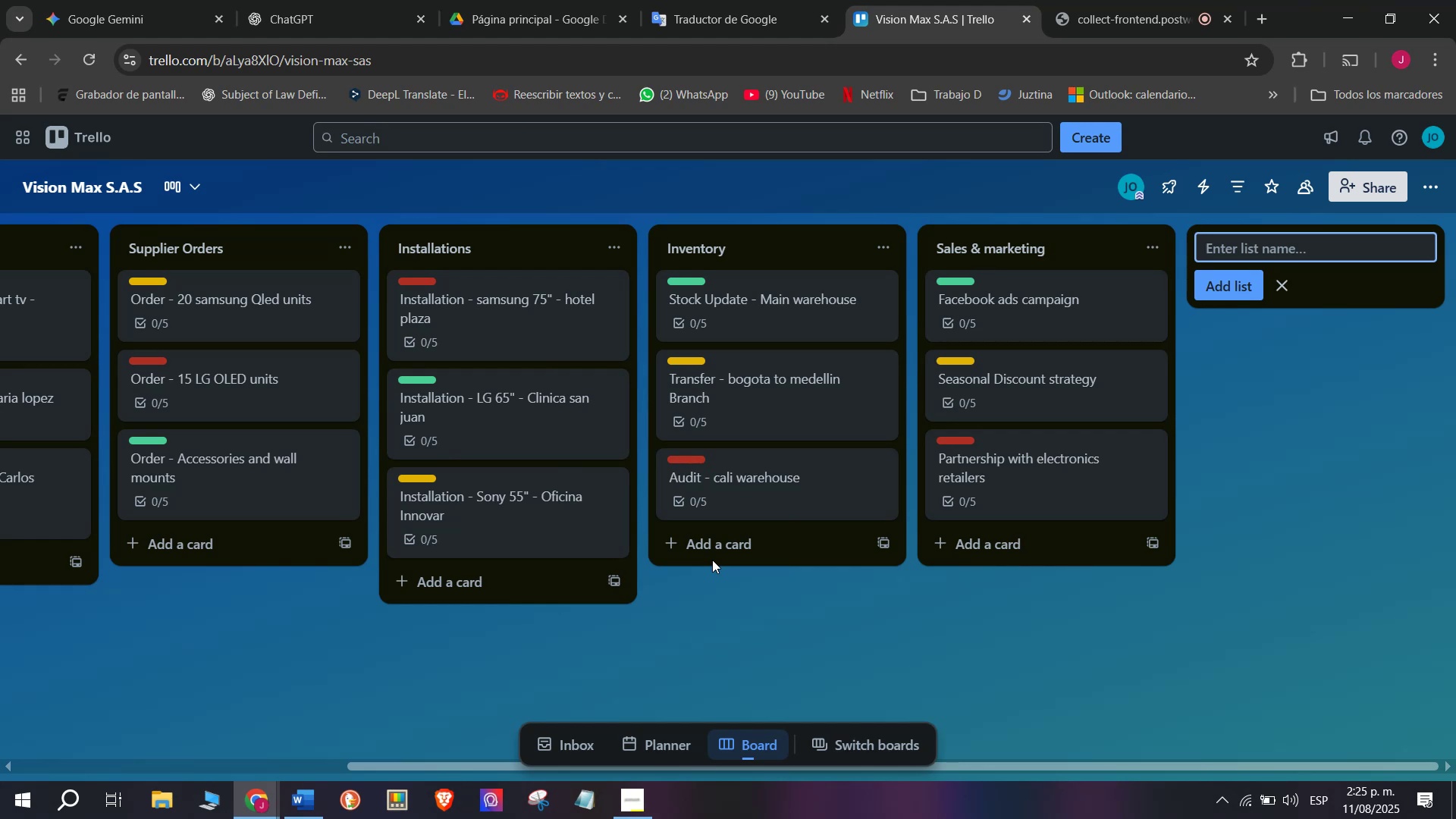 
type(Billing ^ fi)
key(Backspace)
key(Backspace)
type(Finance)
 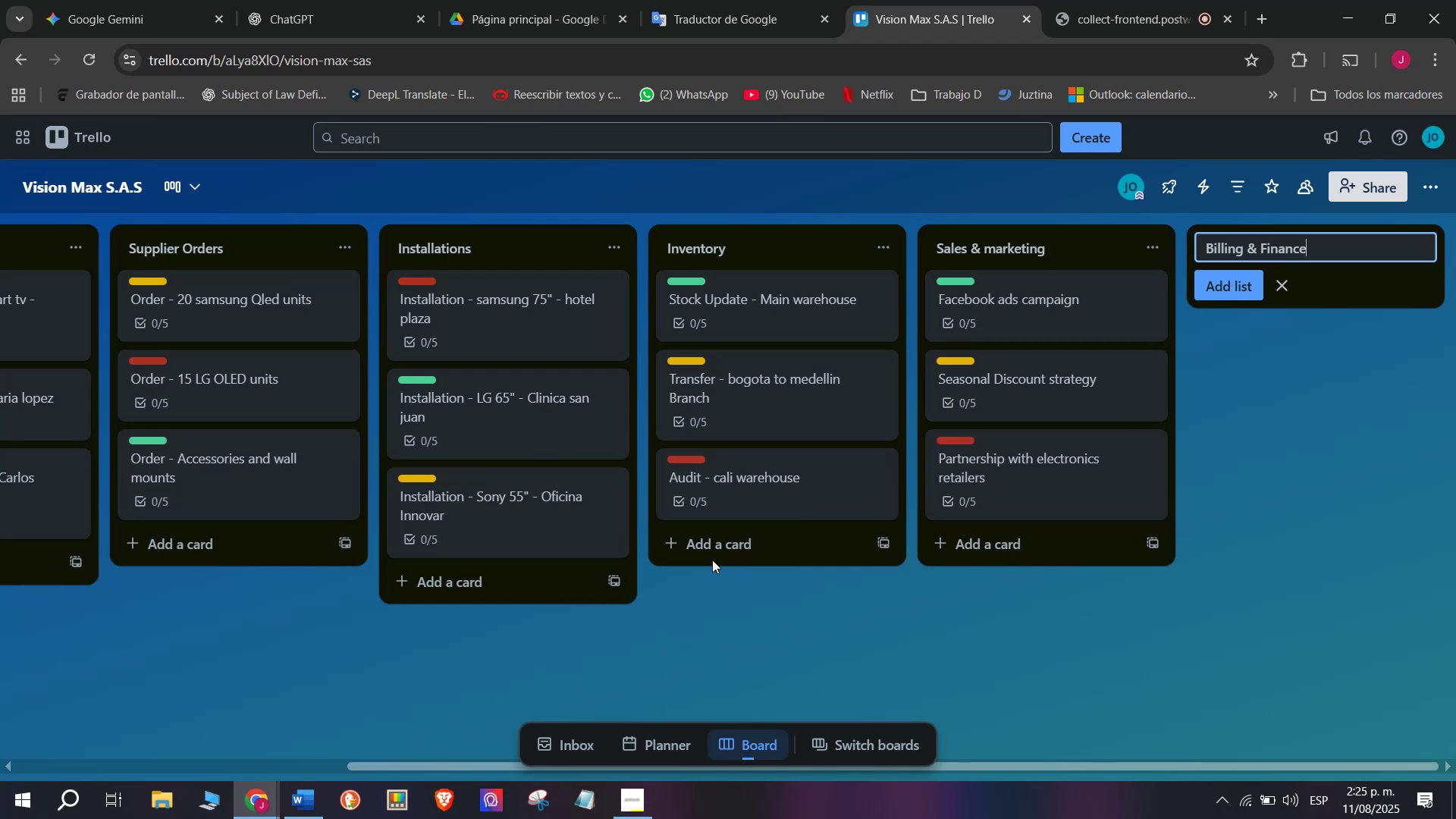 
key(Enter)
 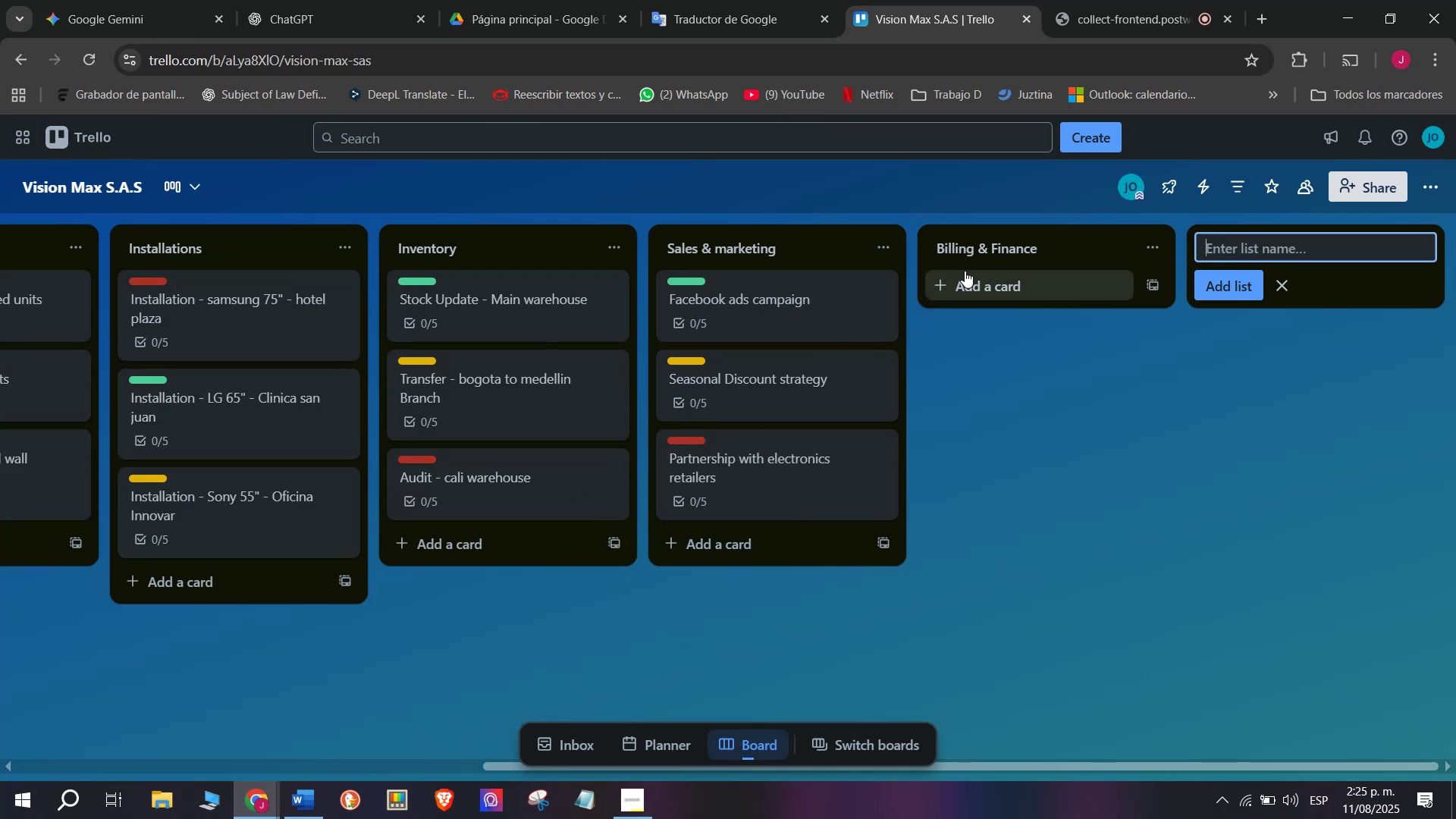 
left_click([972, 282])
 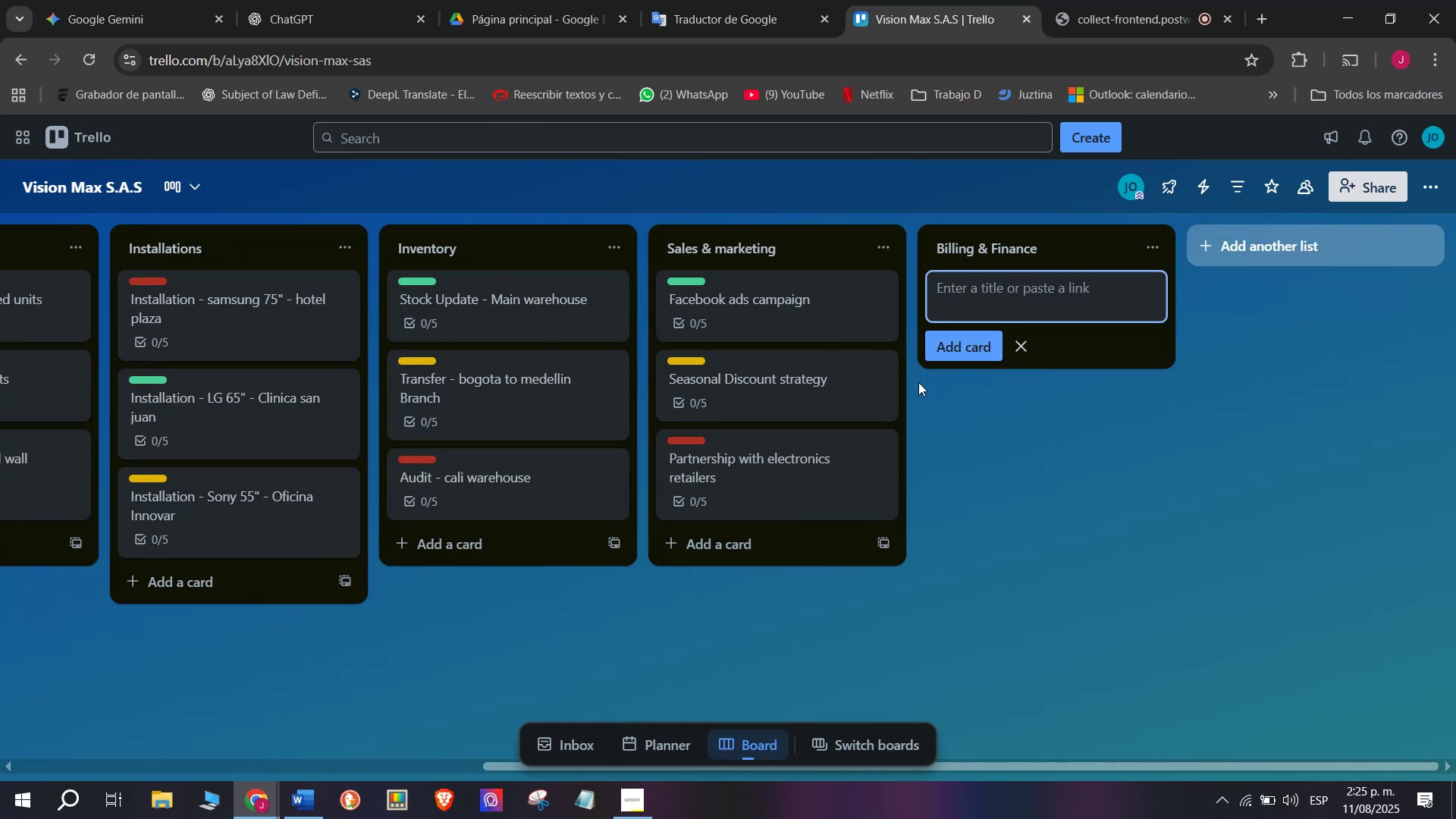 
type(Monthyl)
key(Backspace)
key(Backspace)
type(l6y invoicing)
 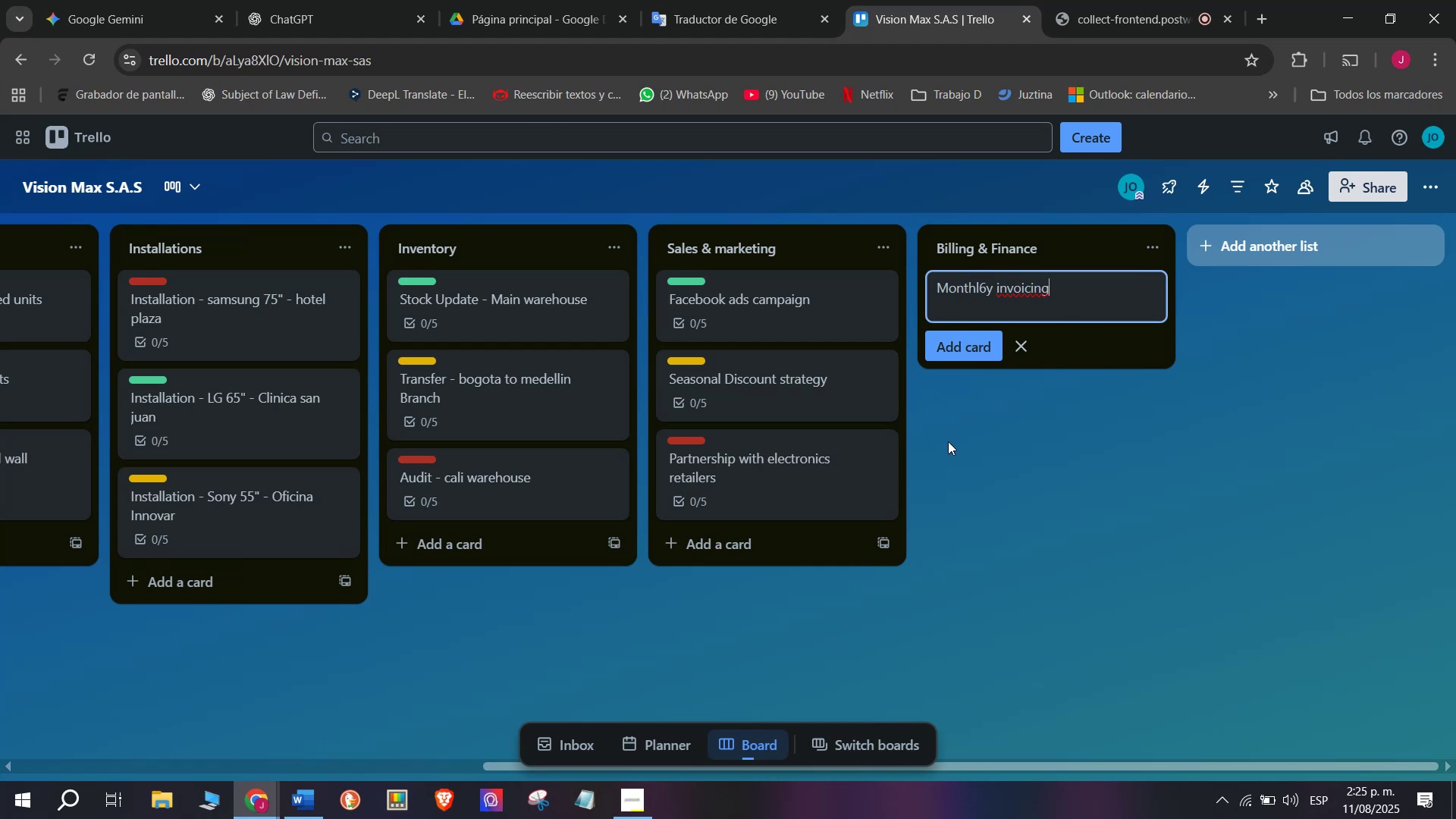 
left_click([959, 351])
 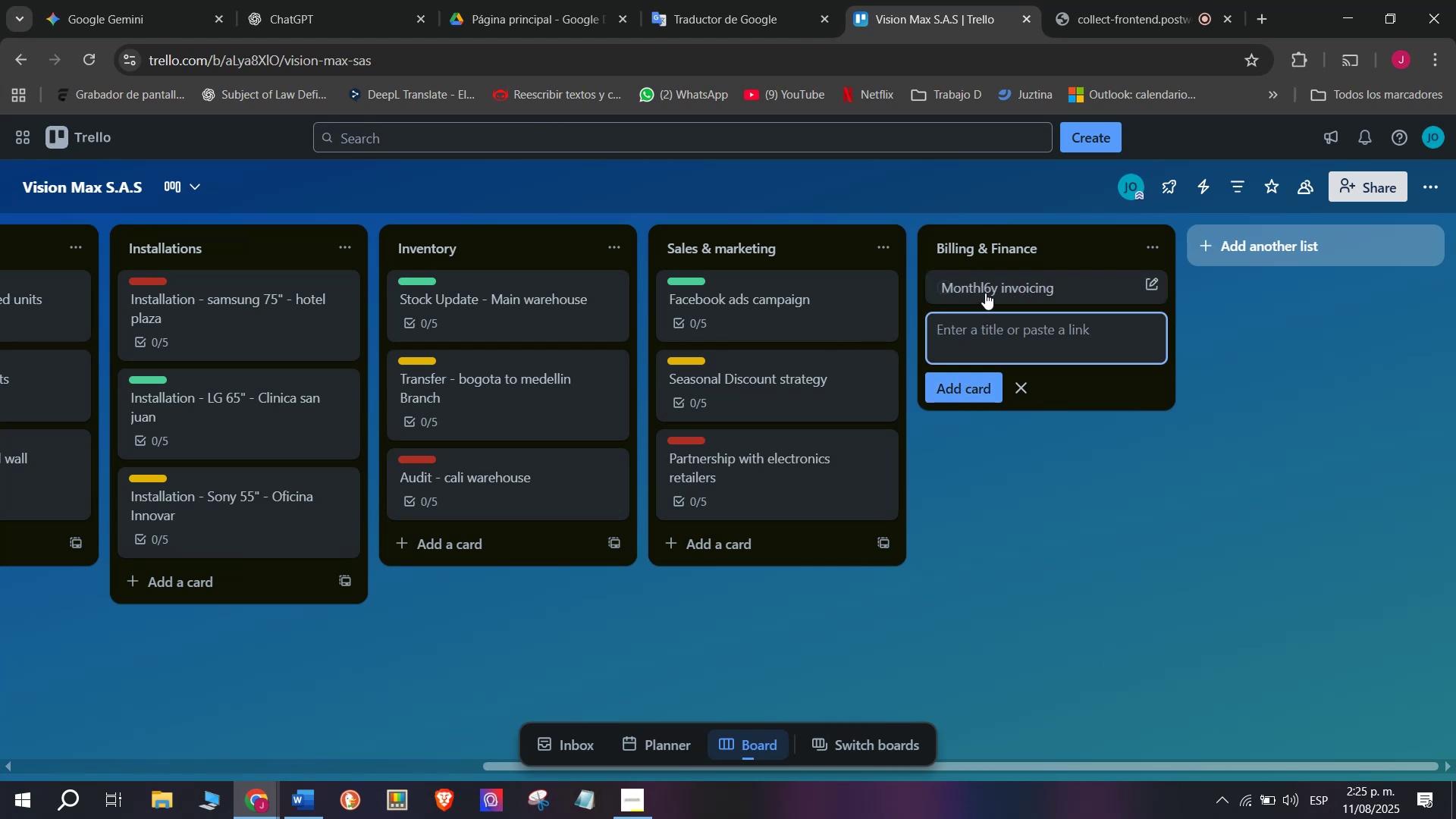 
double_click([985, 293])
 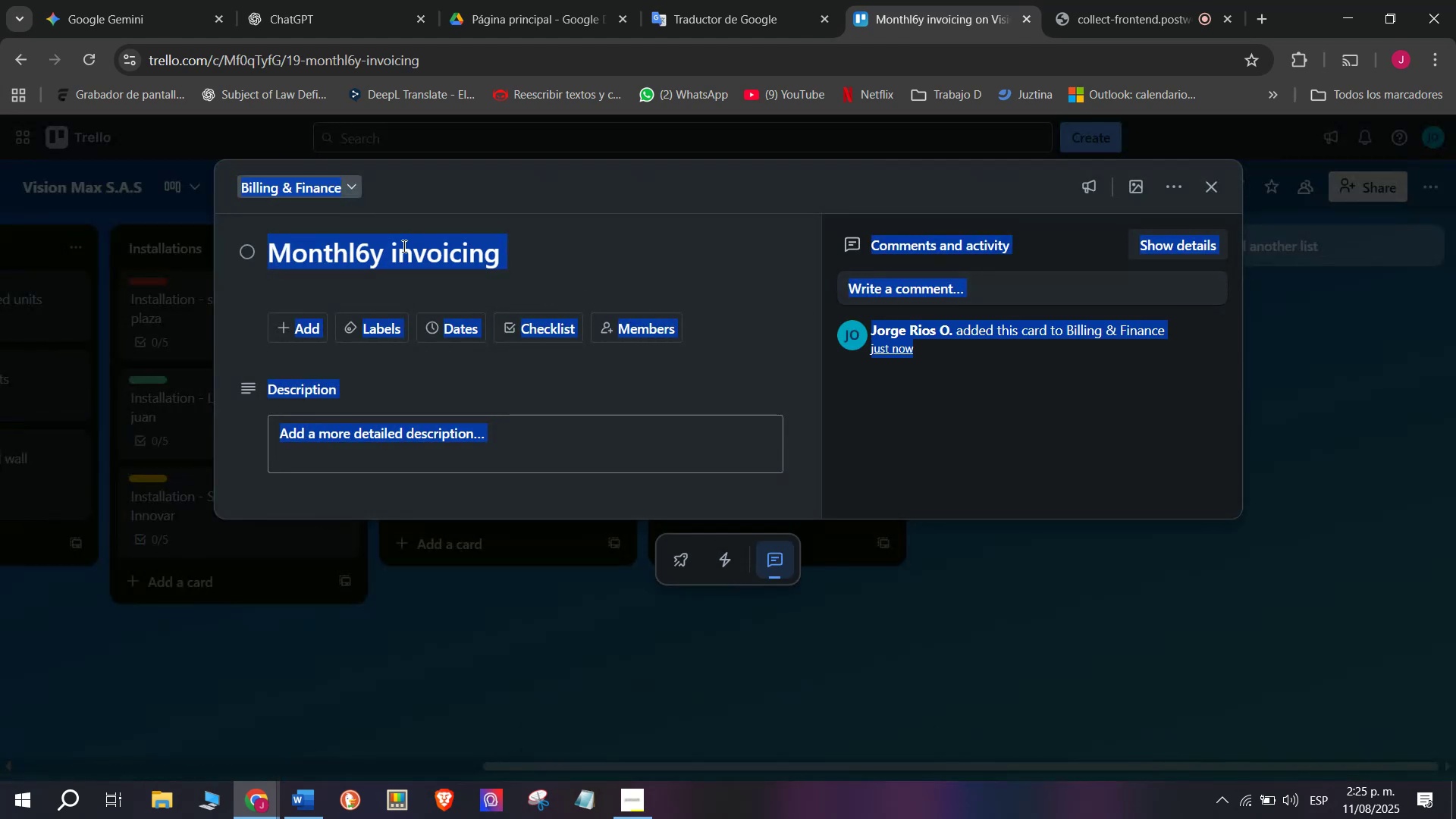 
double_click([375, 248])
 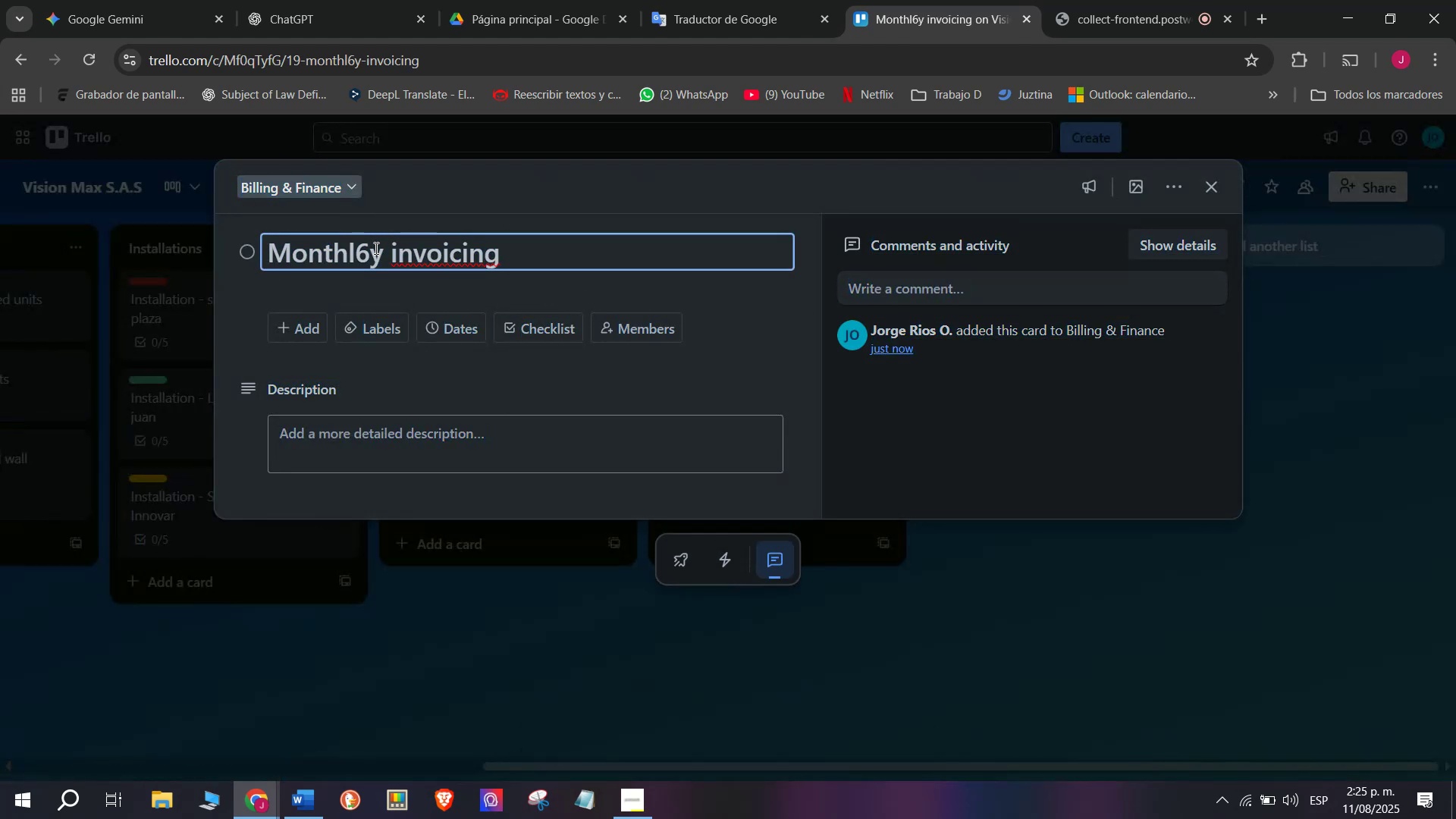 
key(Backspace)
 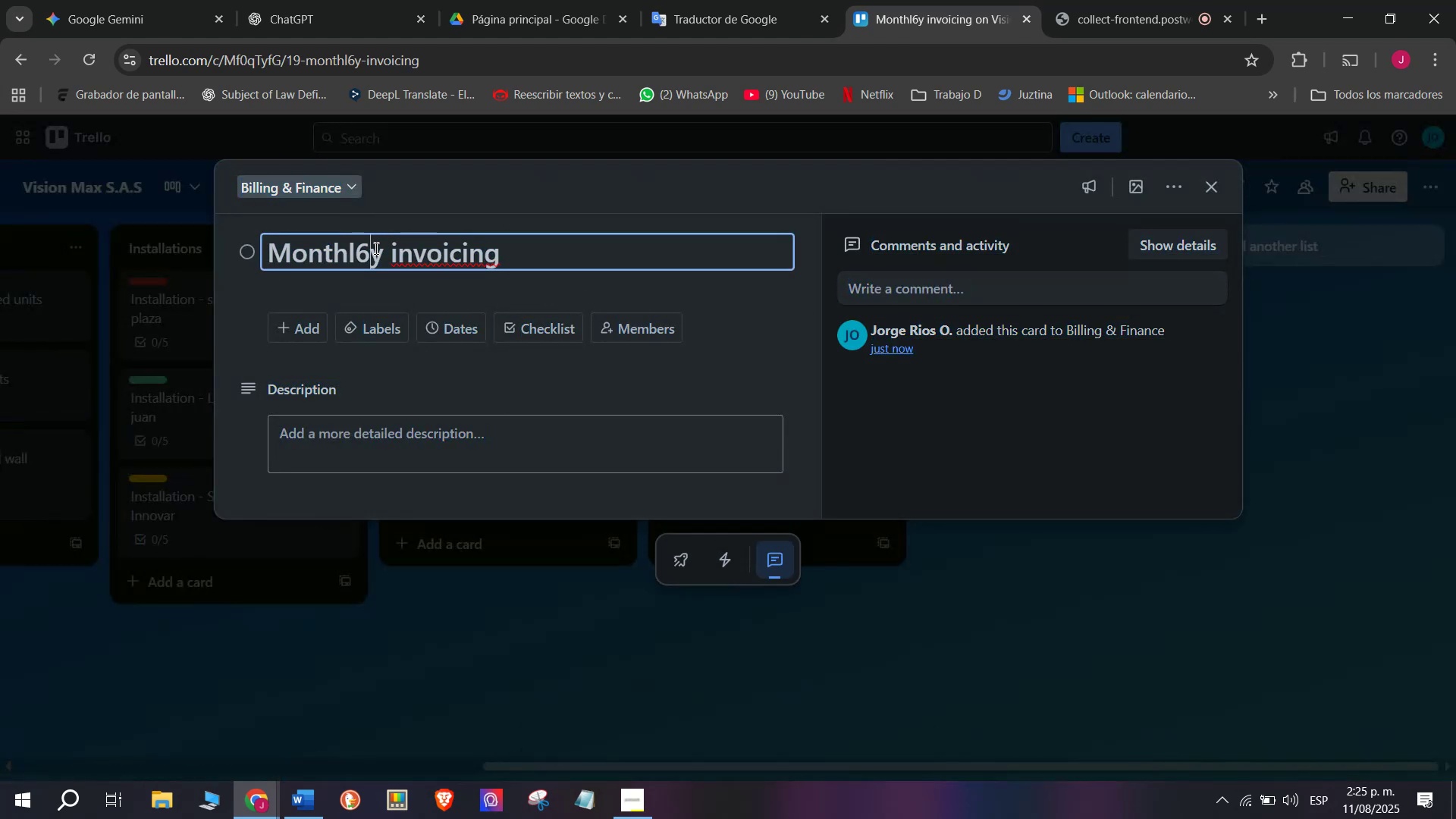 
key(Enter)
 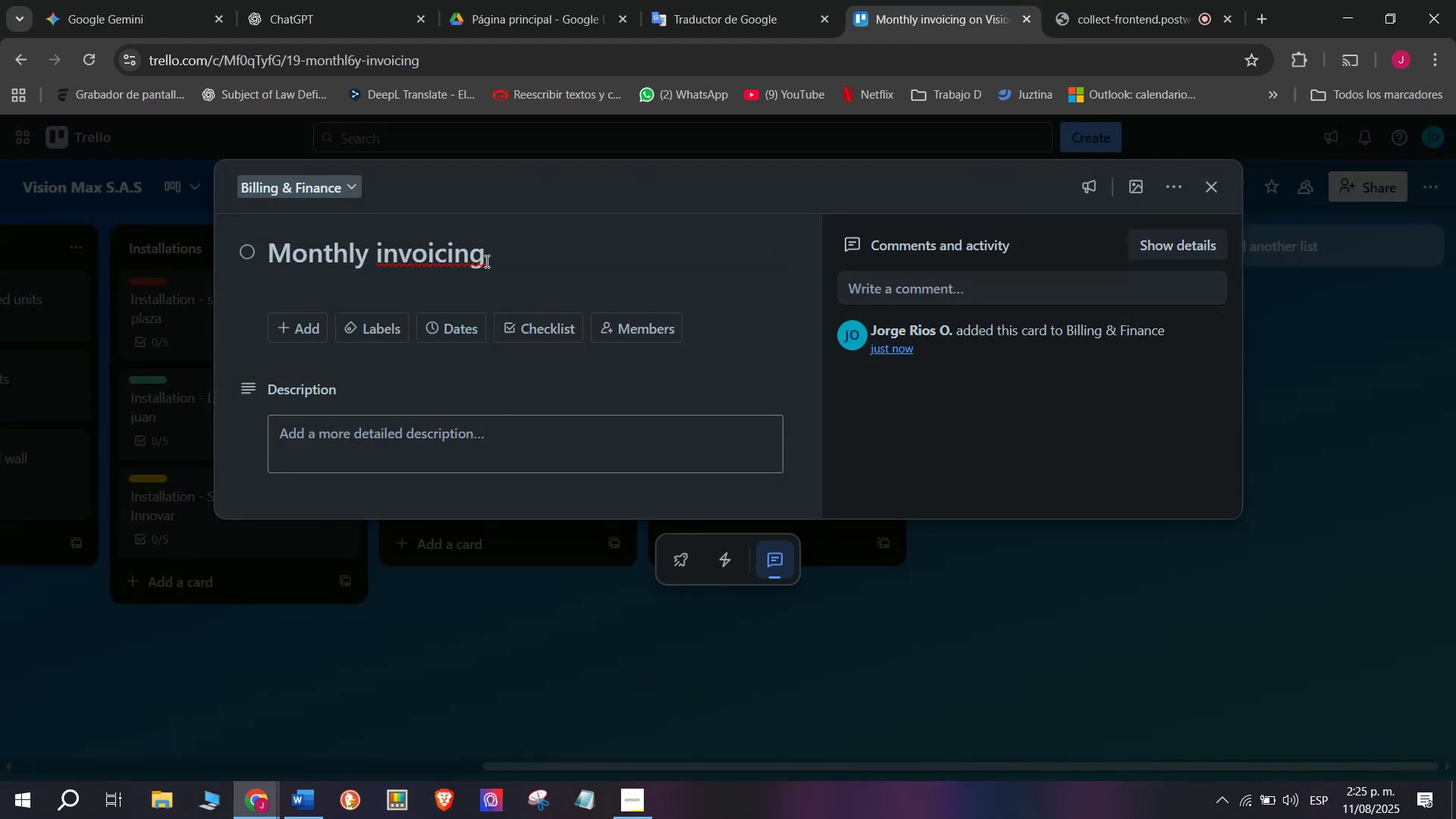 
left_click([507, 255])
 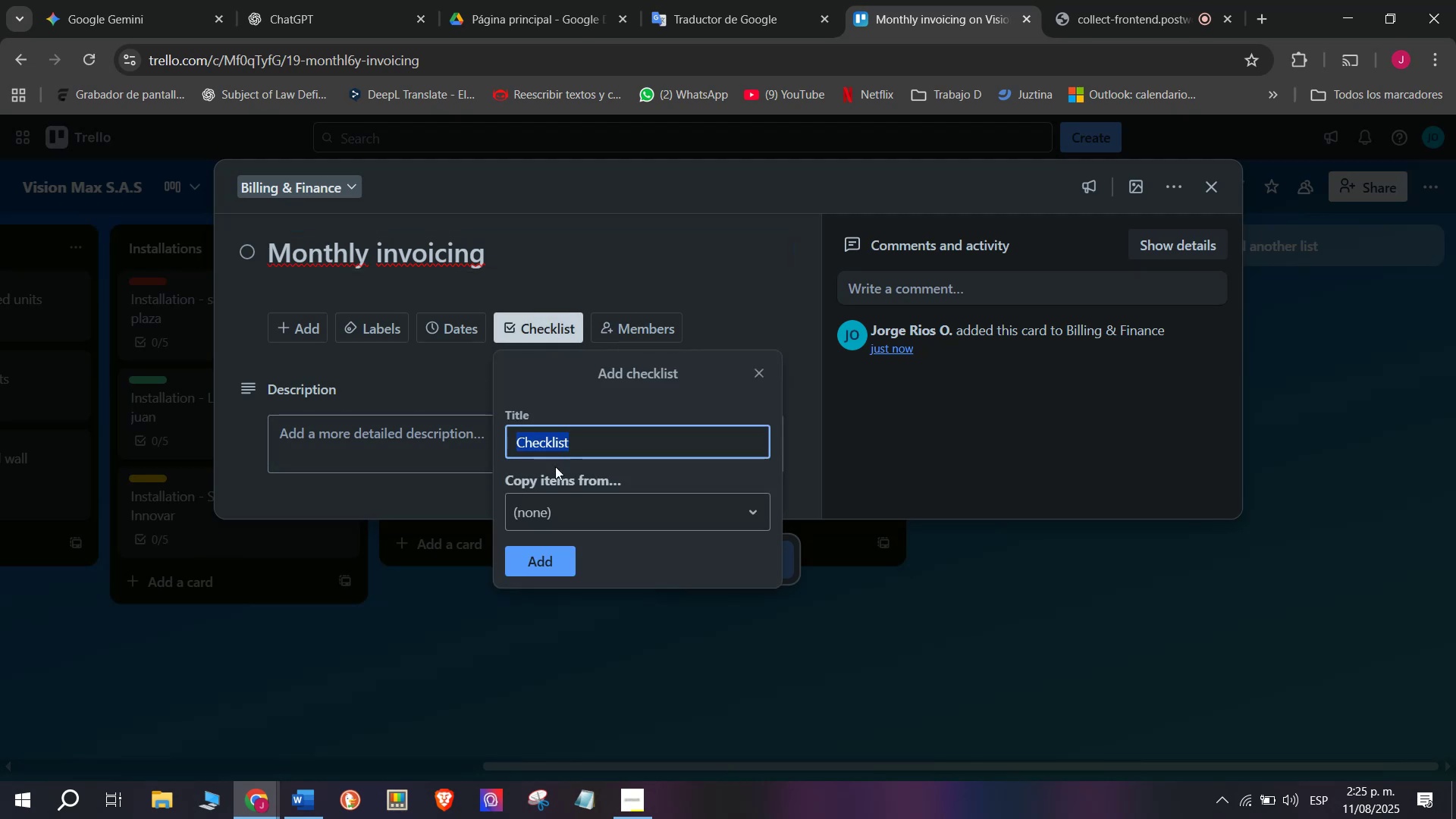 
left_click([550, 560])
 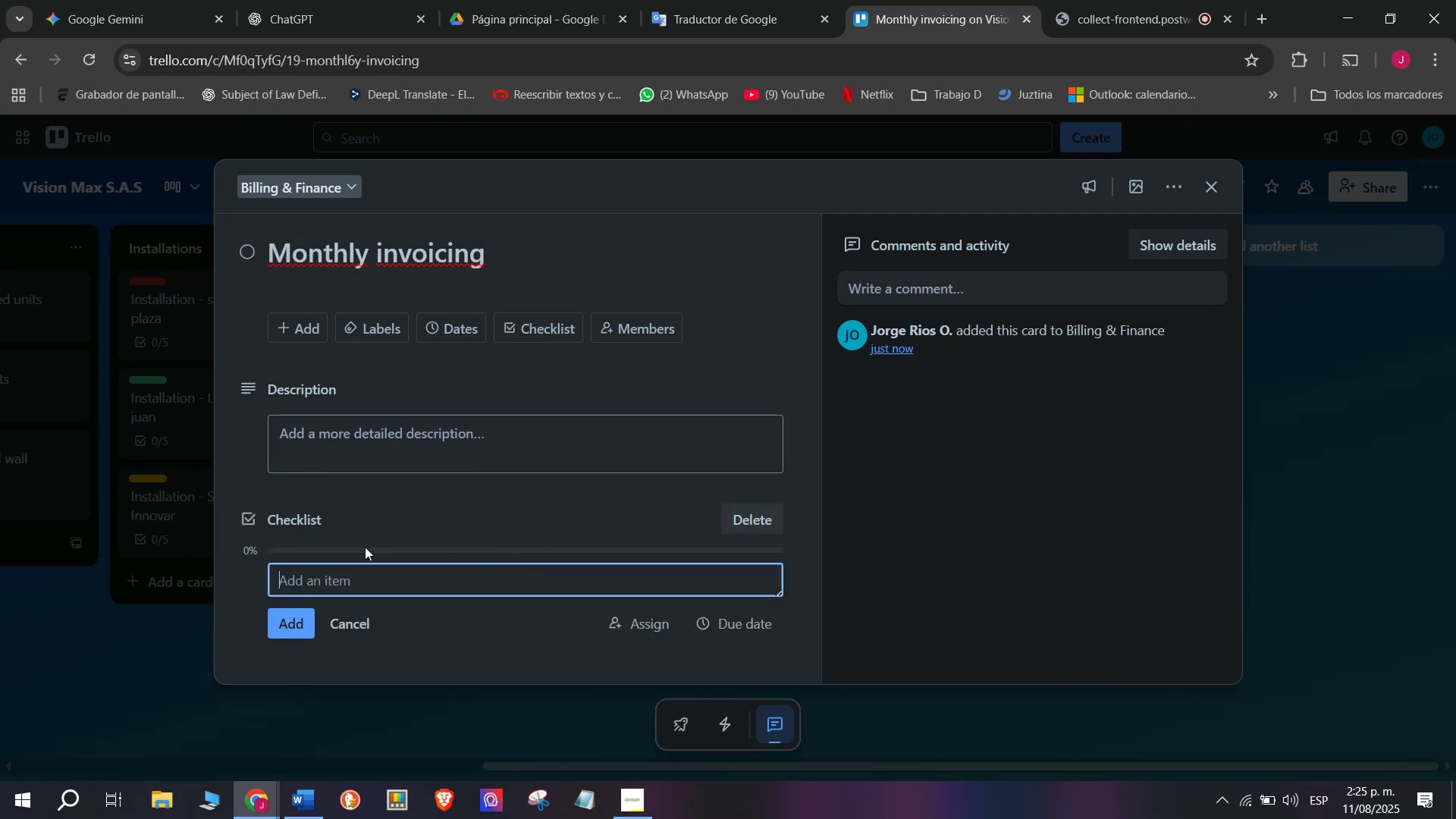 
scroll: coordinate [388, 532], scroll_direction: down, amount: 2.0
 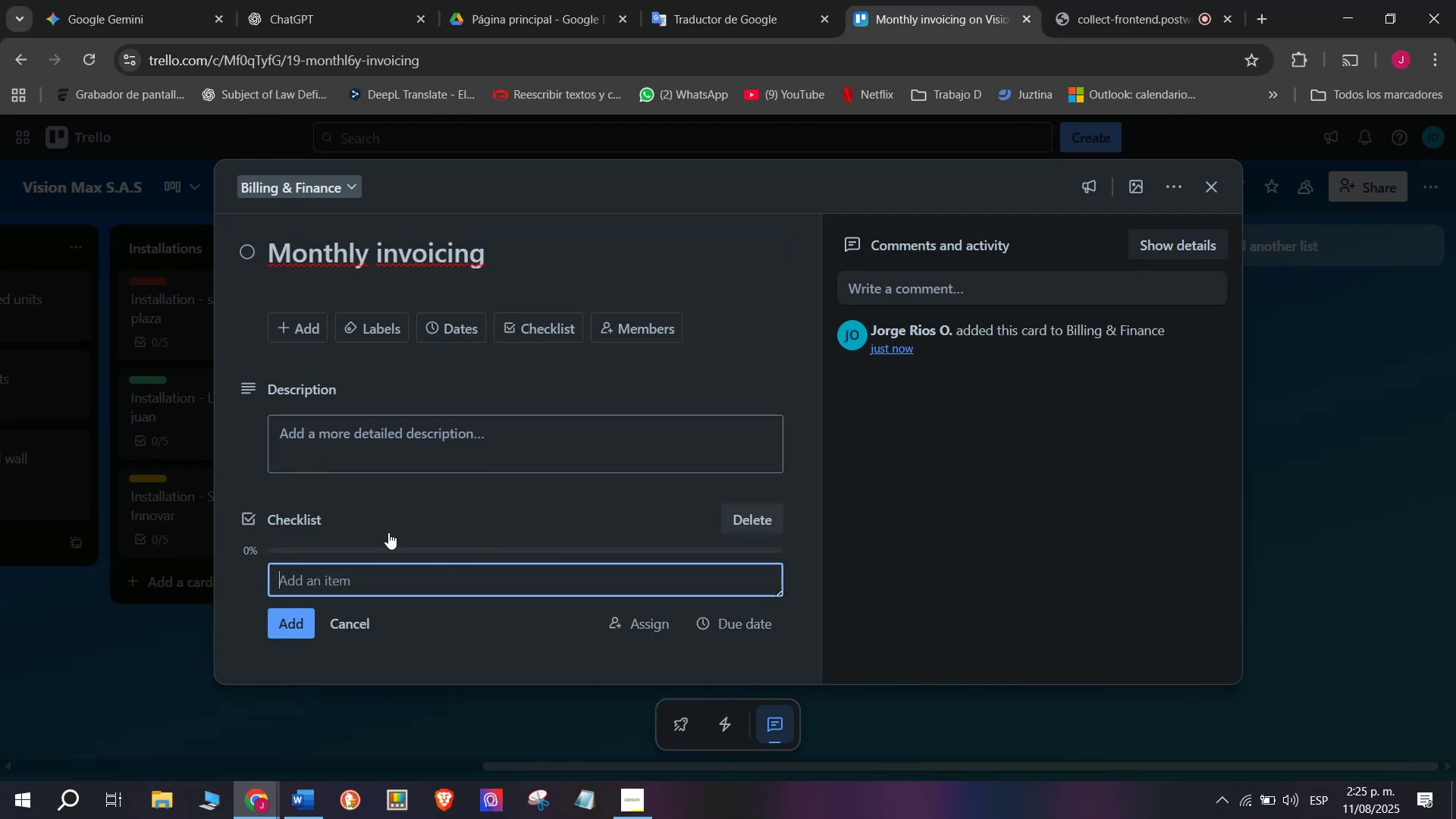 
type(Review pending invoices)
 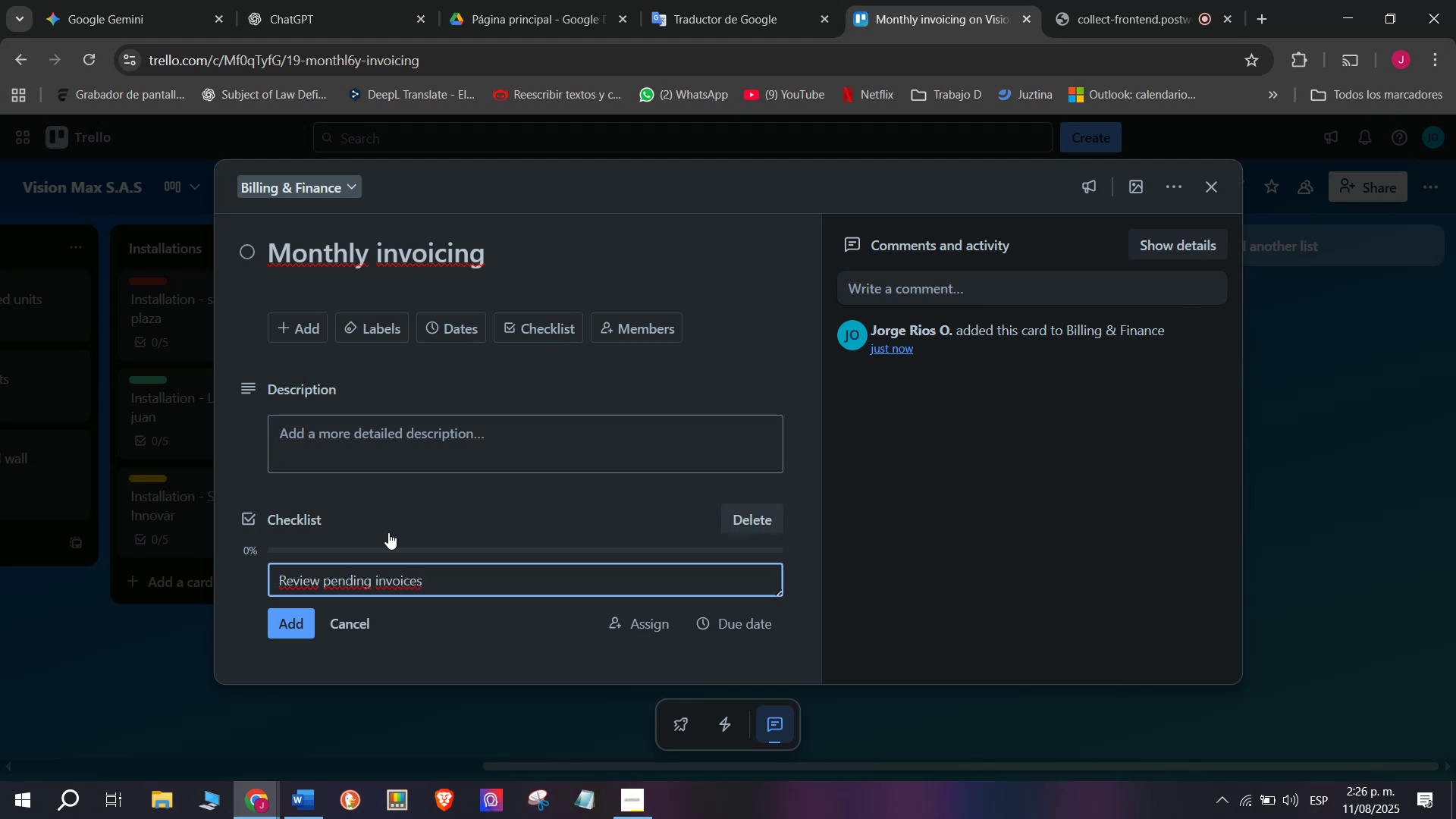 
key(Enter)
 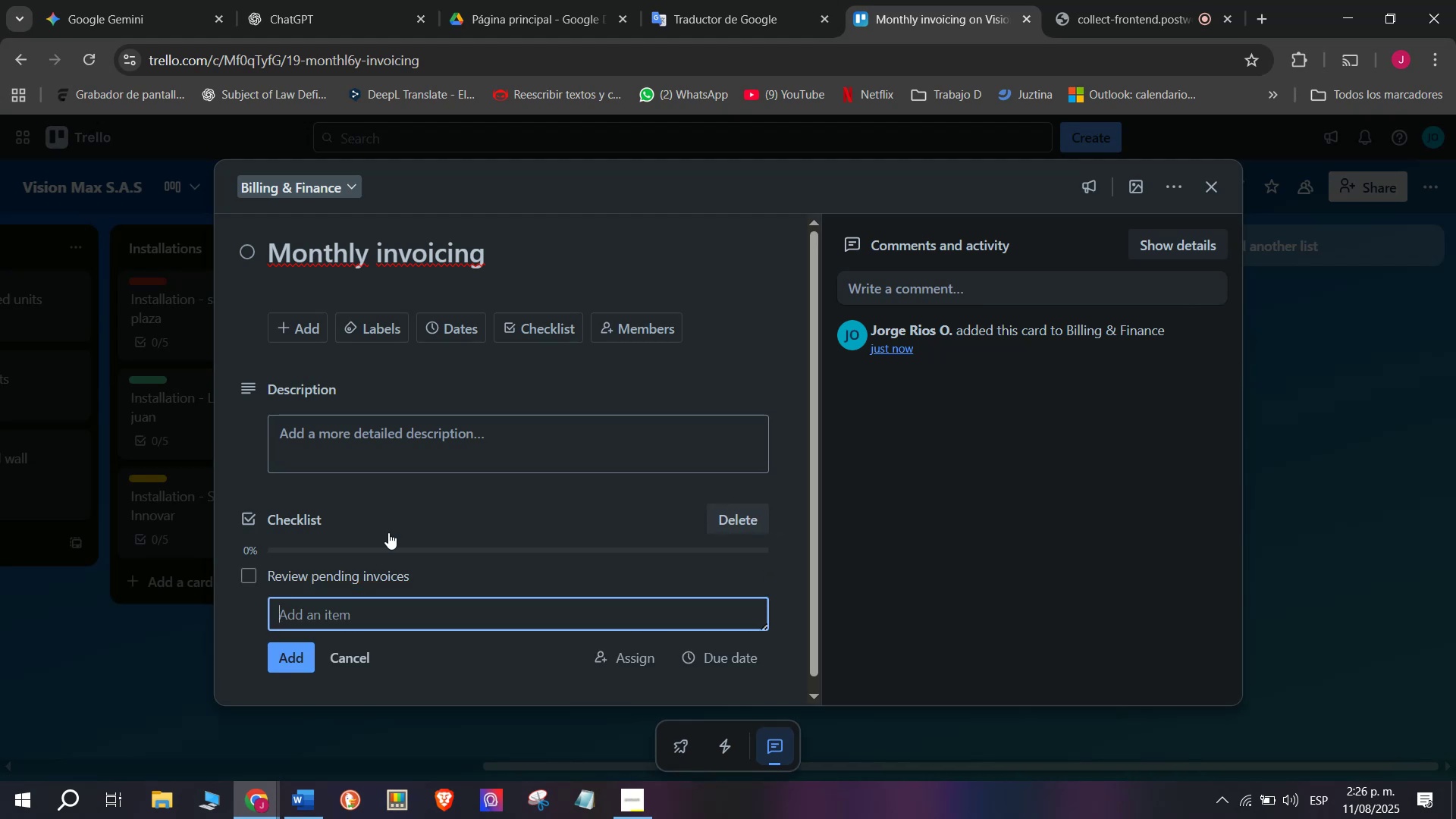 
type(Generate invoi)
 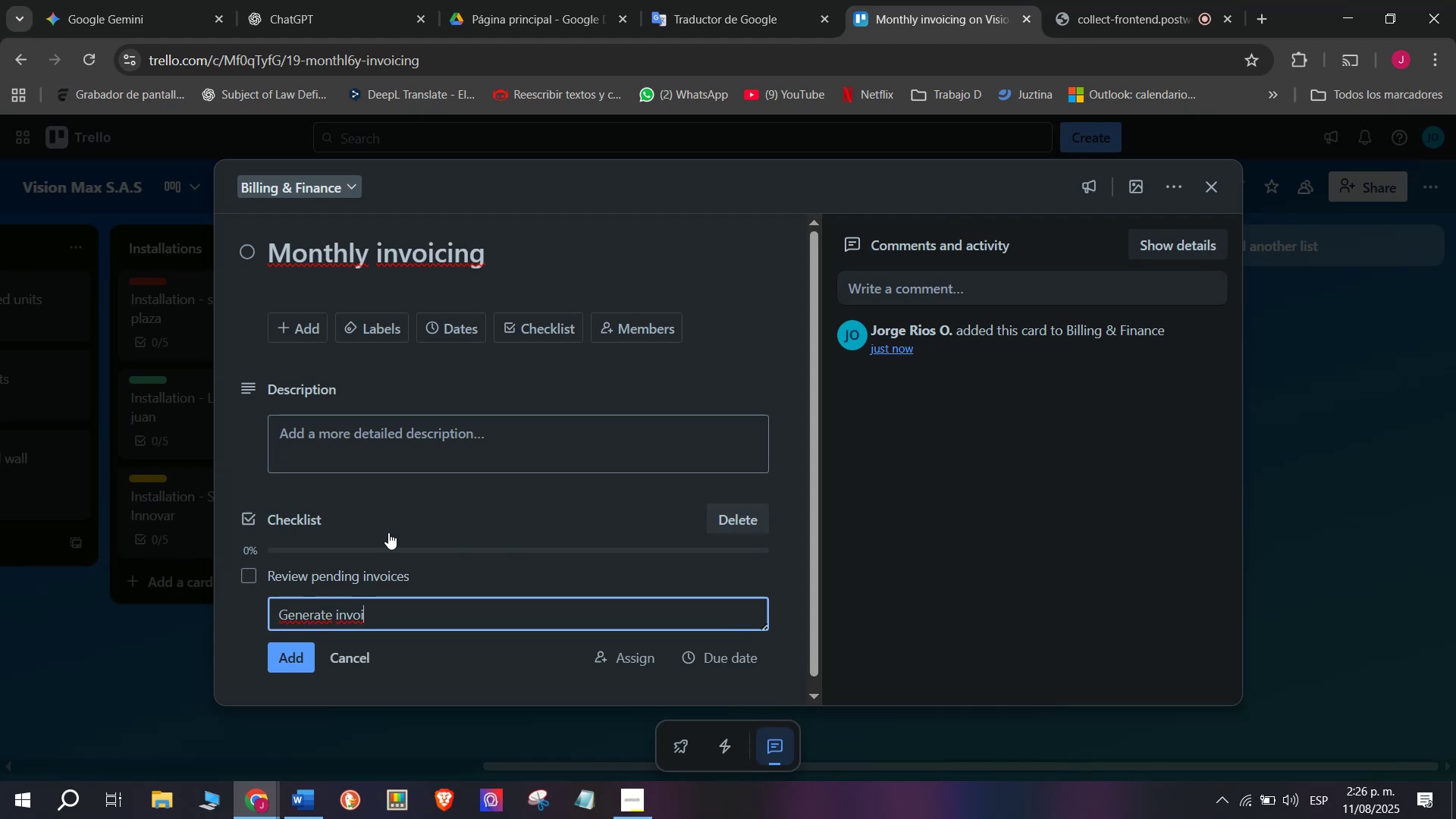 
type(ces )
 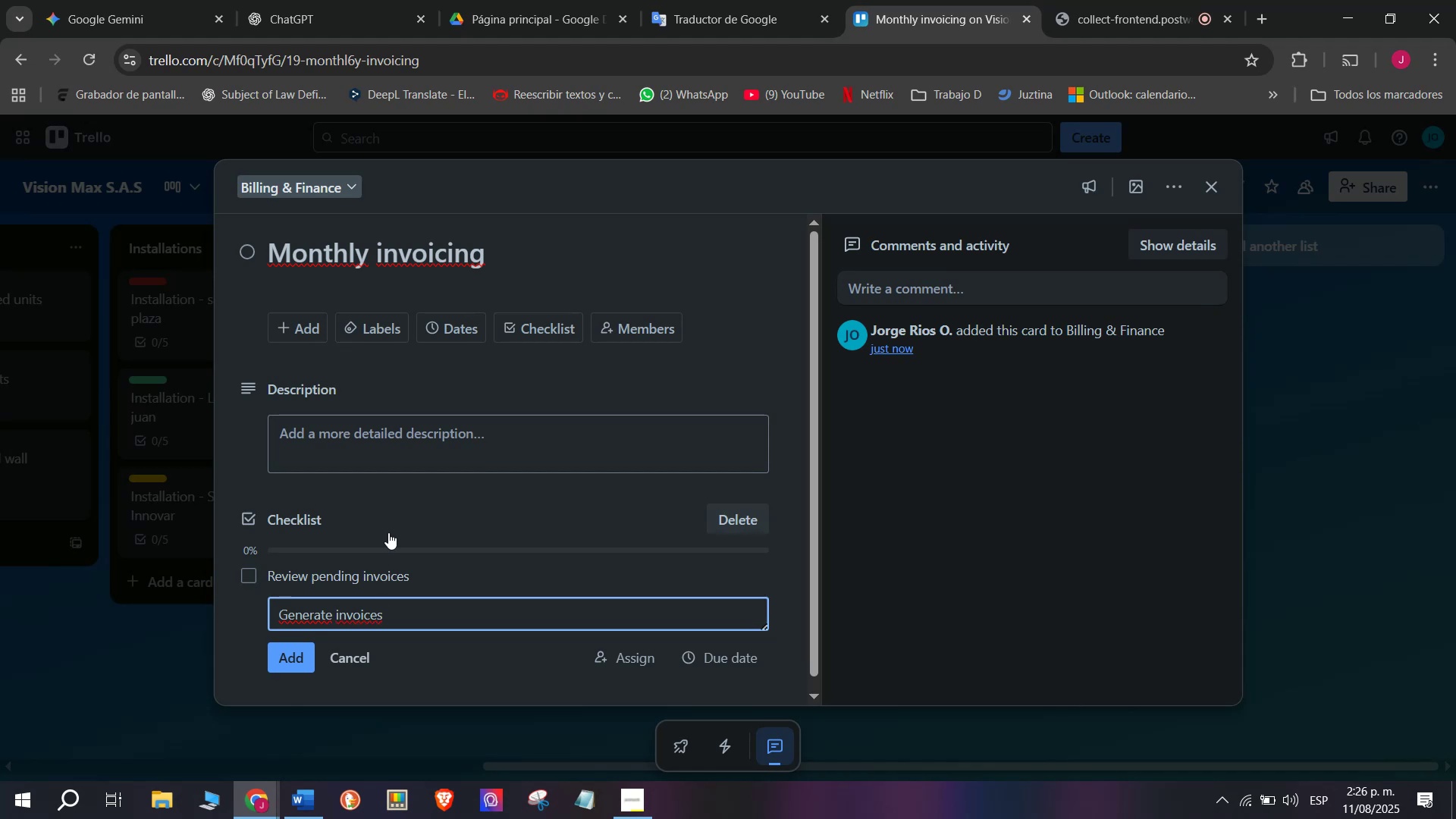 
wait(7.1)
 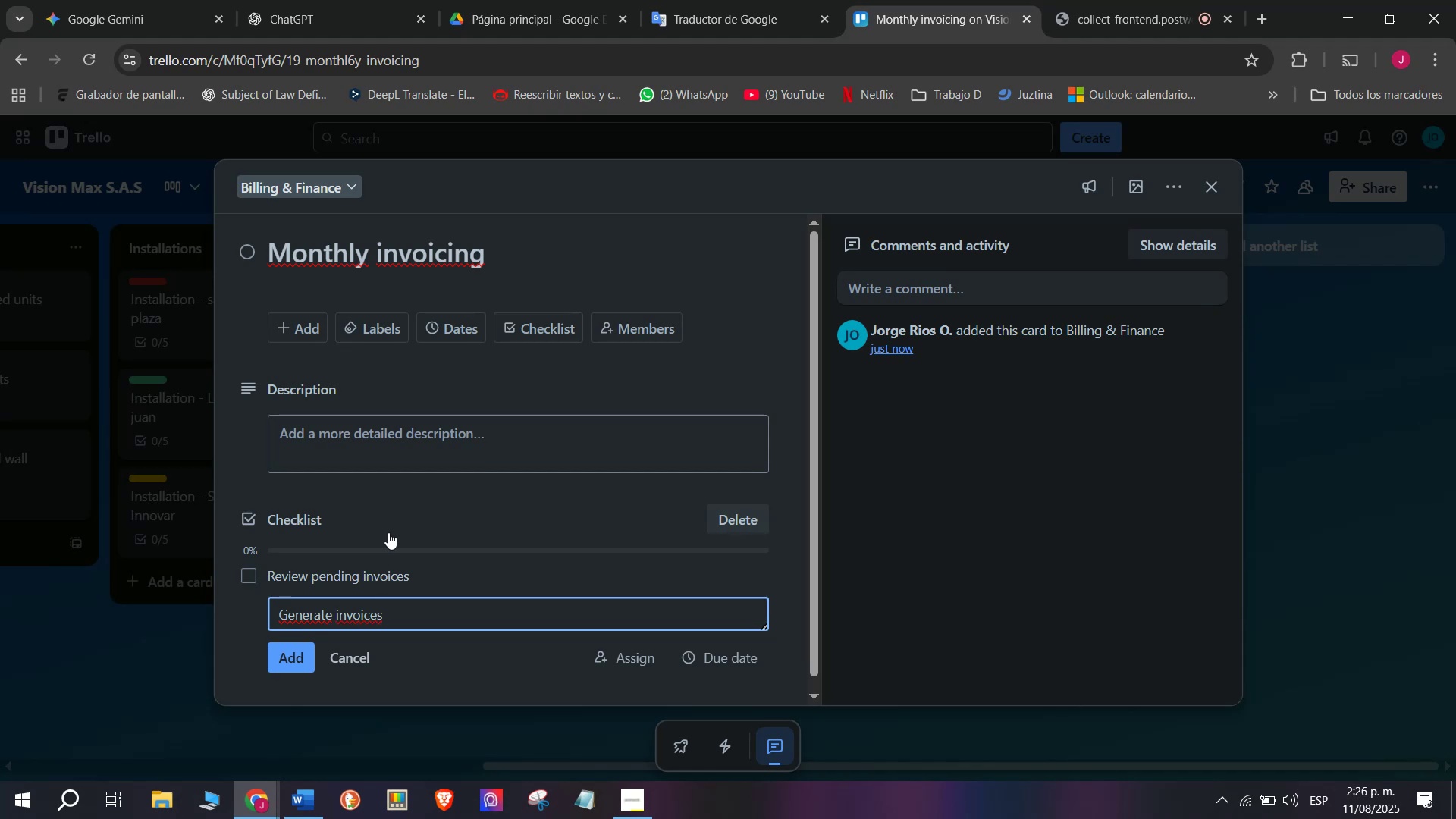 
key(Enter)
 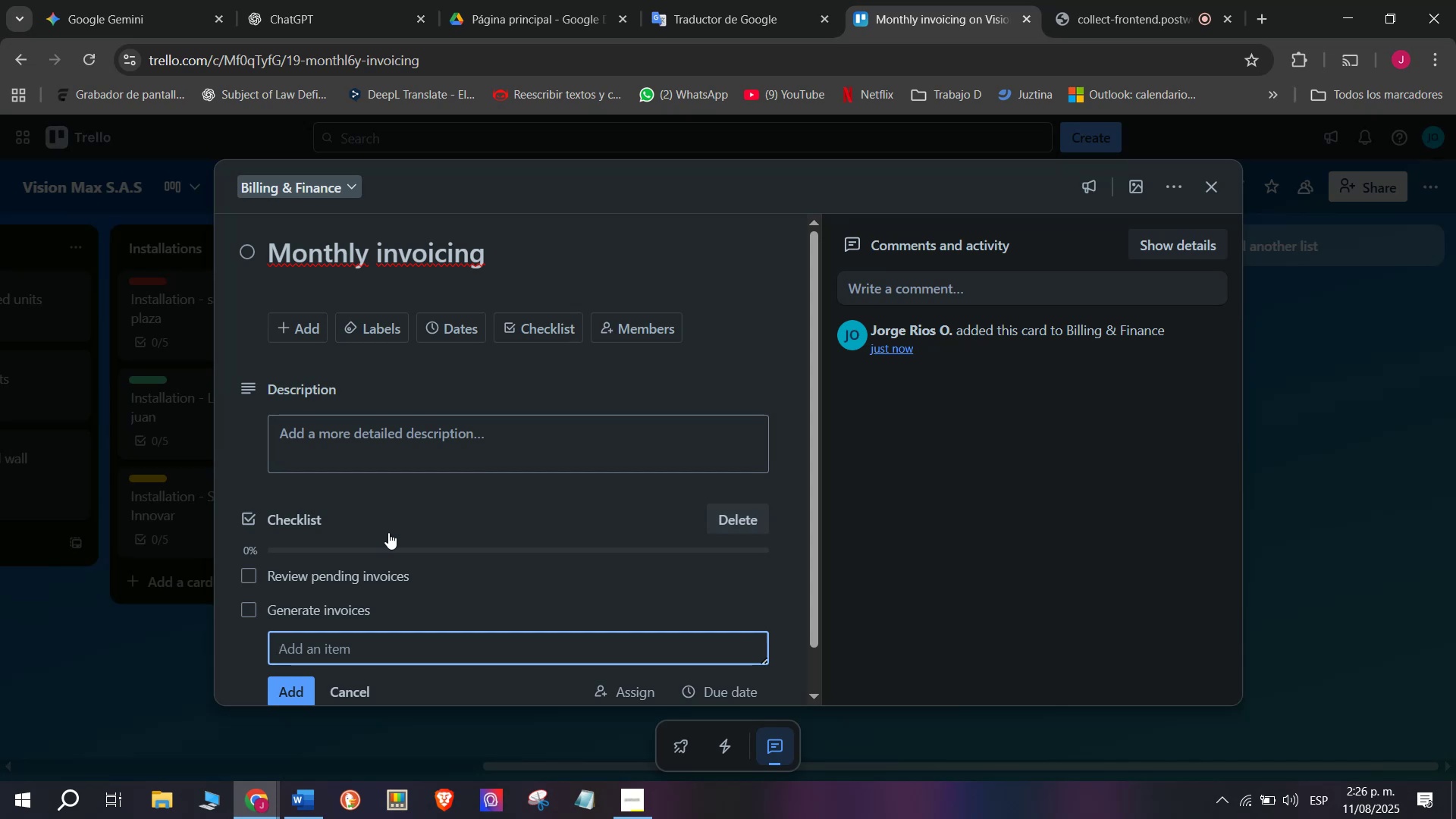 
wait(5.57)
 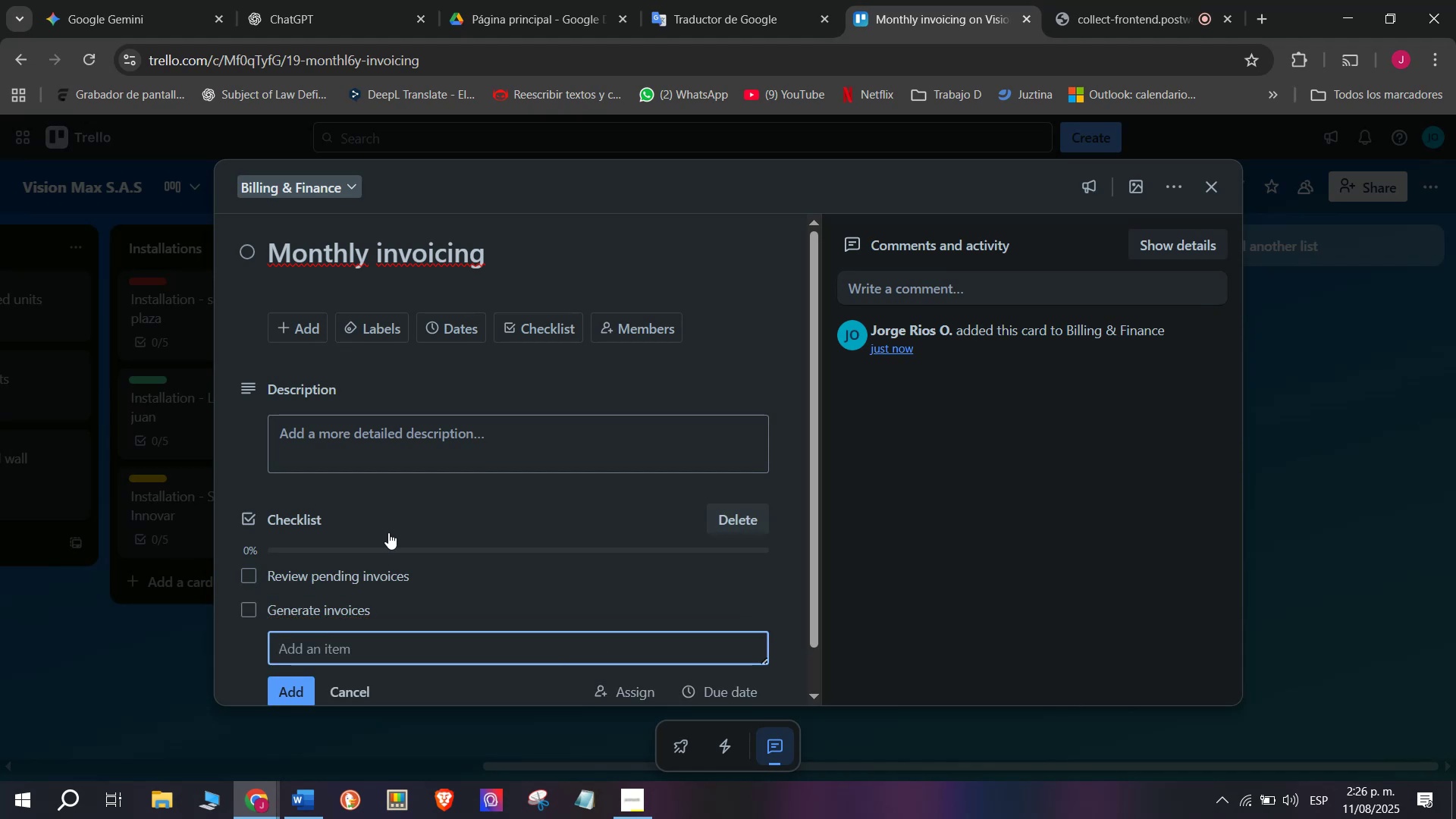 
type(Send to clients)
 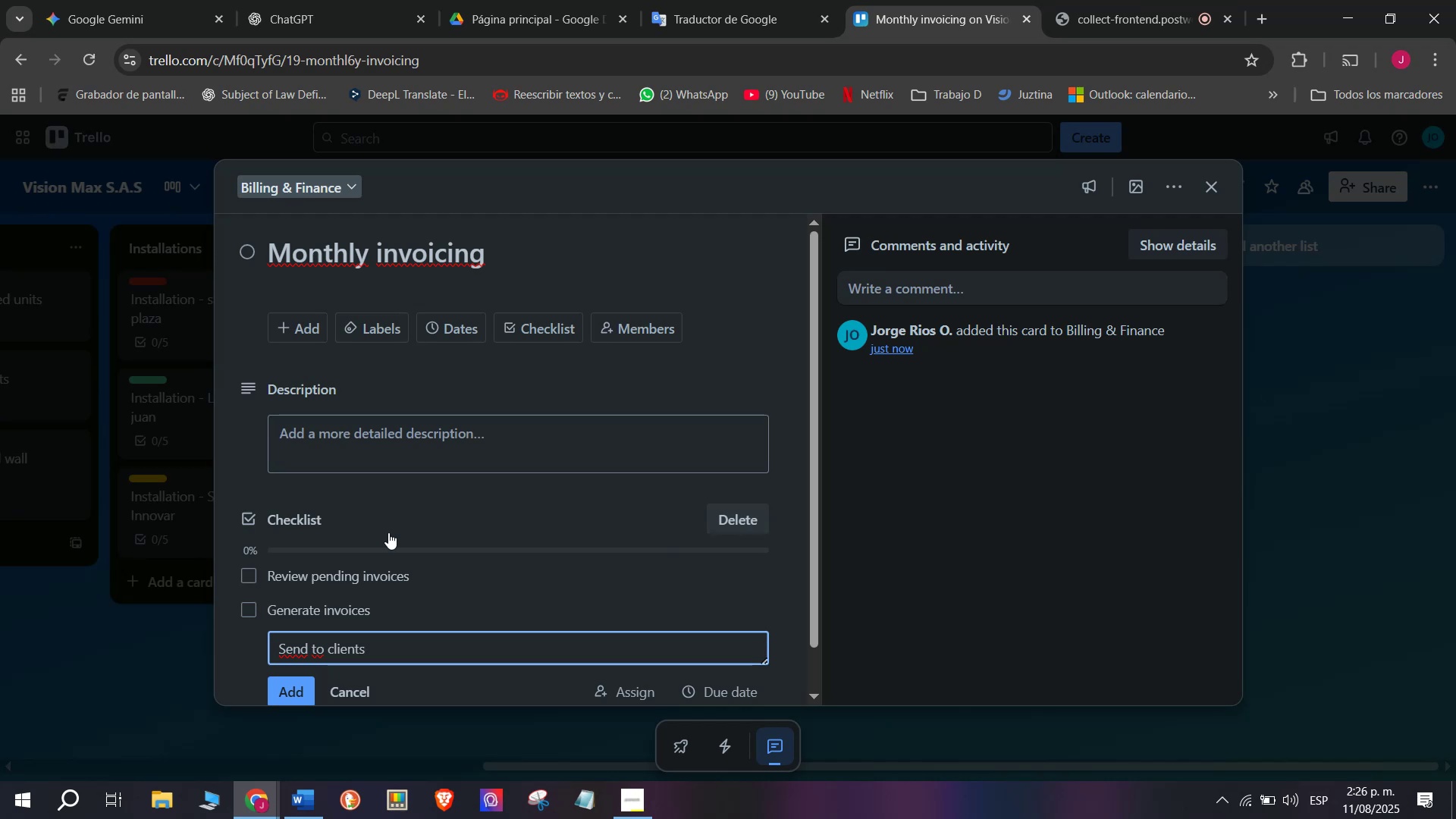 
key(Enter)
 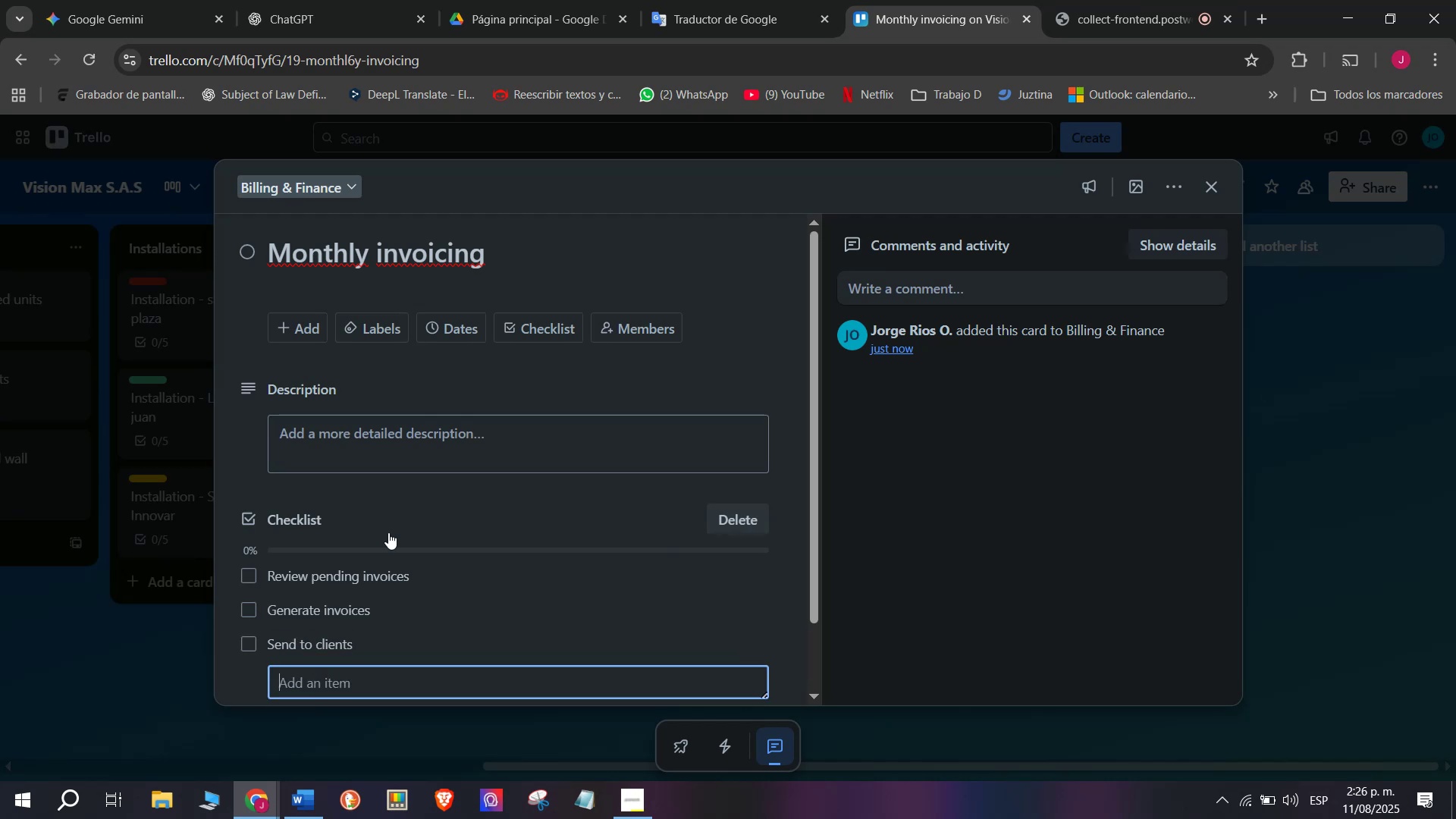 
wait(5.4)
 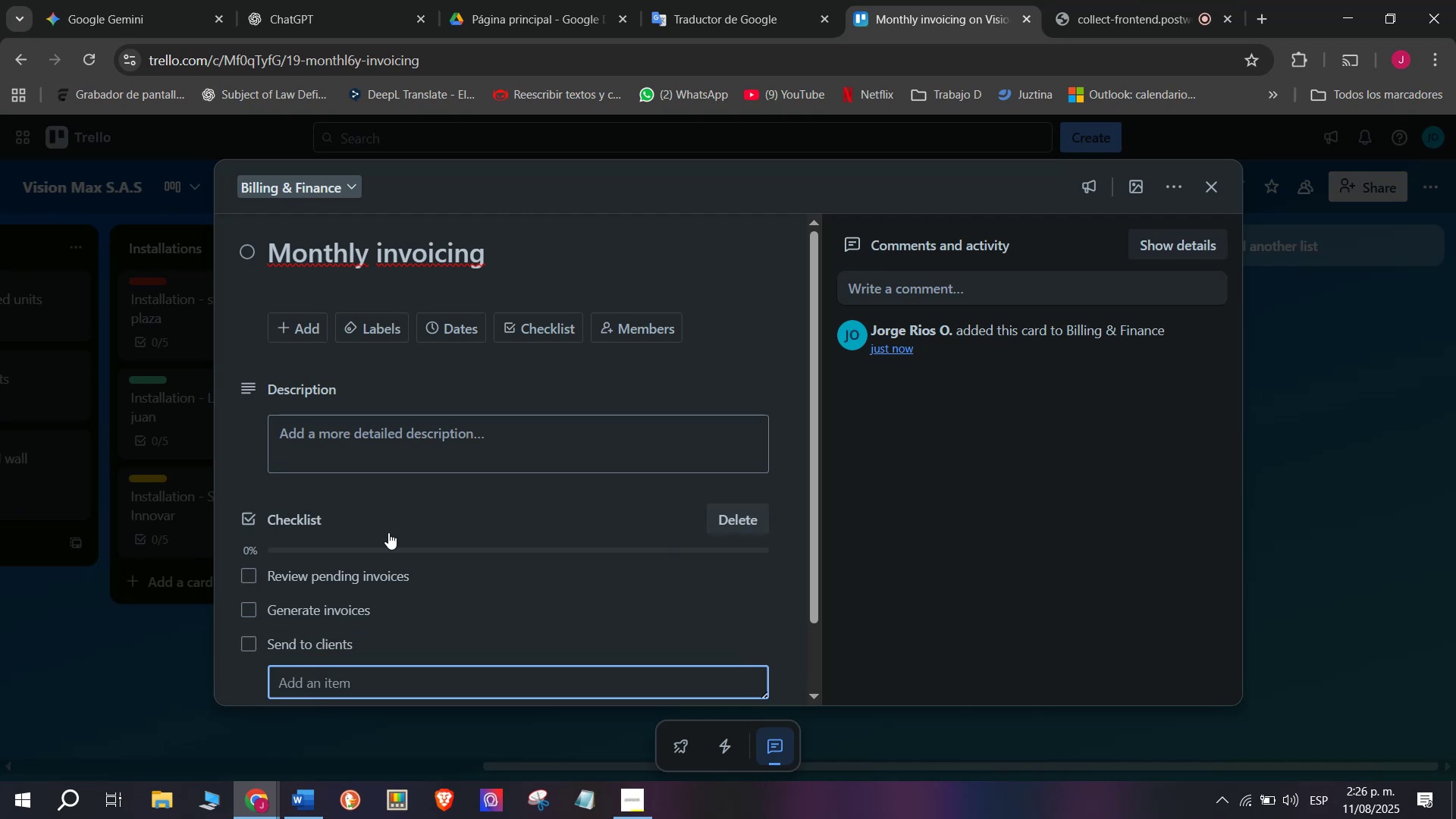 
type(R)
key(Backspace)
type(Record in system)
 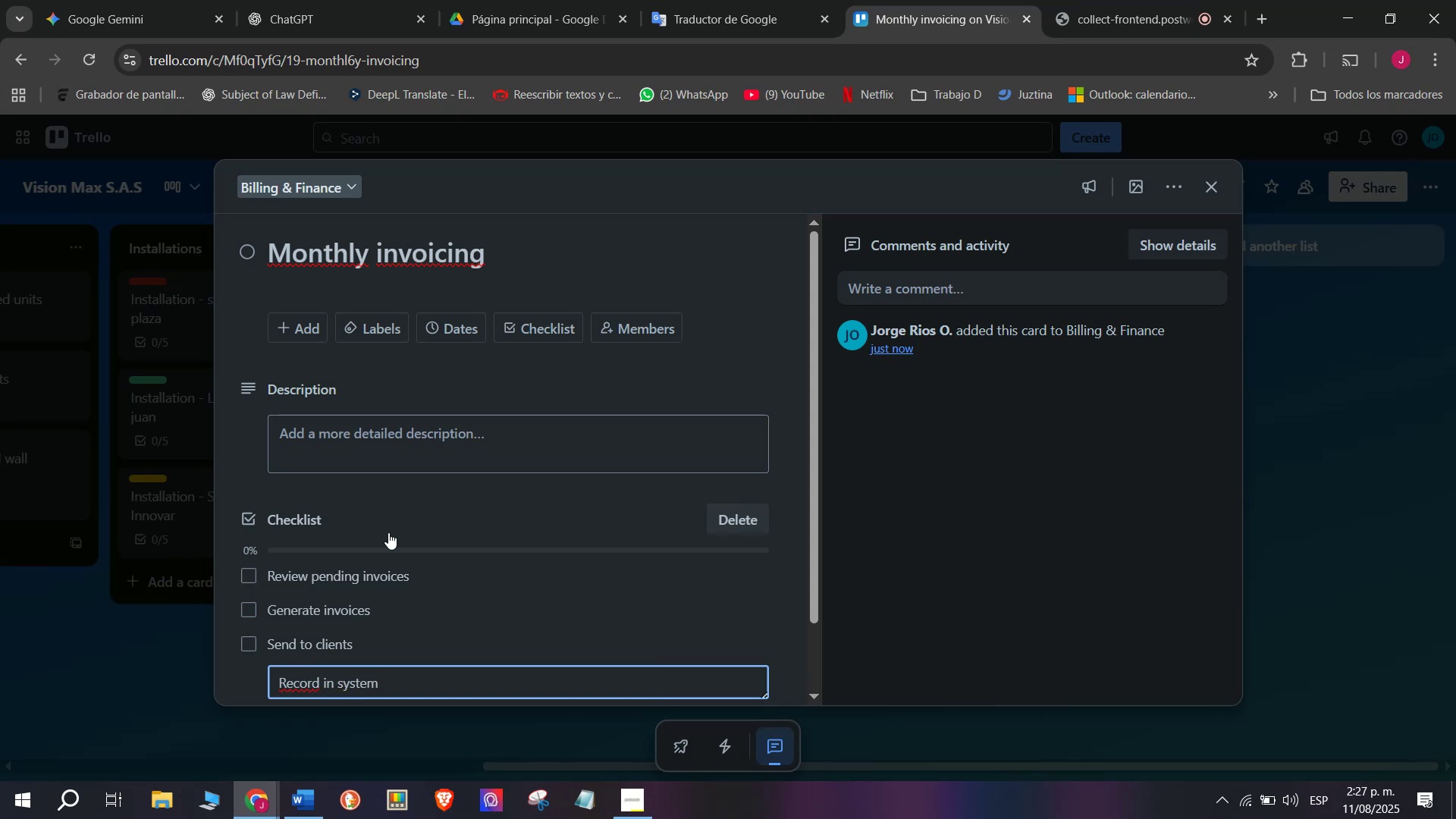 
key(Enter)
 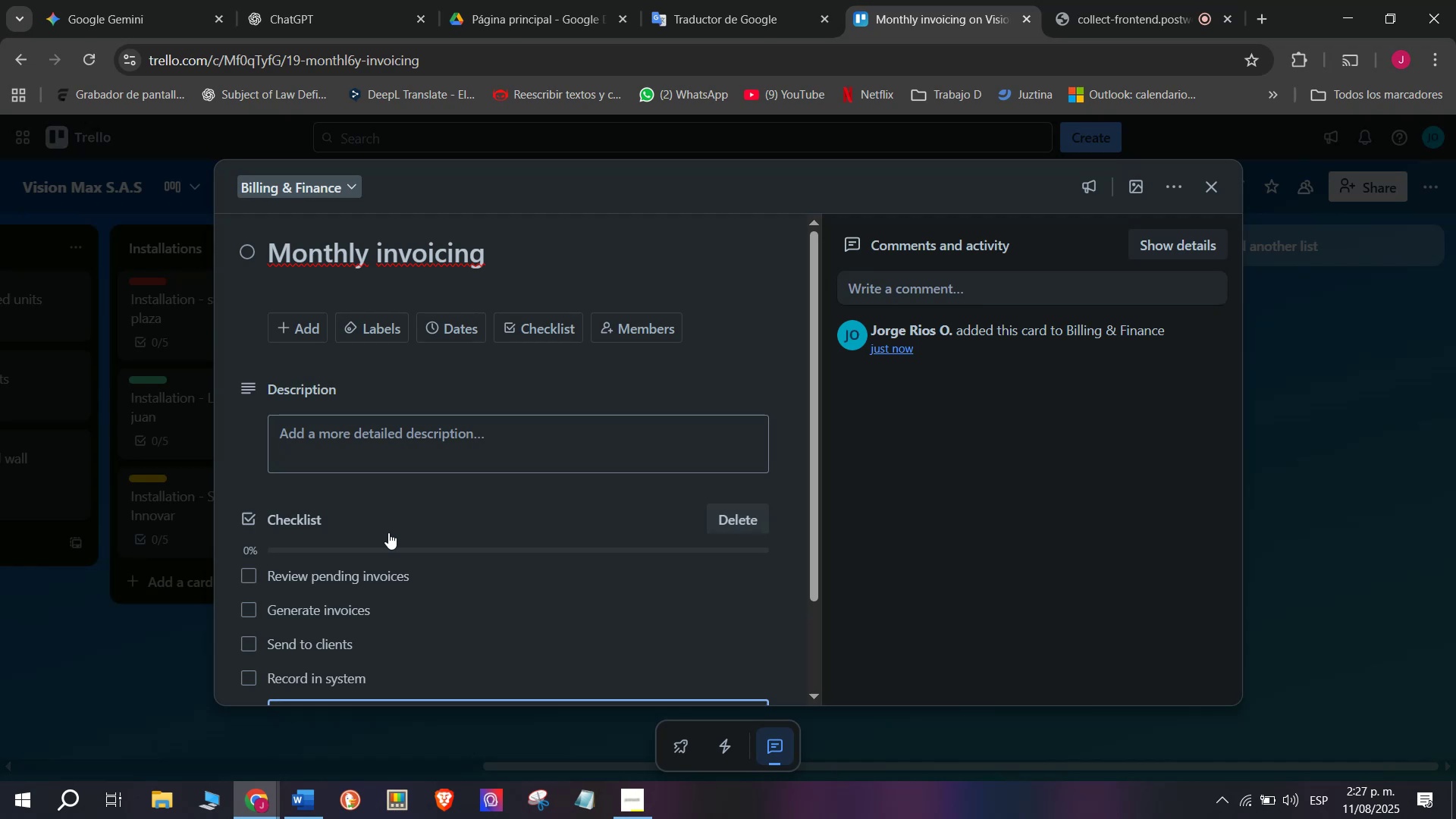 
scroll: coordinate [472, 532], scroll_direction: down, amount: 4.0
 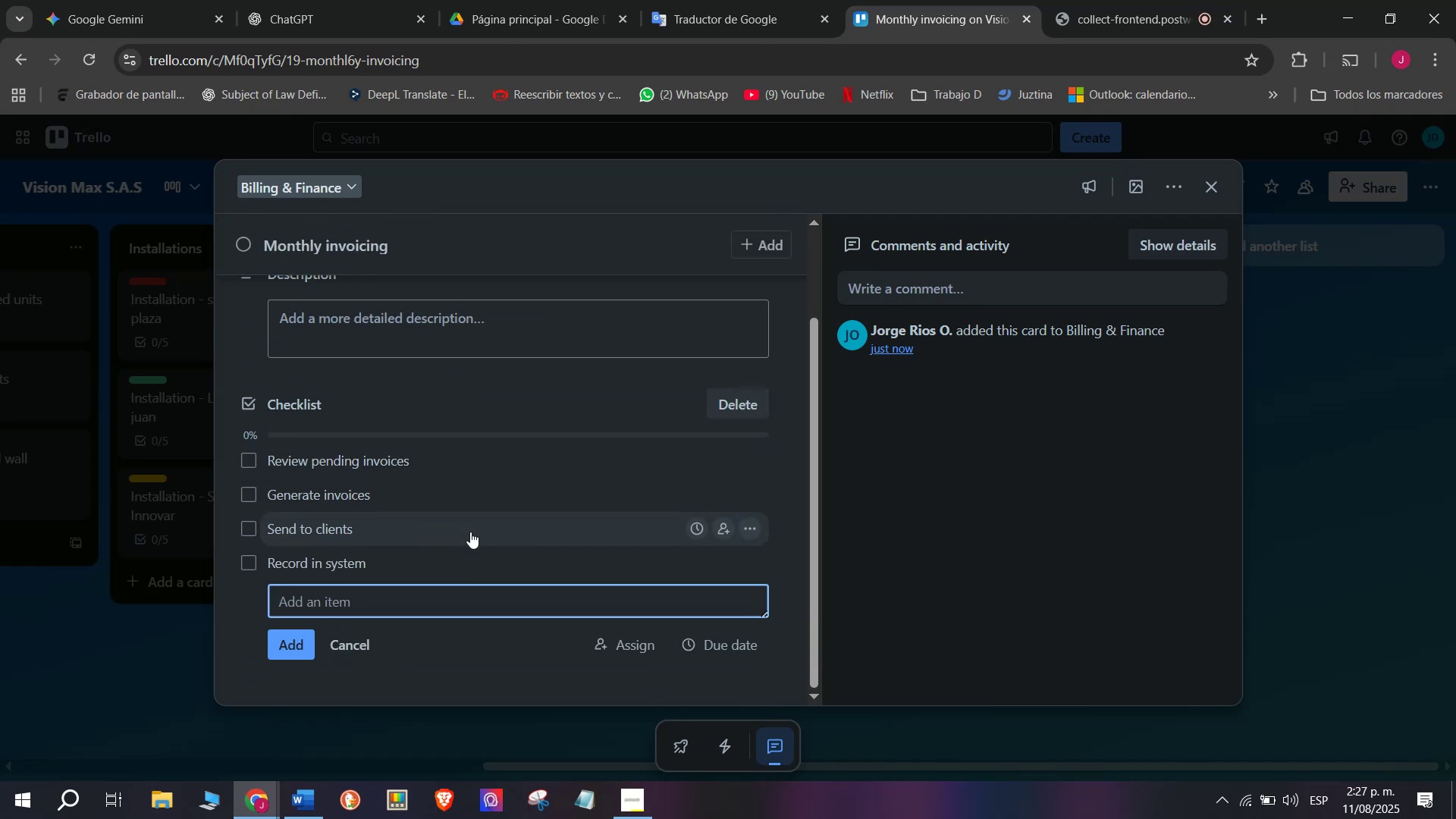 
wait(6.88)
 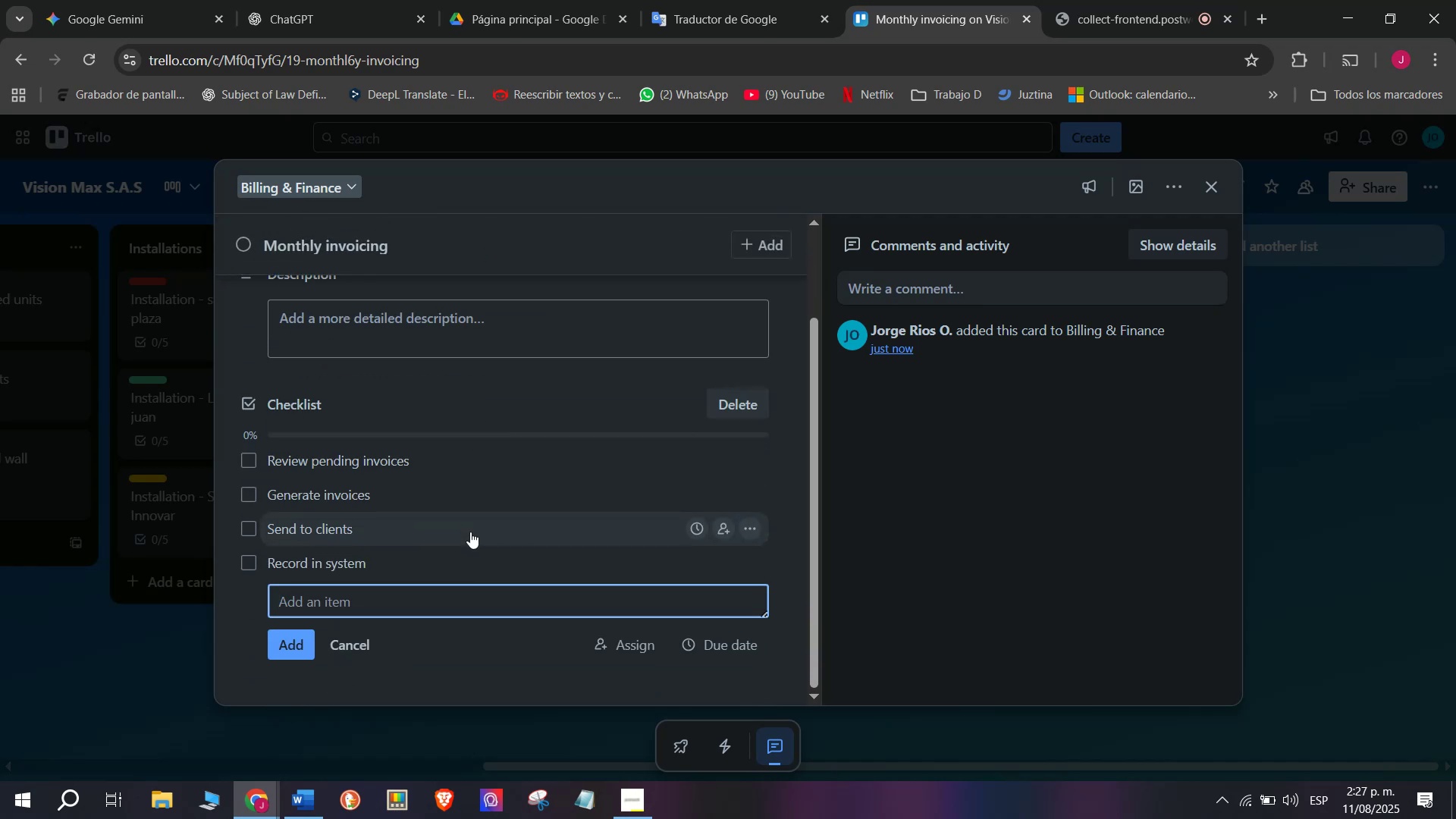 
type(File copies)
 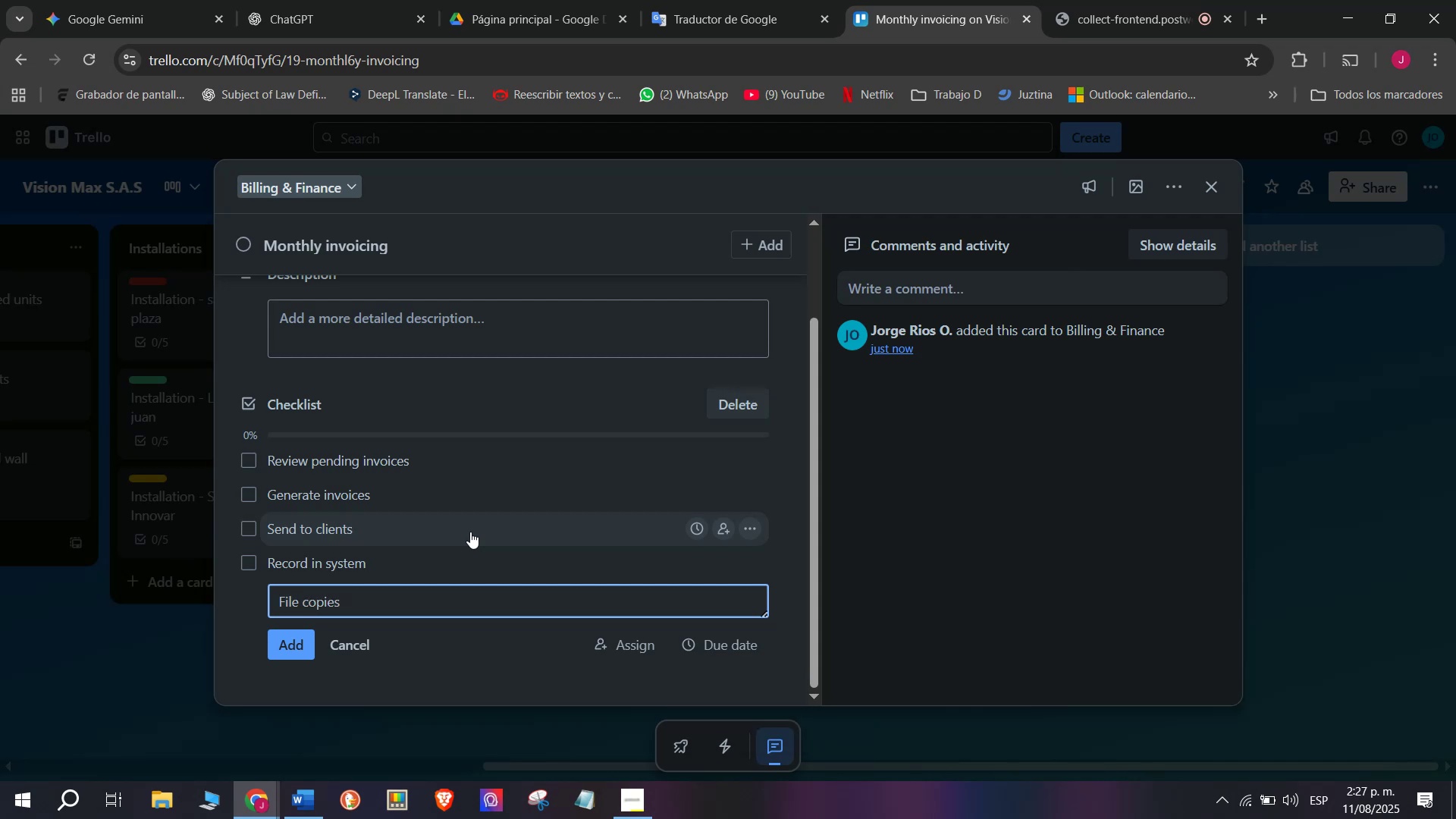 
key(Enter)
 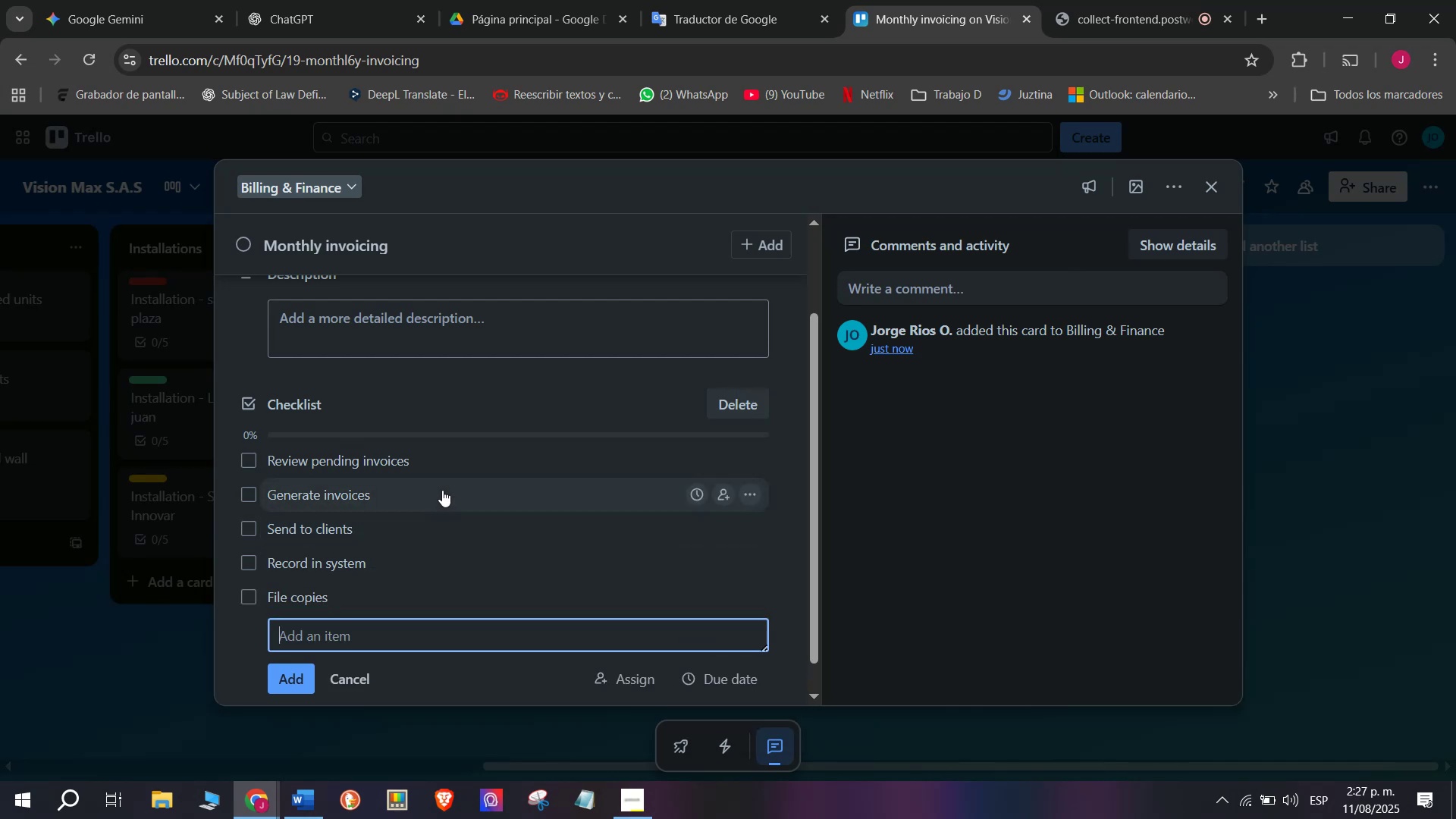 
scroll: coordinate [480, 598], scroll_direction: up, amount: 4.0
 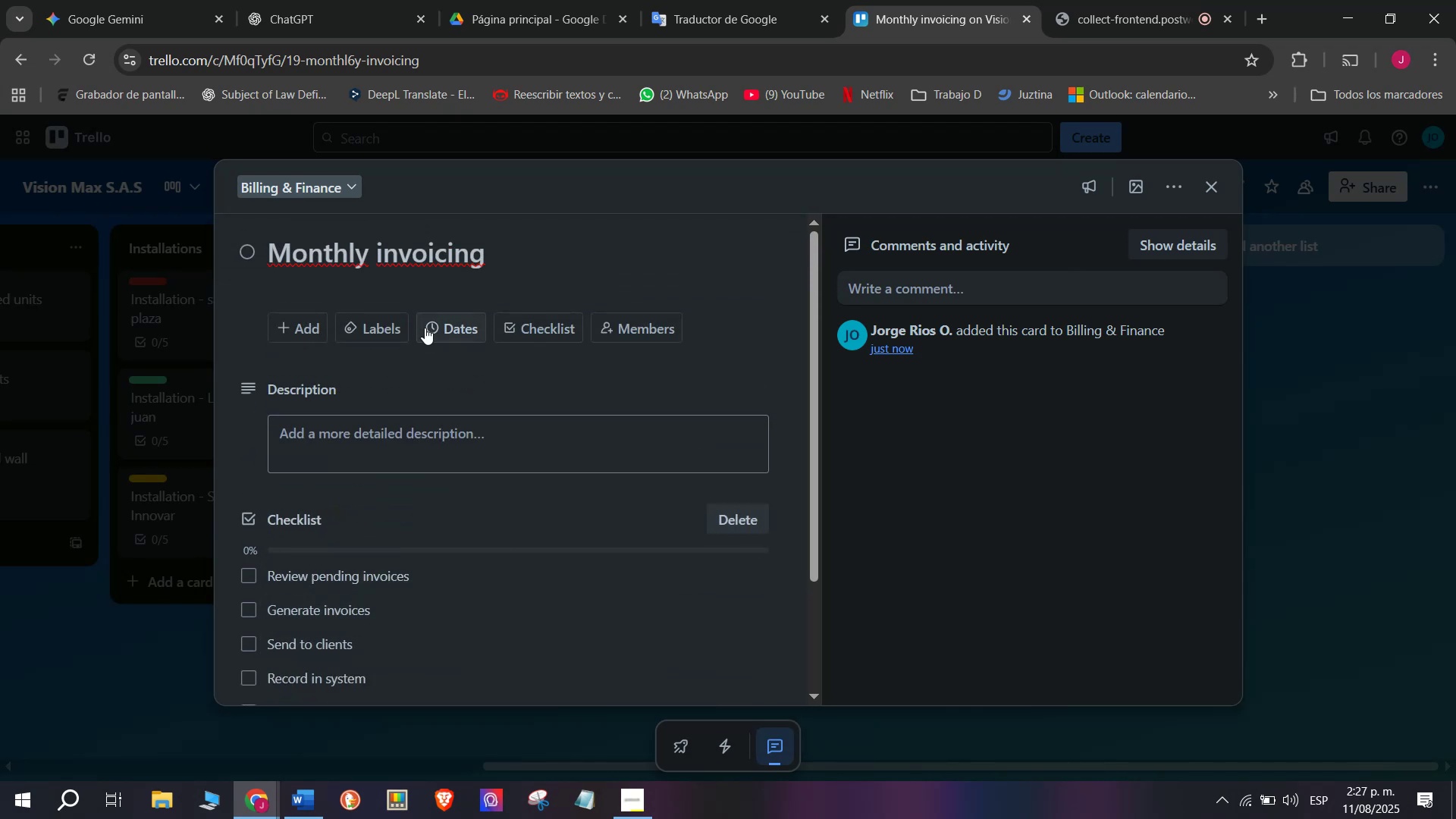 
left_click([390, 319])
 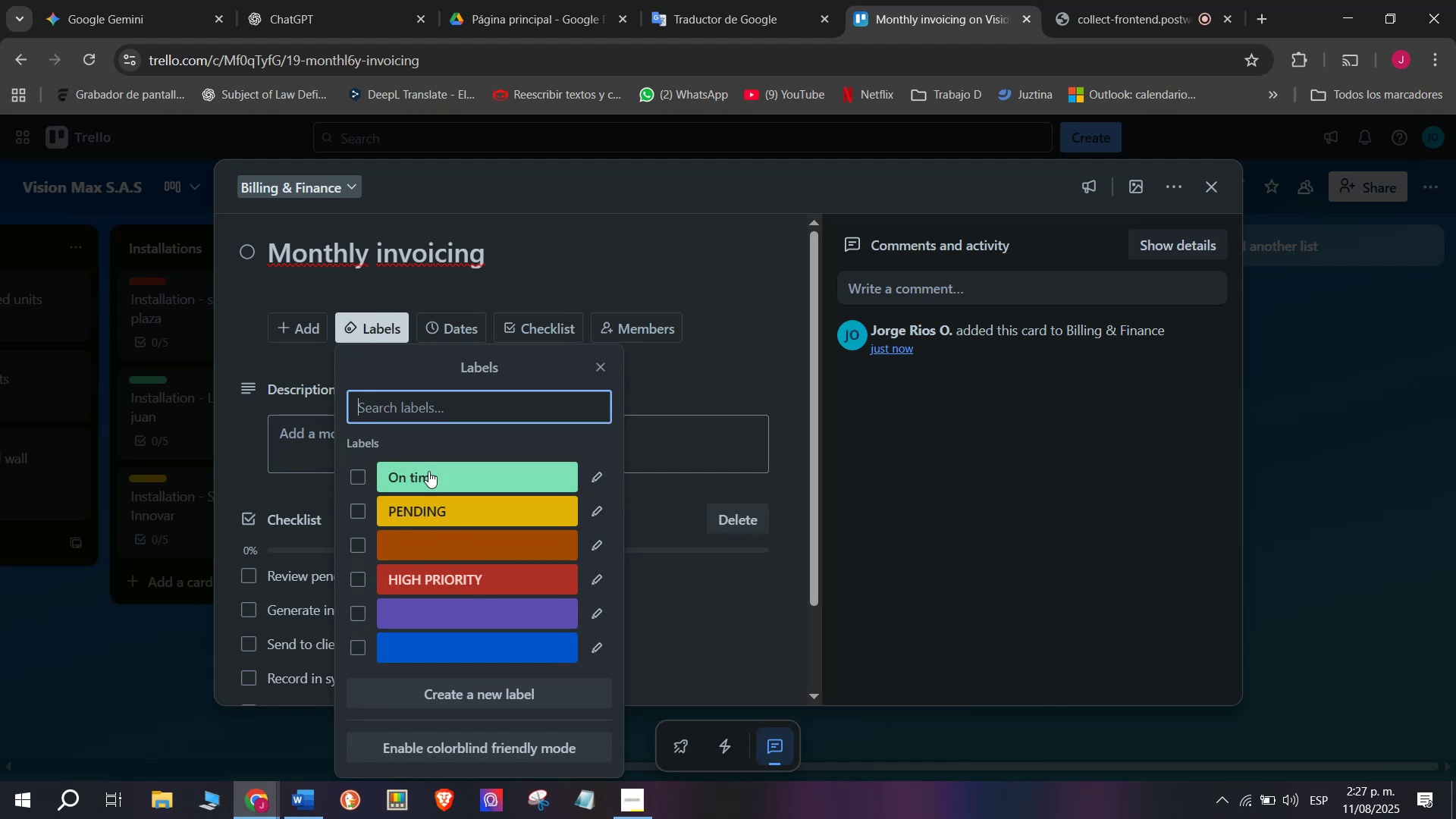 
left_click([431, 473])
 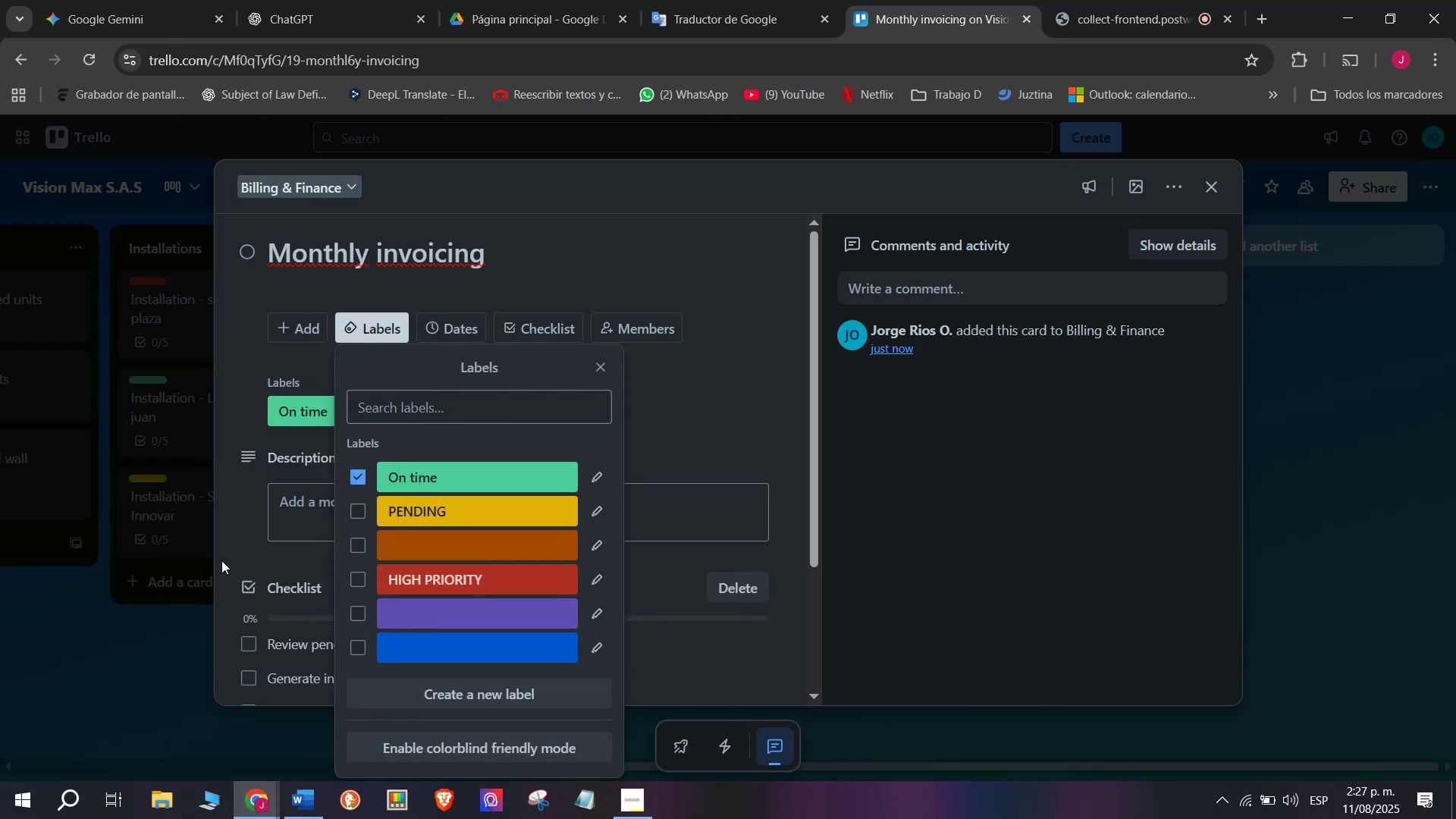 
scroll: coordinate [223, 560], scroll_direction: down, amount: 9.0
 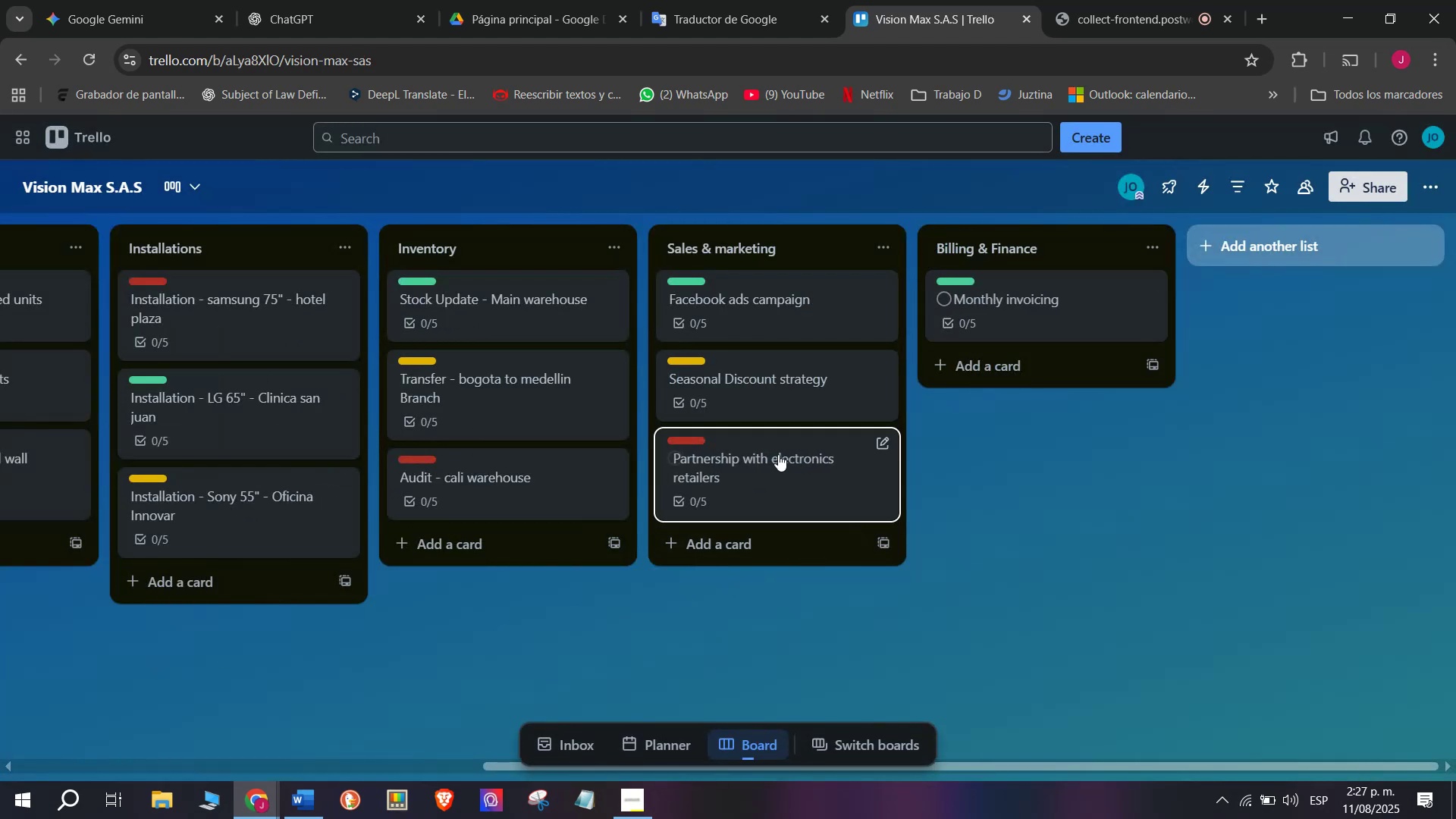 
left_click([943, 374])
 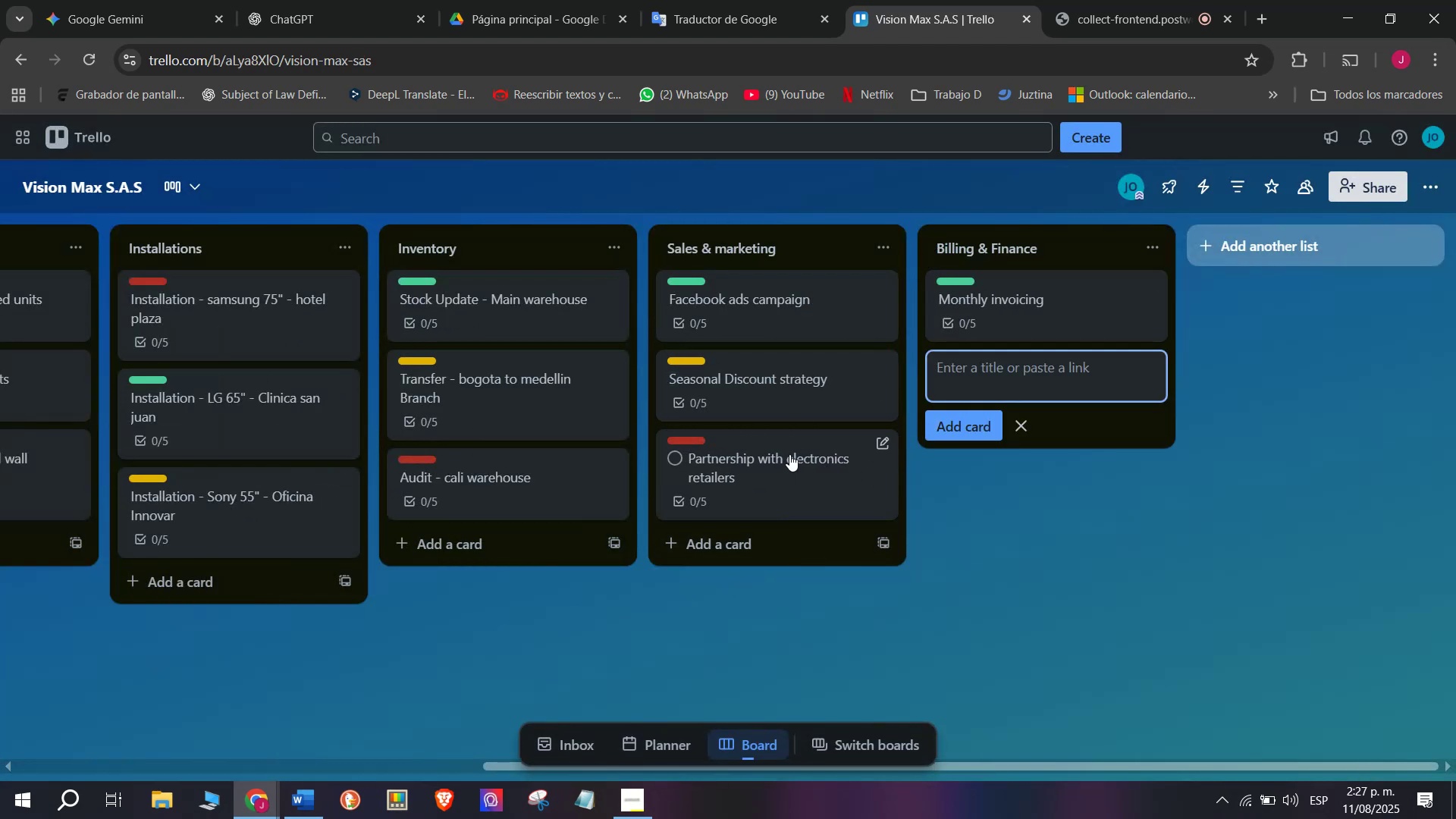 
left_click([952, 391])
 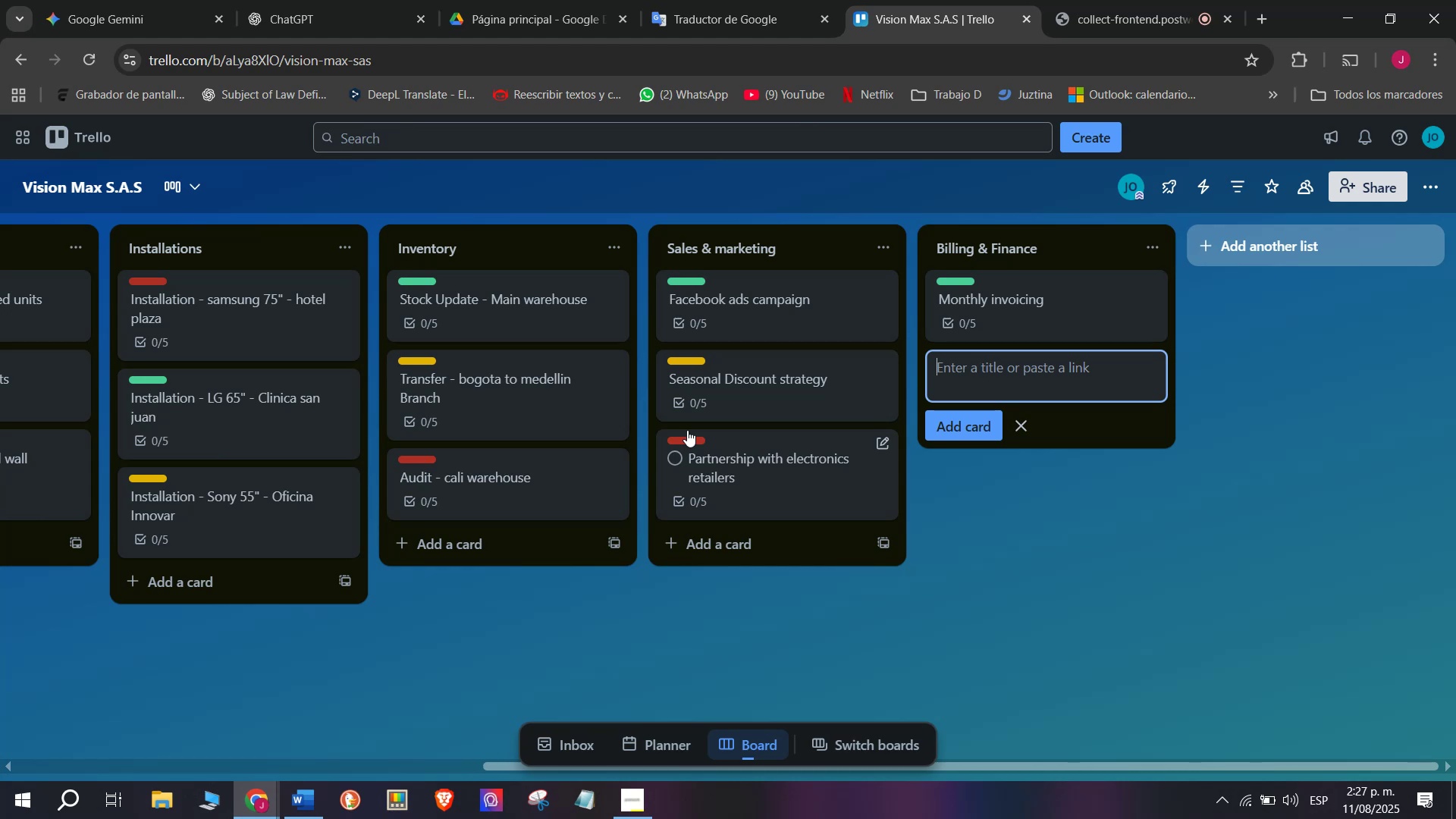 
type(Supplier Payment)
 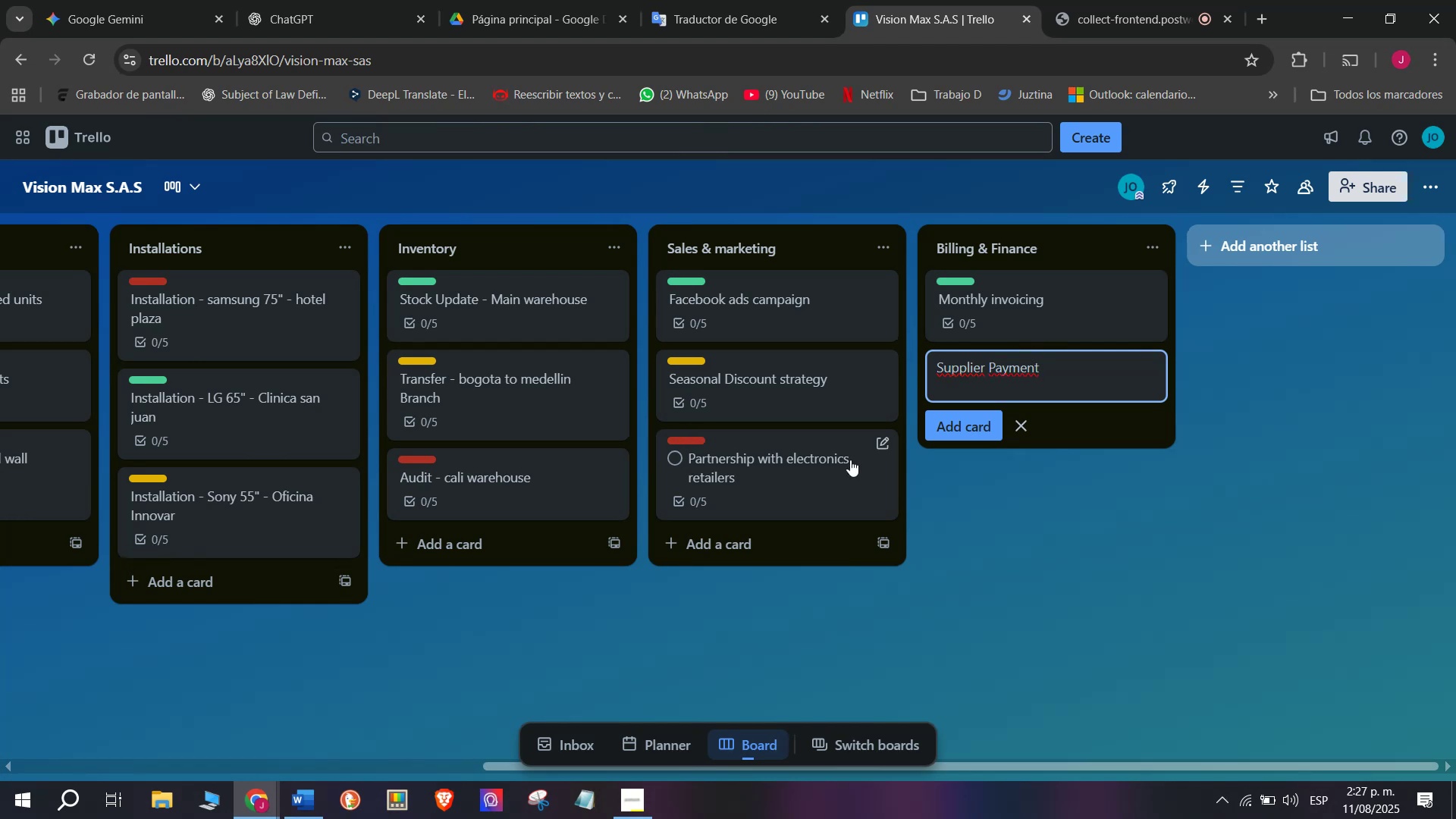 
left_click([954, 426])
 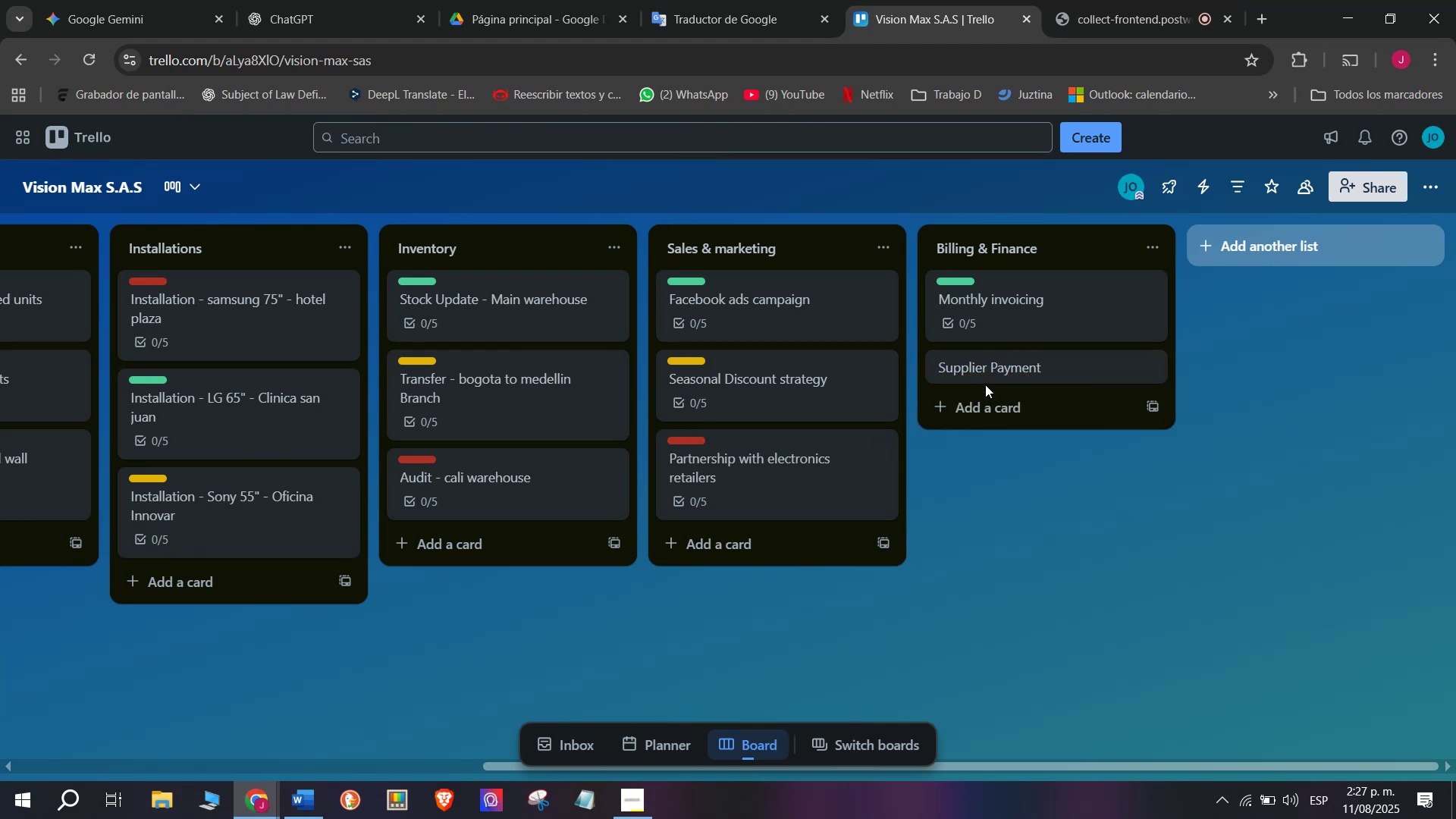 
double_click([999, 368])
 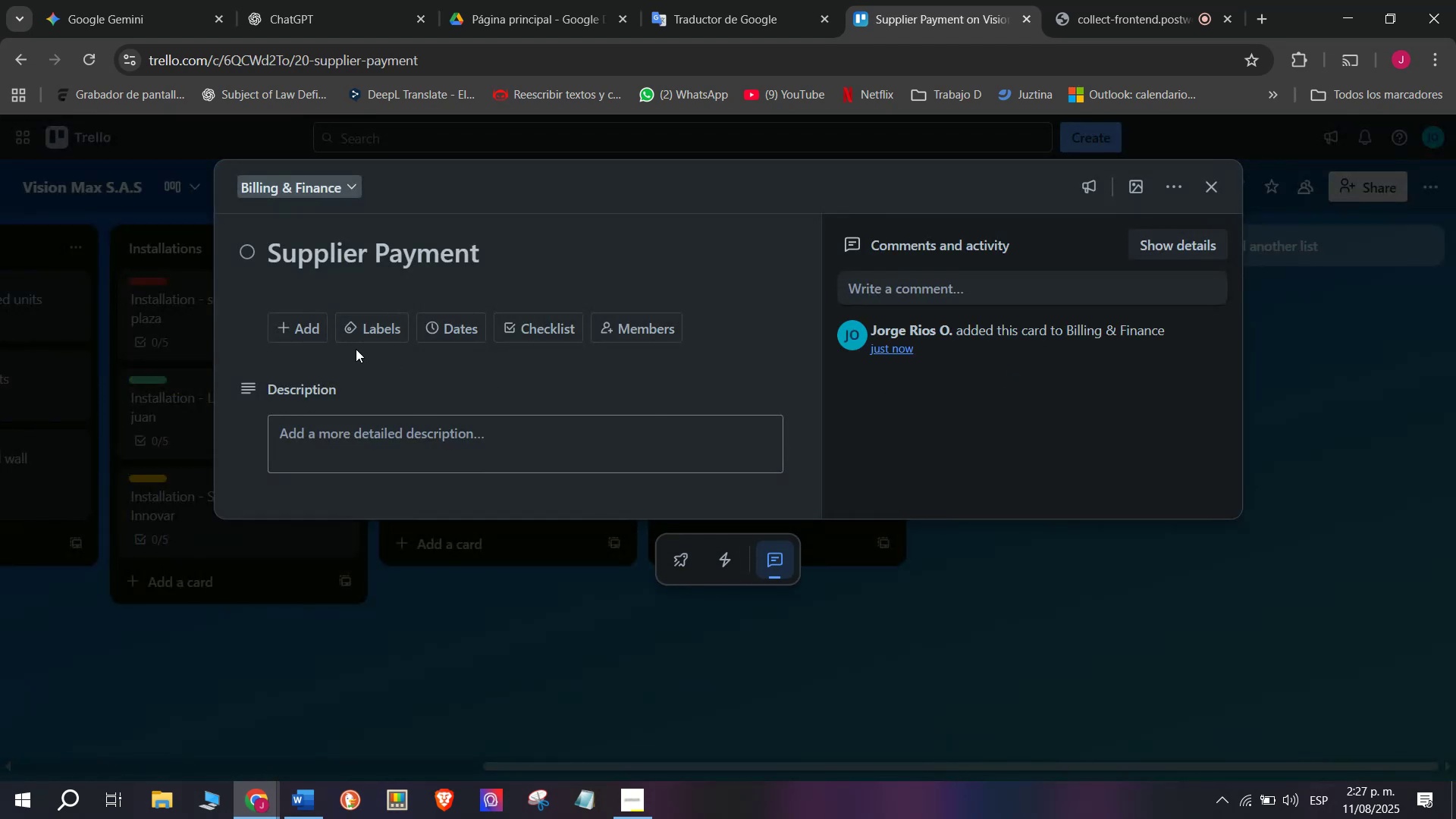 
left_click([382, 328])
 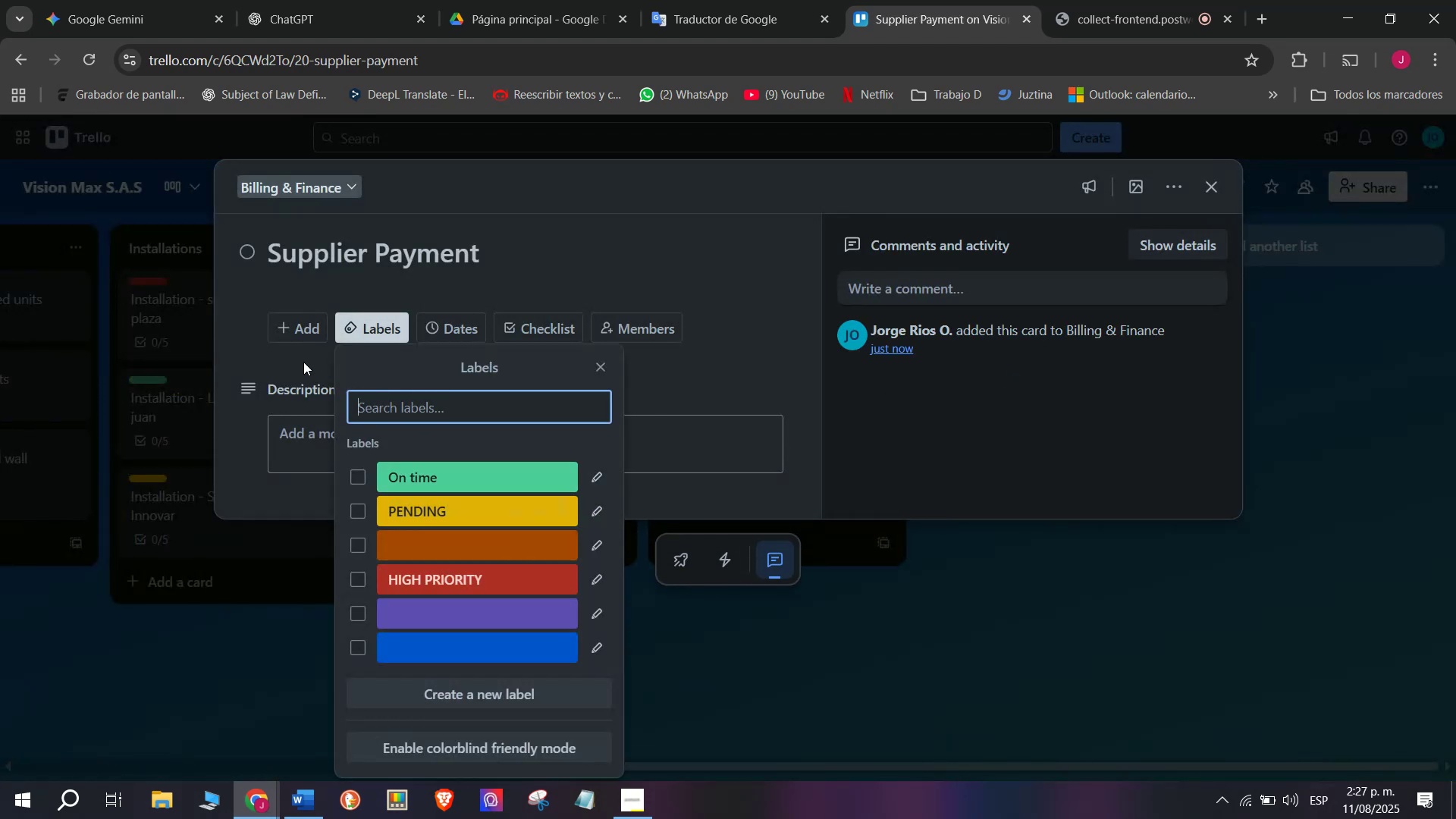 
left_click([394, 507])
 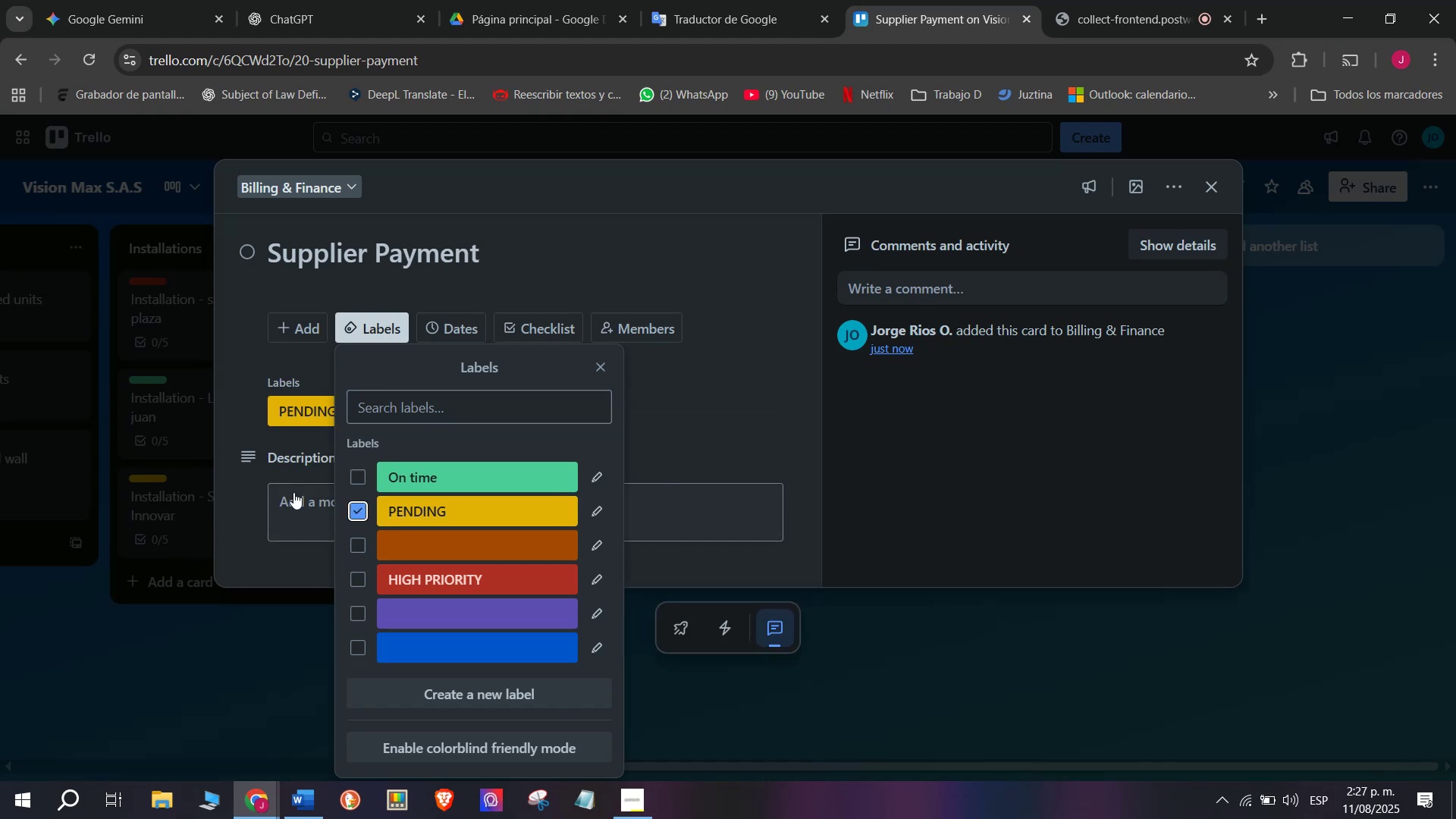 
left_click([294, 492])
 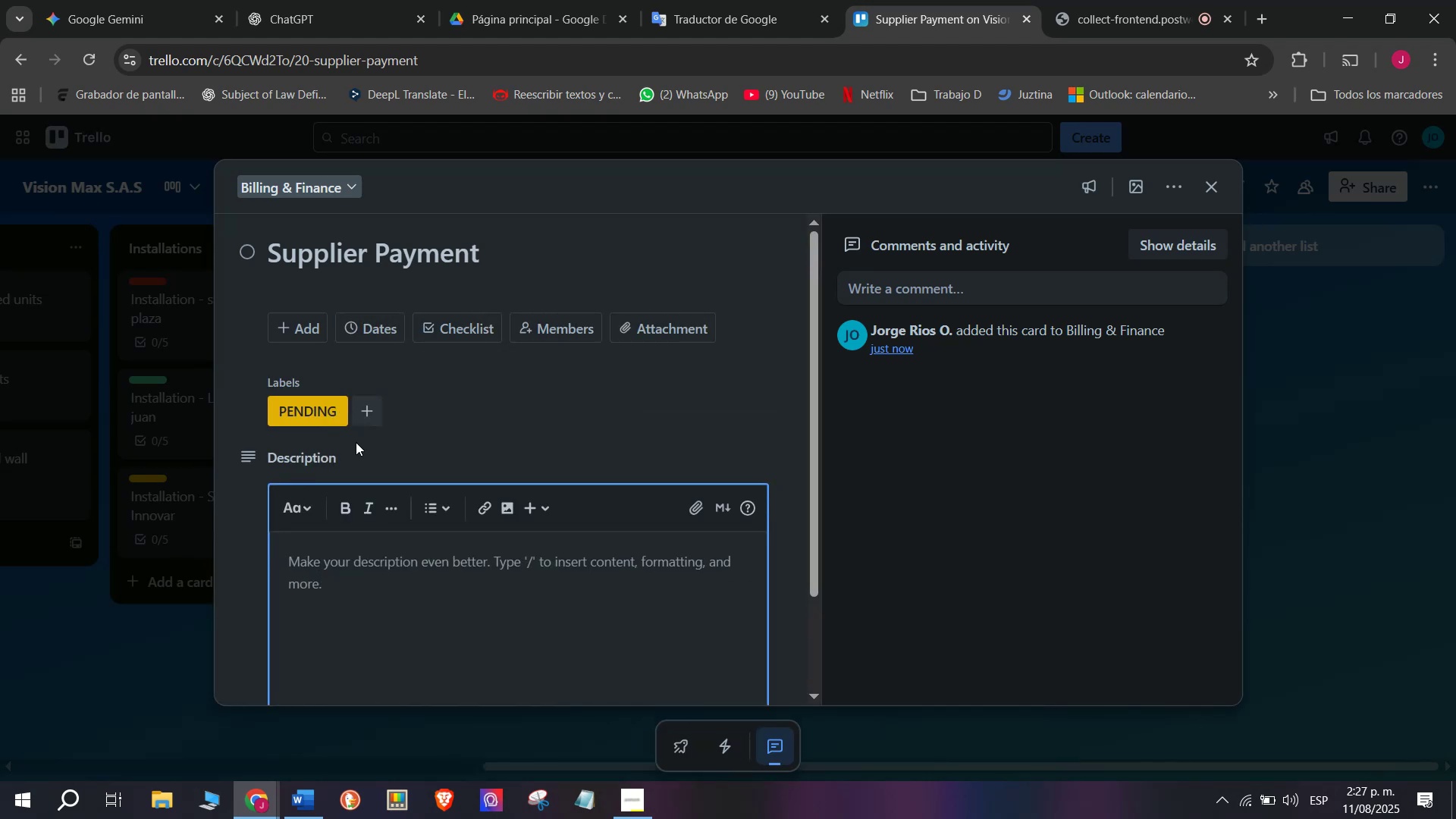 
scroll: coordinate [417, 534], scroll_direction: down, amount: 2.0
 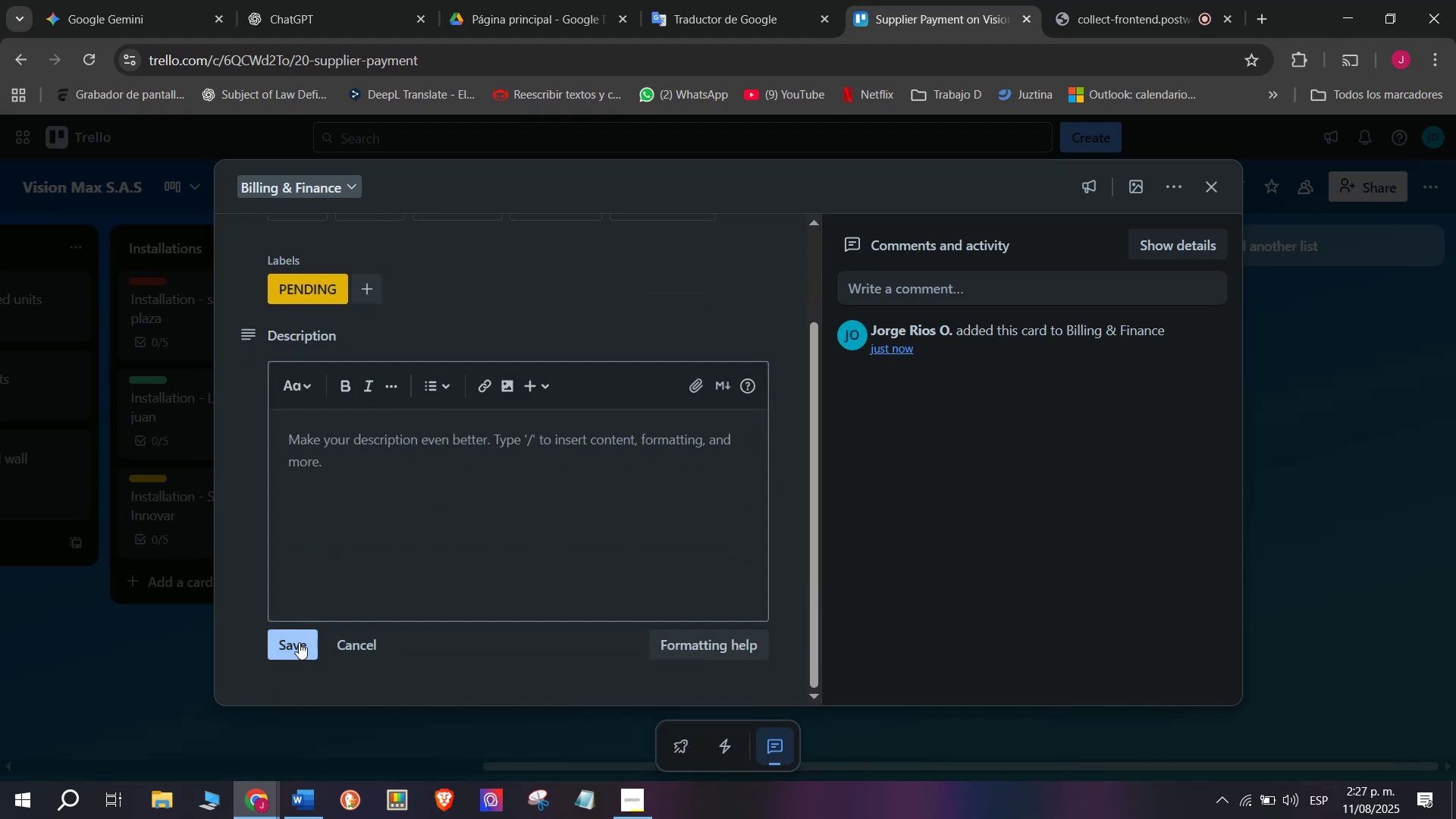 
scroll: coordinate [262, 522], scroll_direction: up, amount: 3.0
 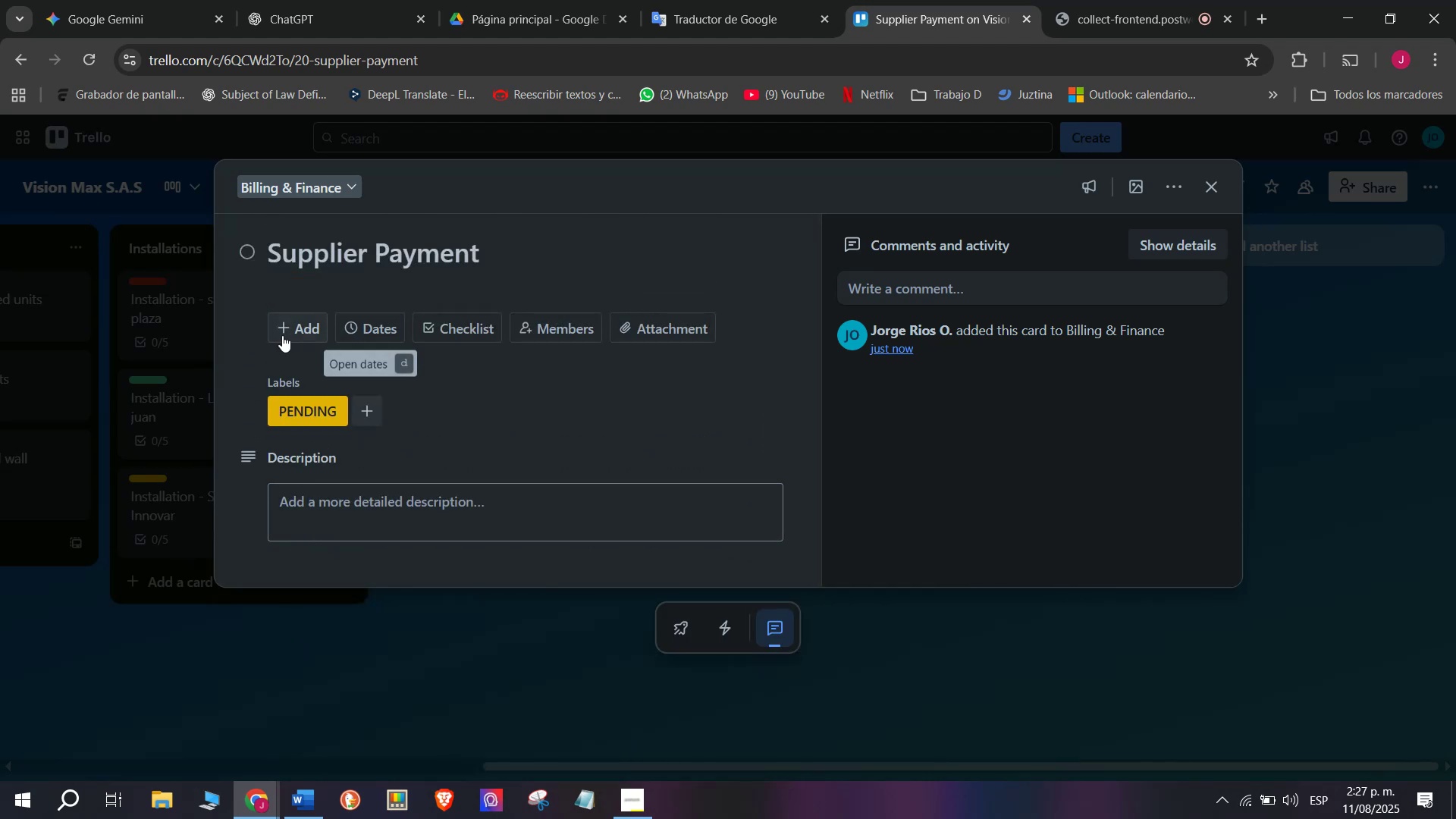 
left_click([282, 334])
 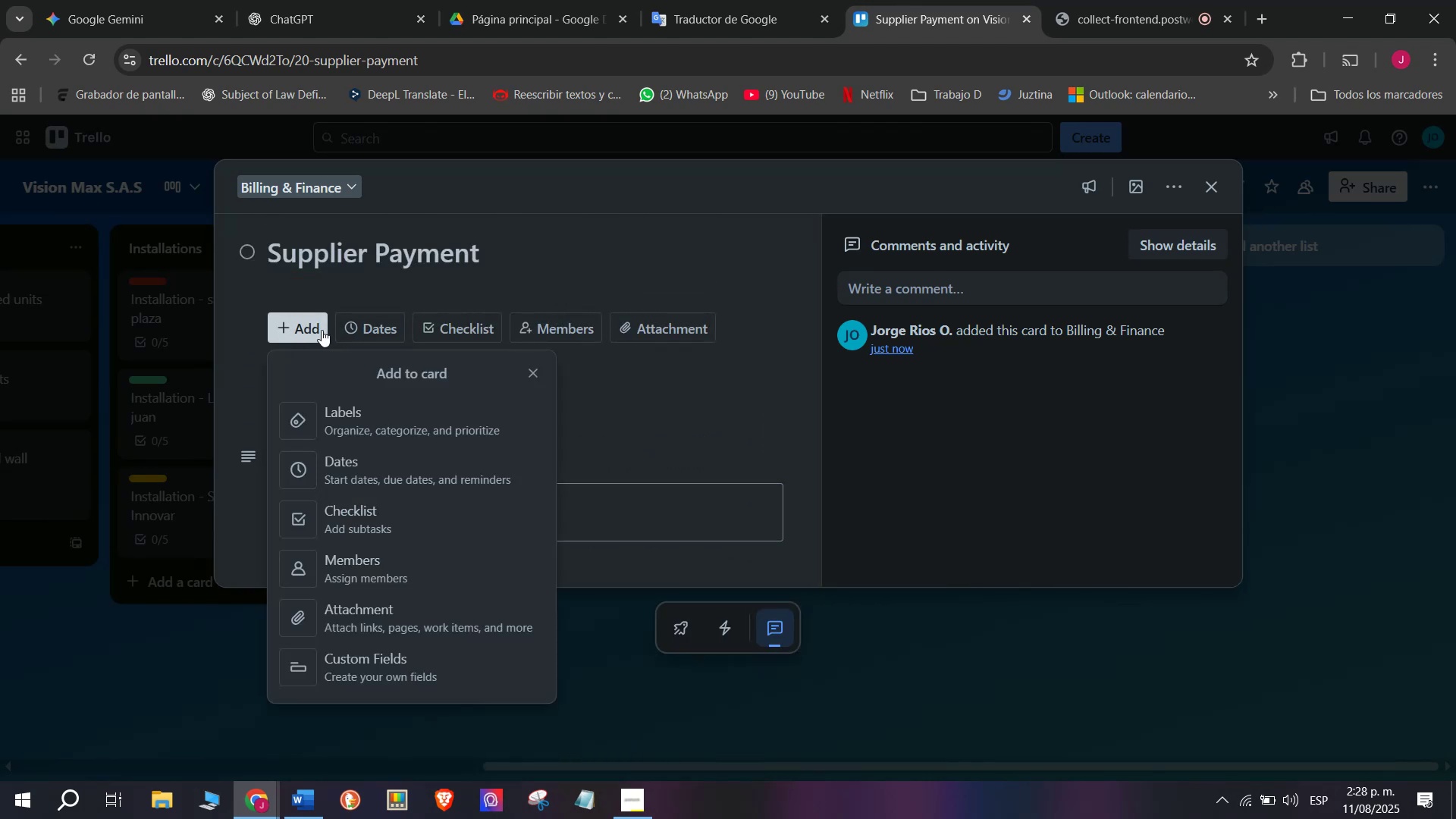 
double_click([350, 326])
 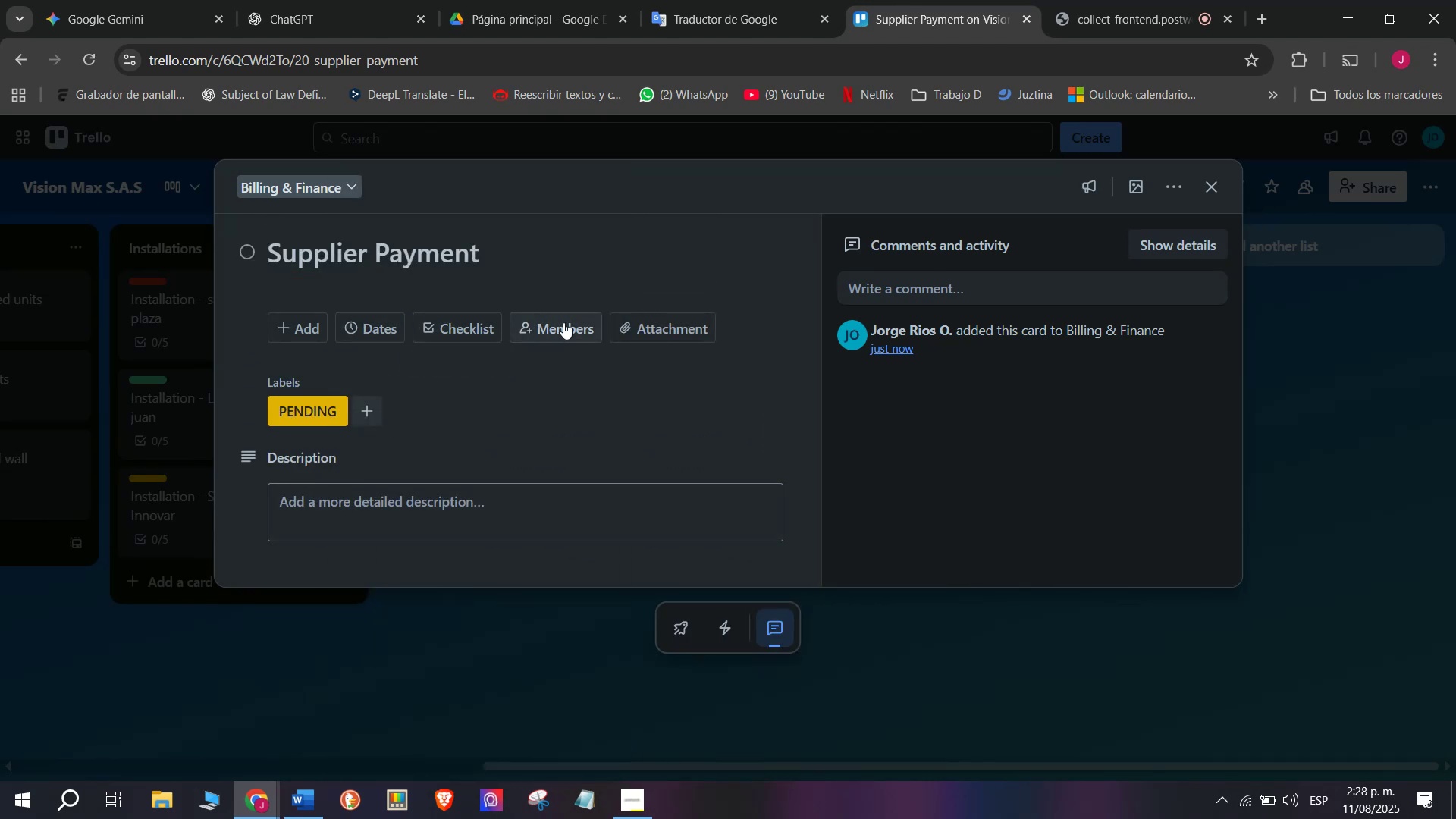 
left_click([445, 314])
 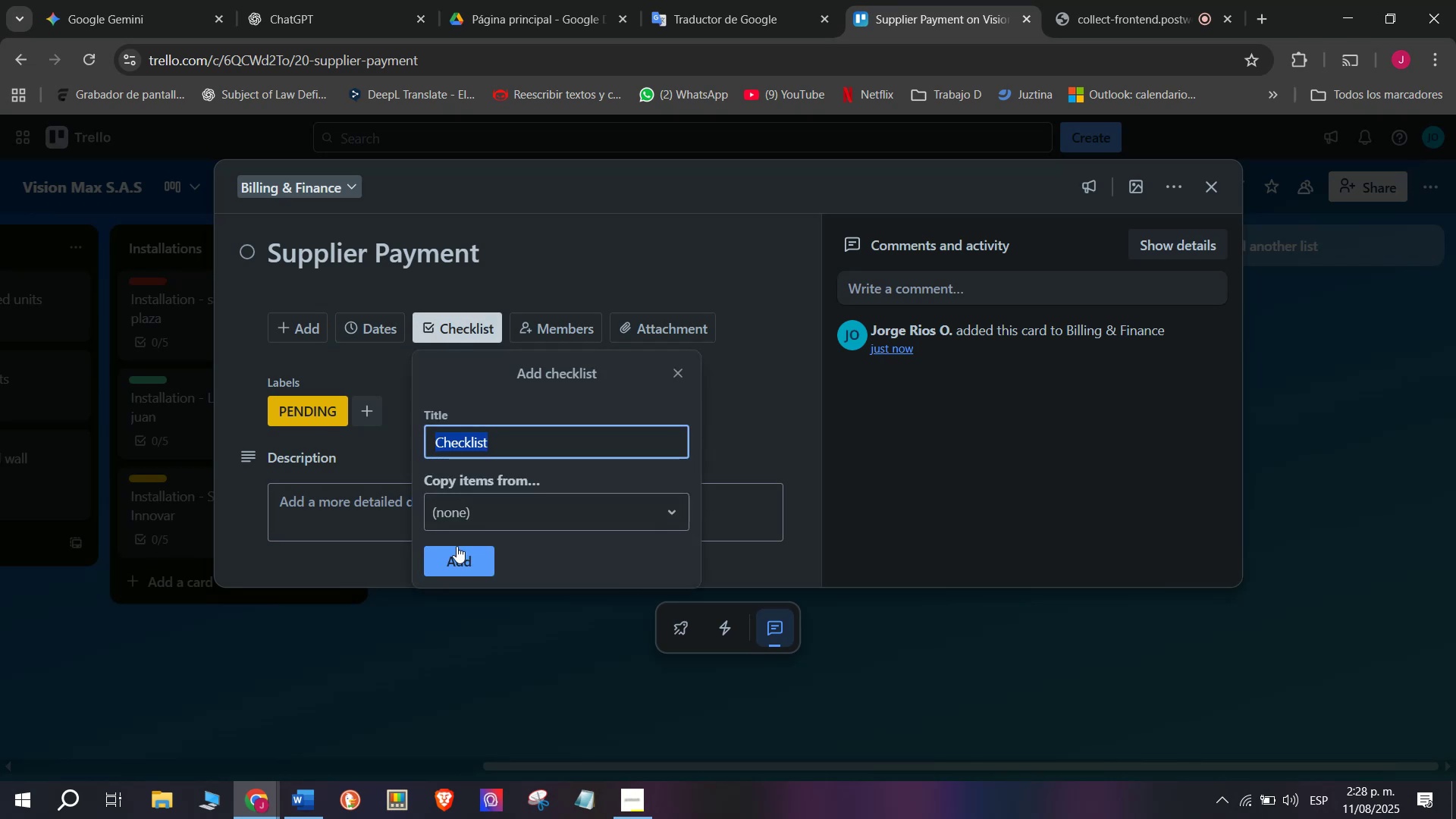 
left_click([457, 551])
 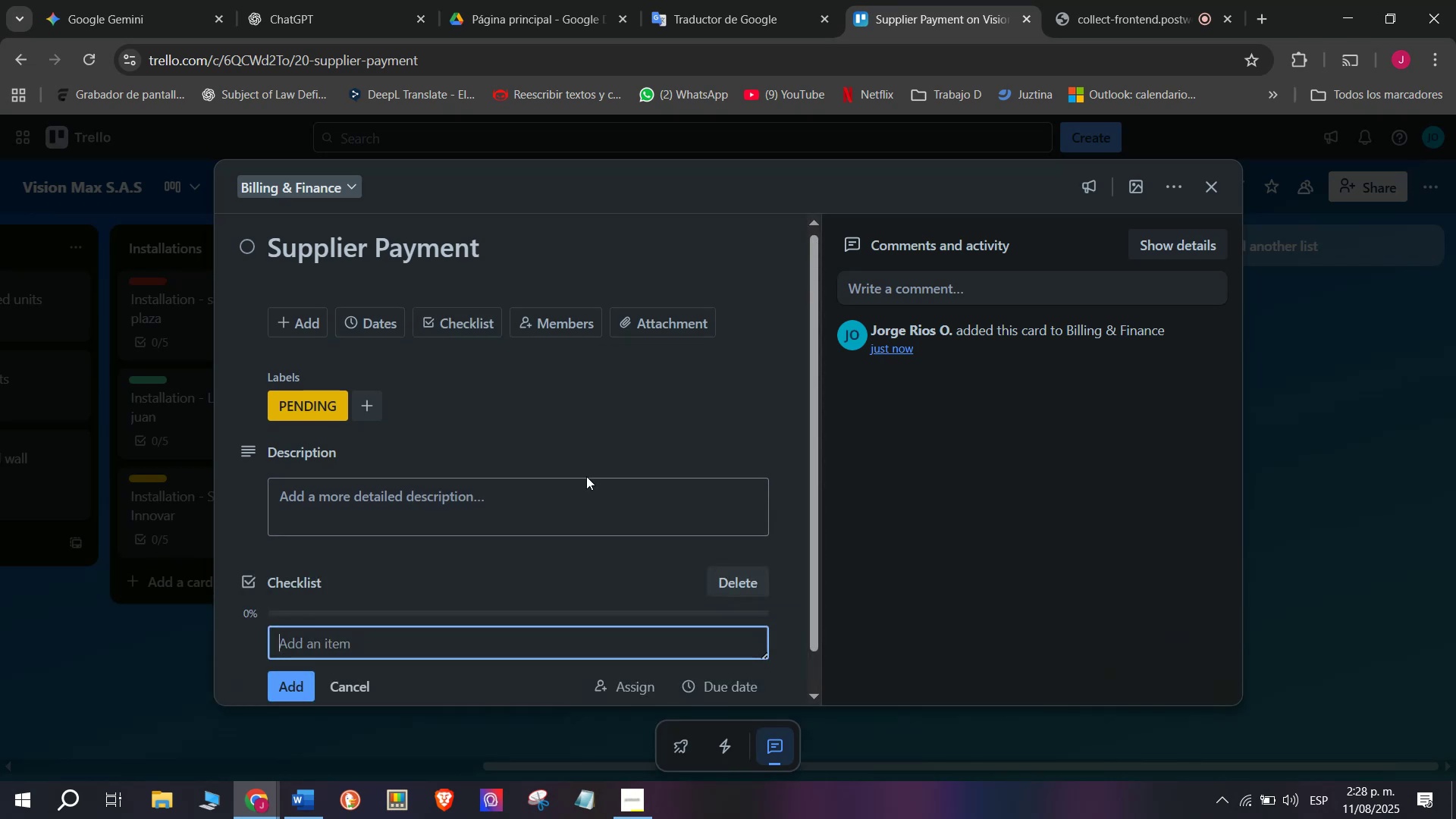 
scroll: coordinate [455, 551], scroll_direction: down, amount: 7.0
 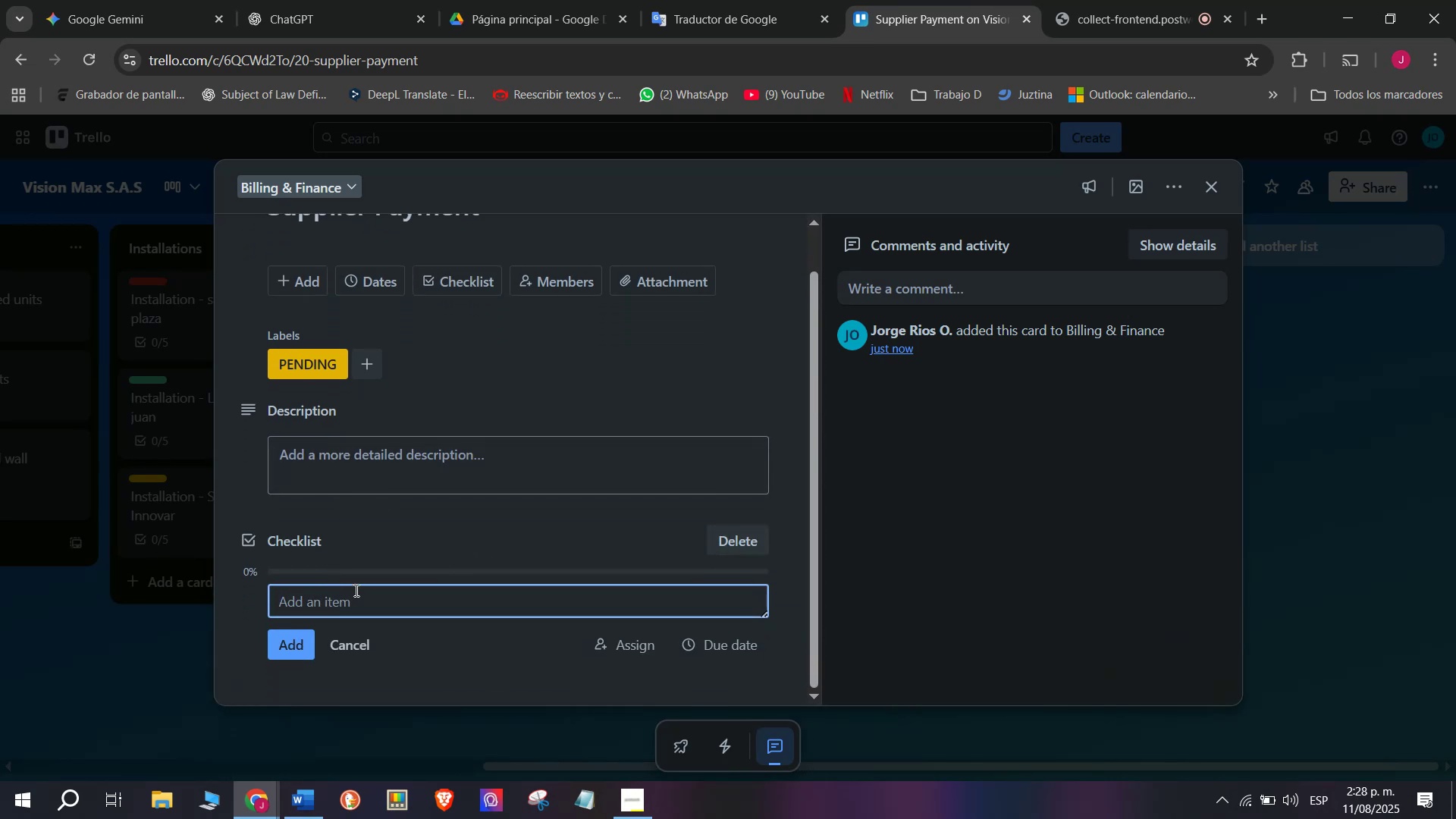 
left_click([359, 598])
 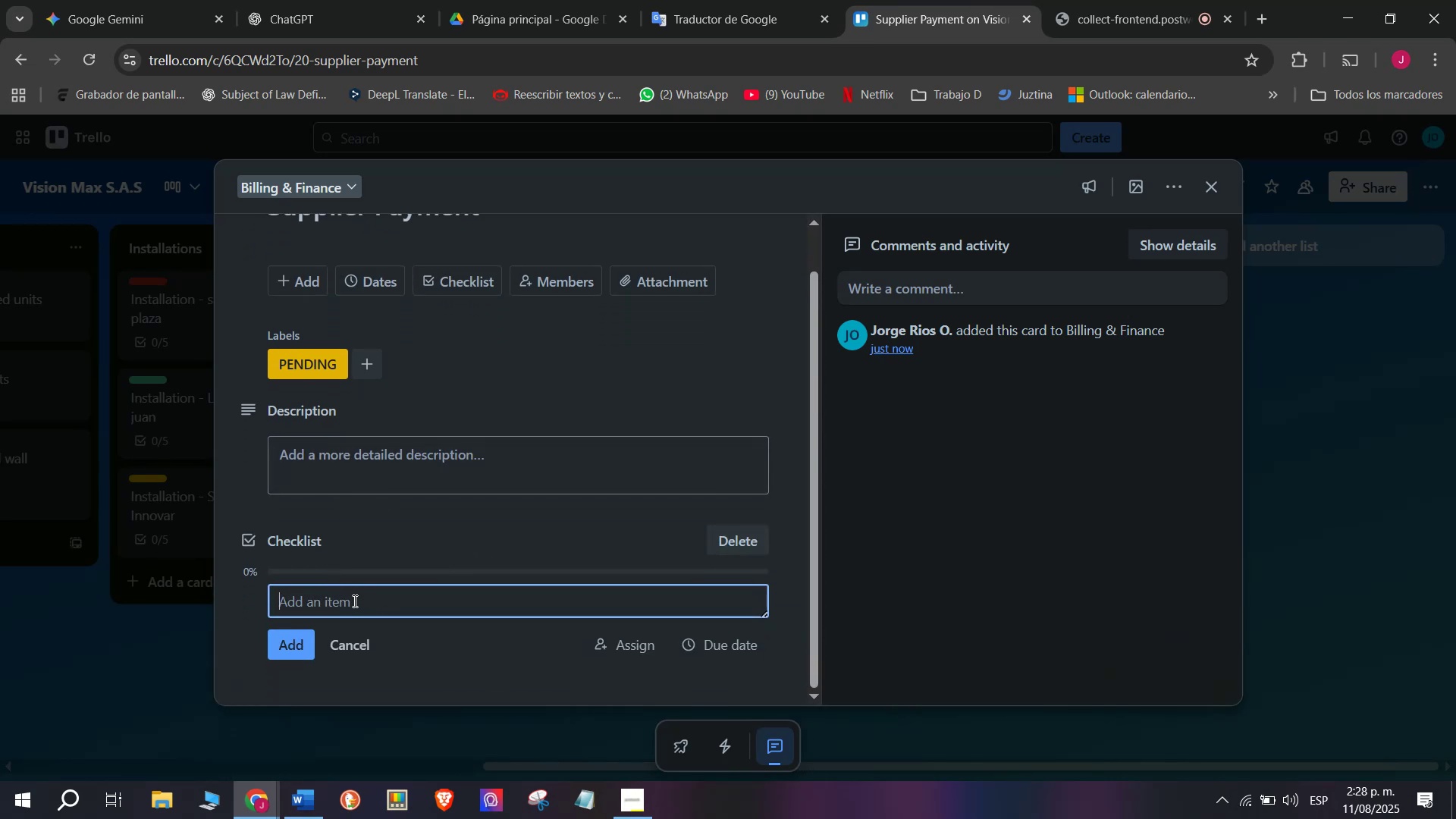 
wait(6.89)
 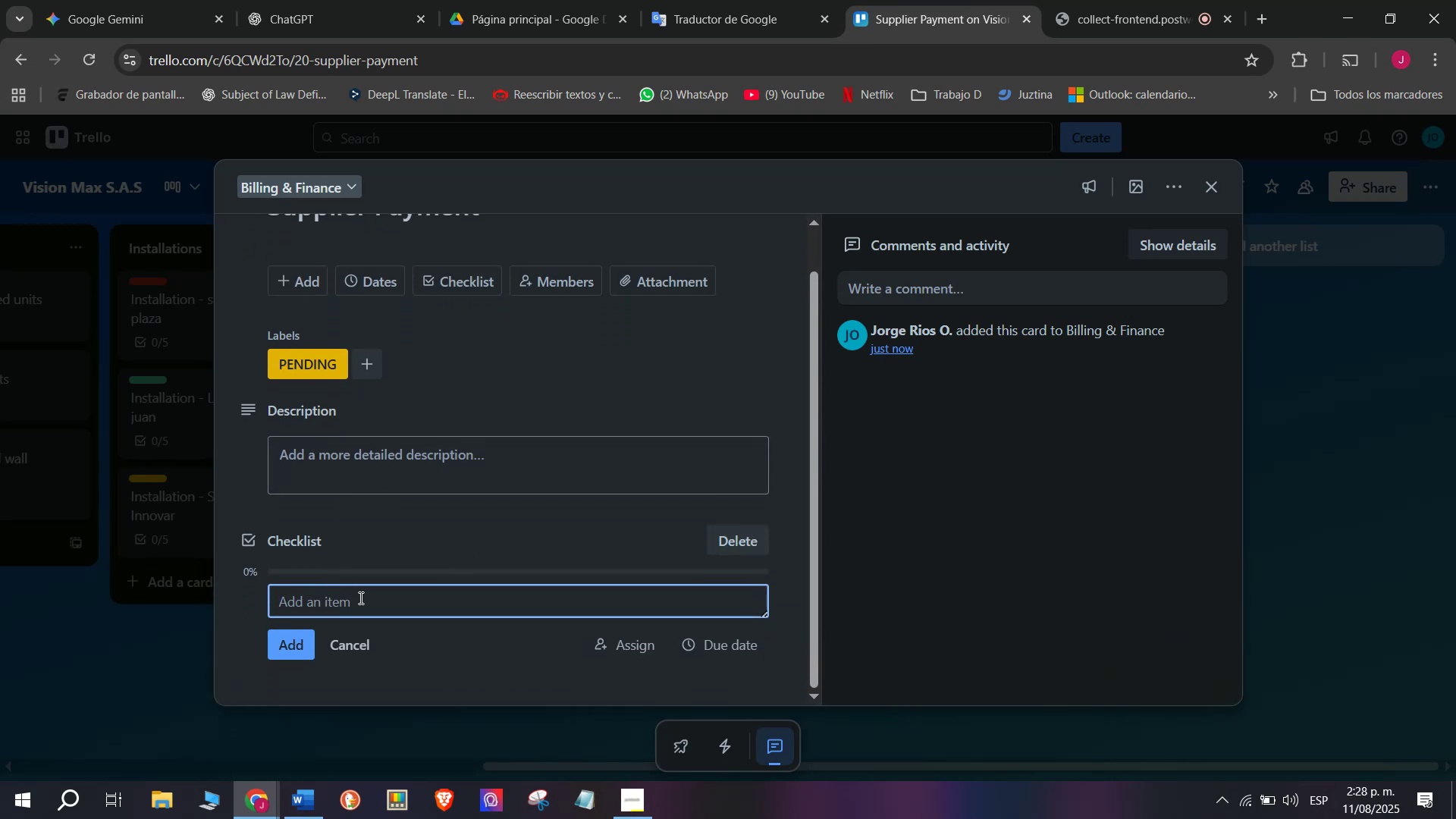 
type(Review supplier invoiced)
 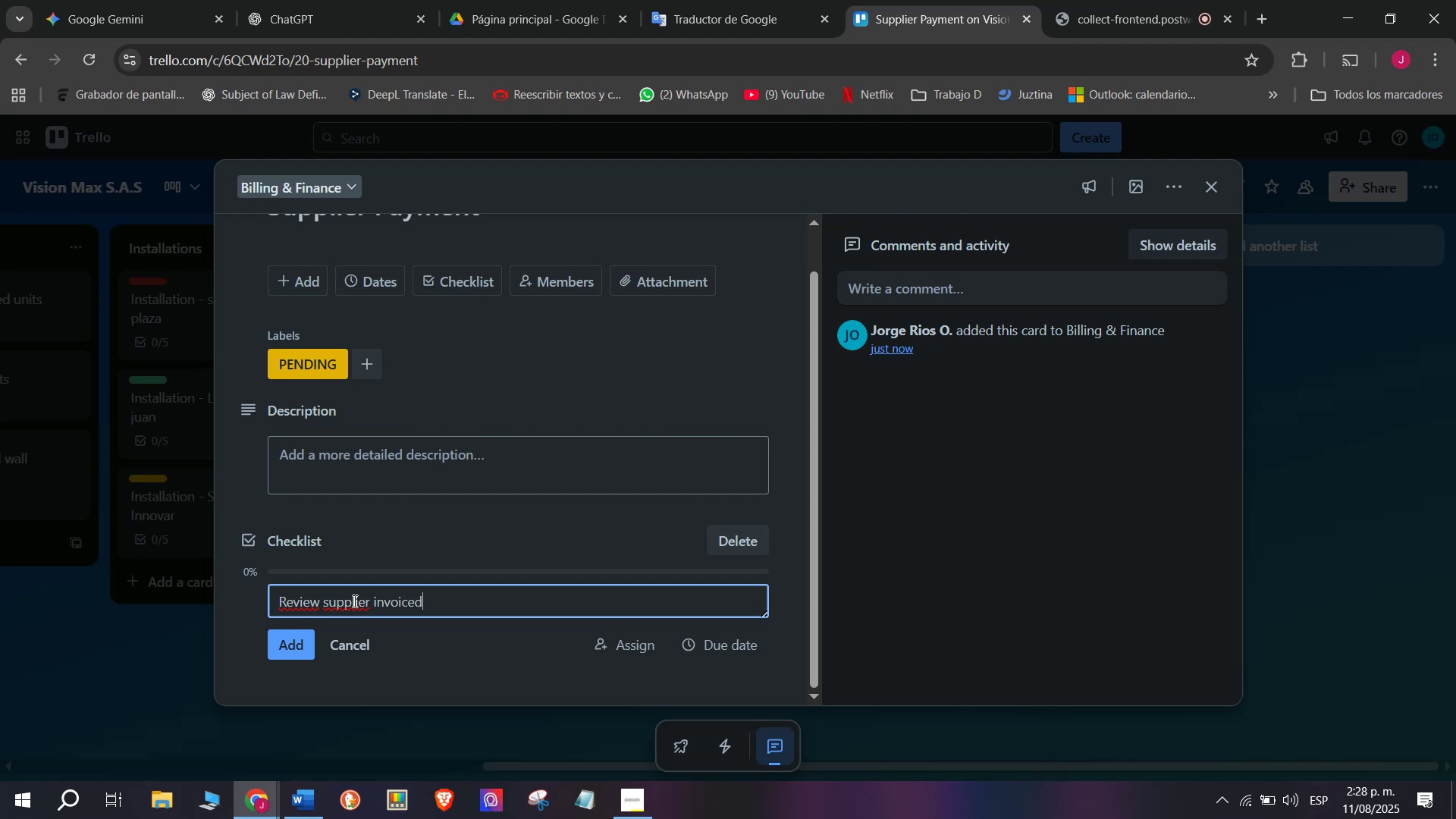 
key(Enter)
 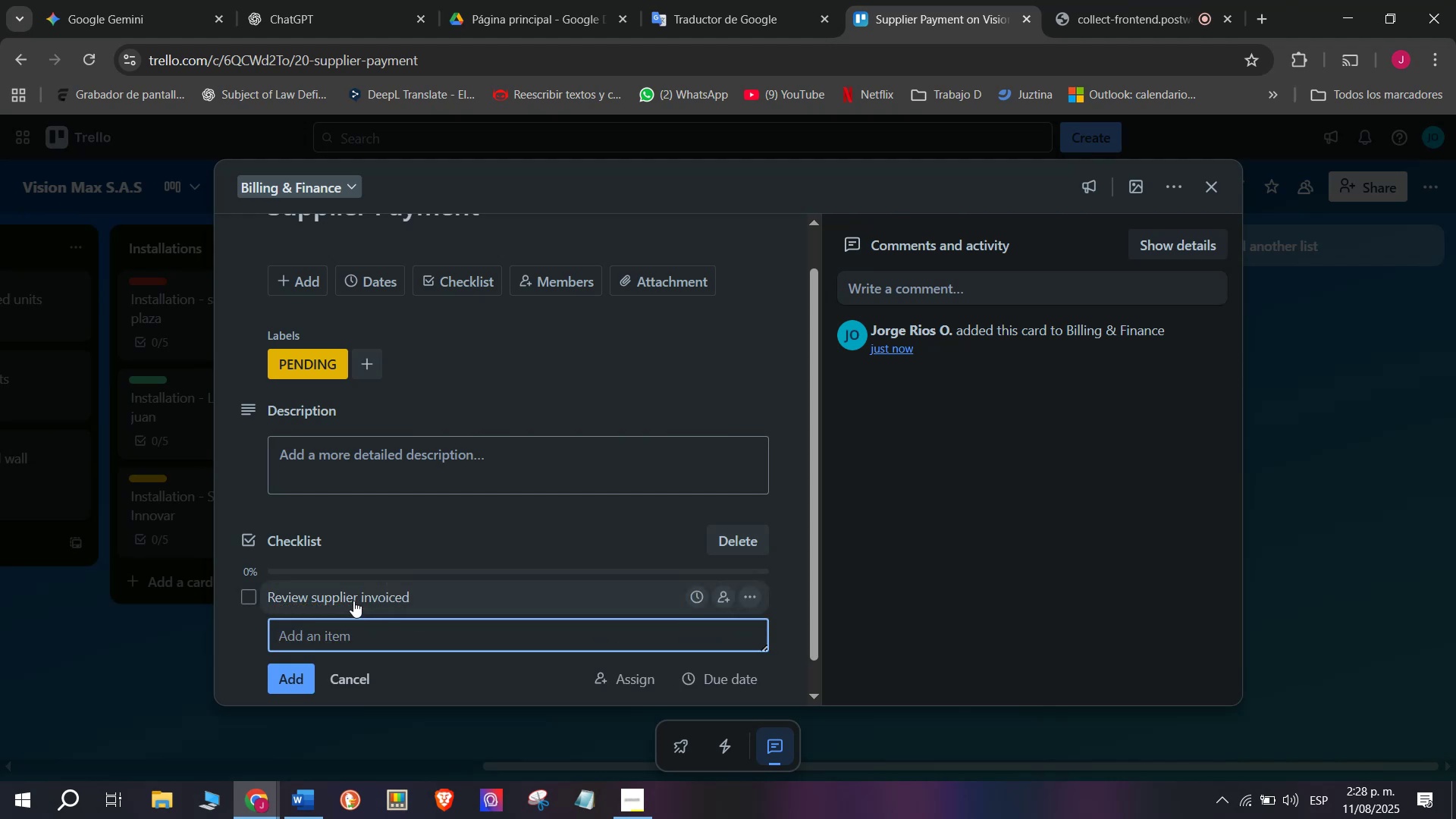 
type(Record in dystem)
 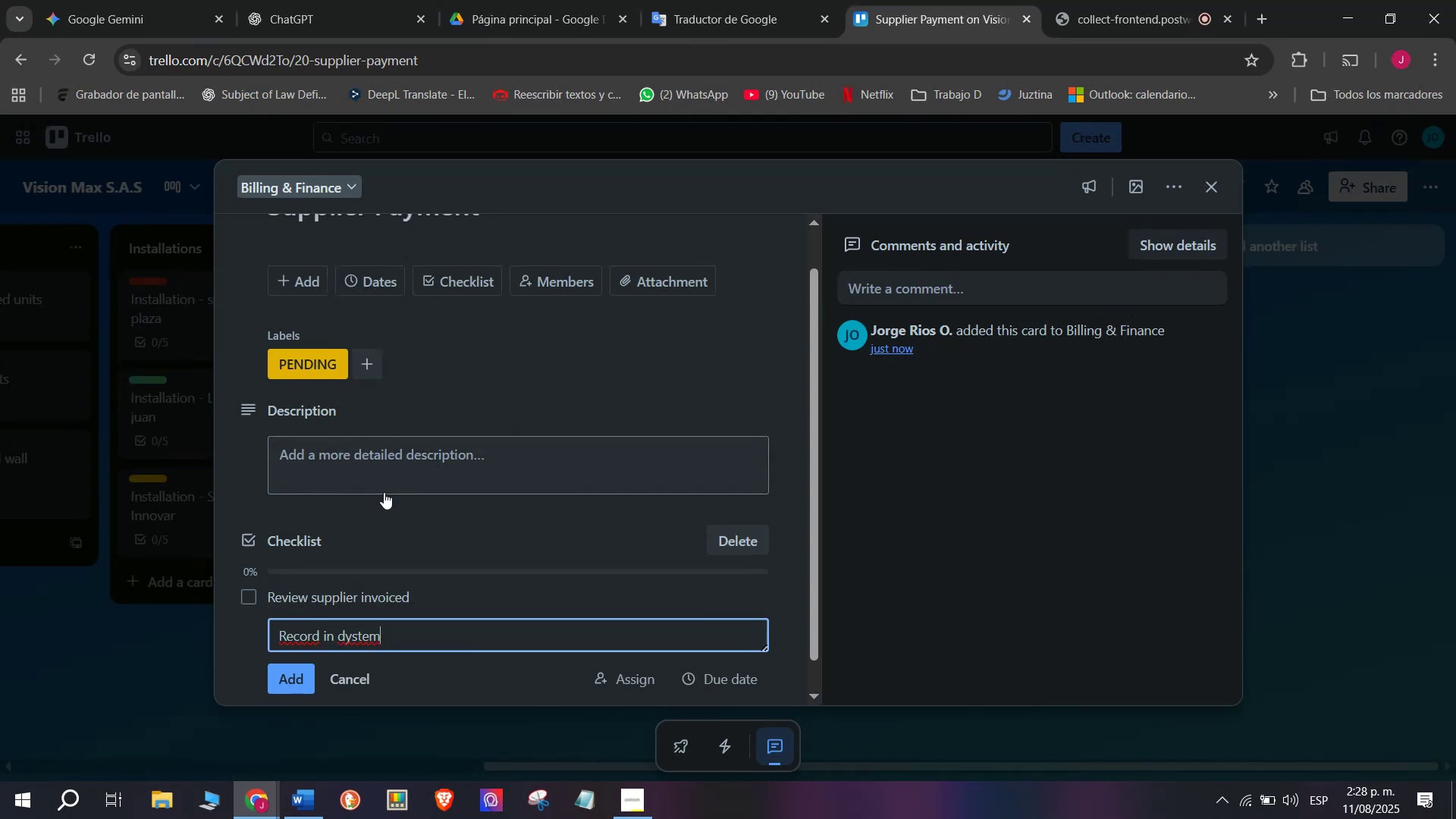 
double_click([337, 623])
 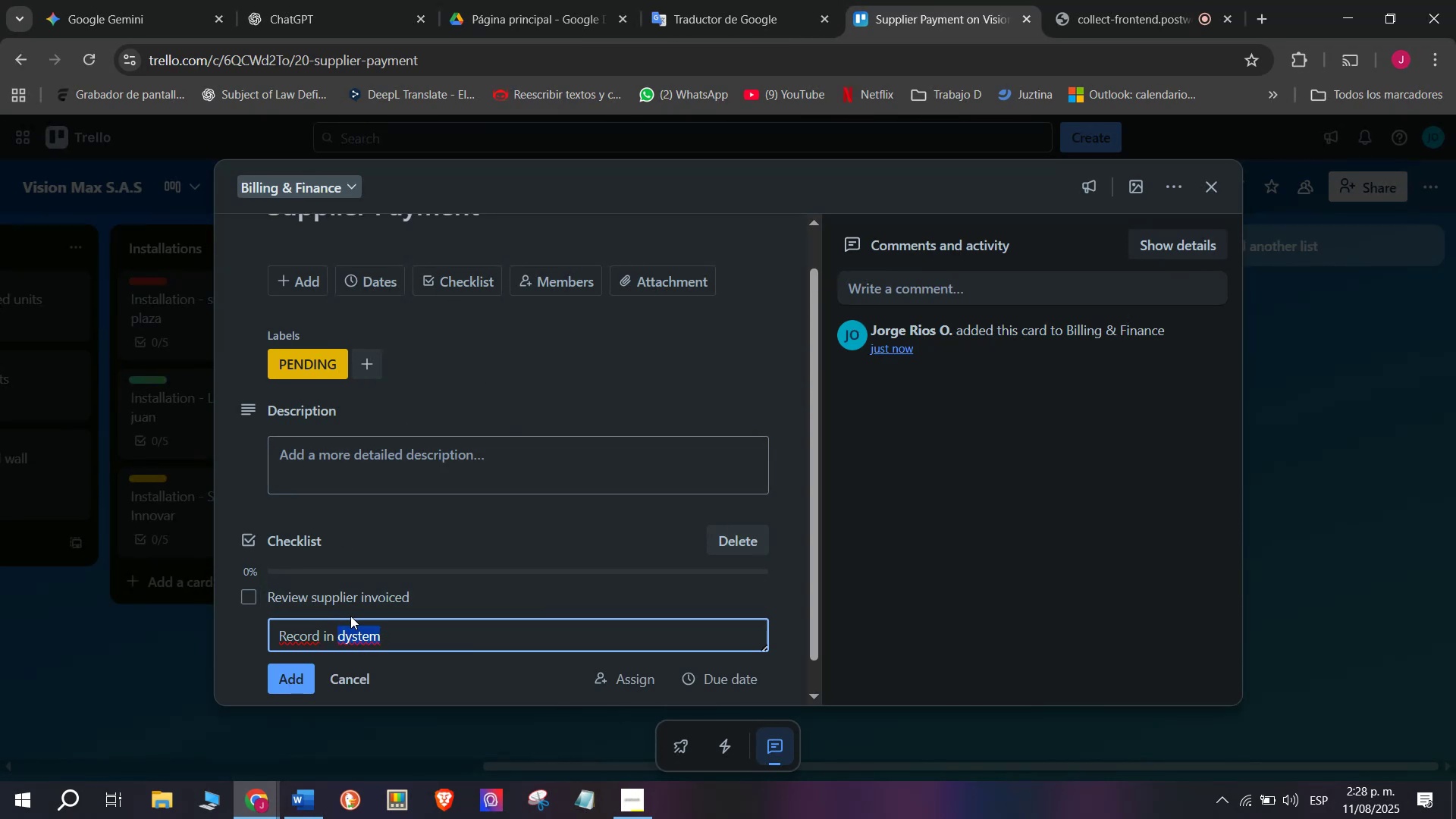 
left_click([353, 618])
 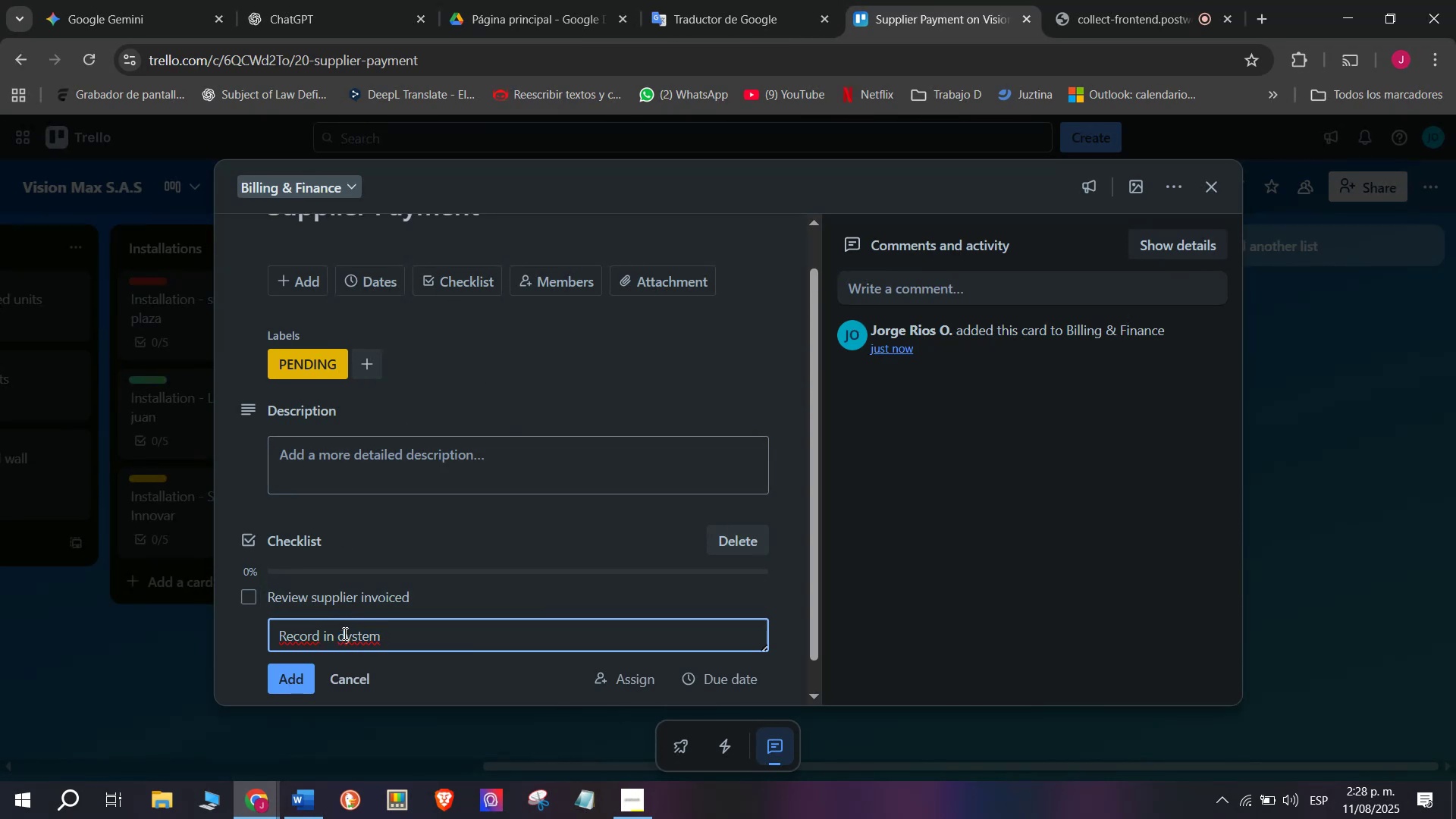 
left_click([344, 633])
 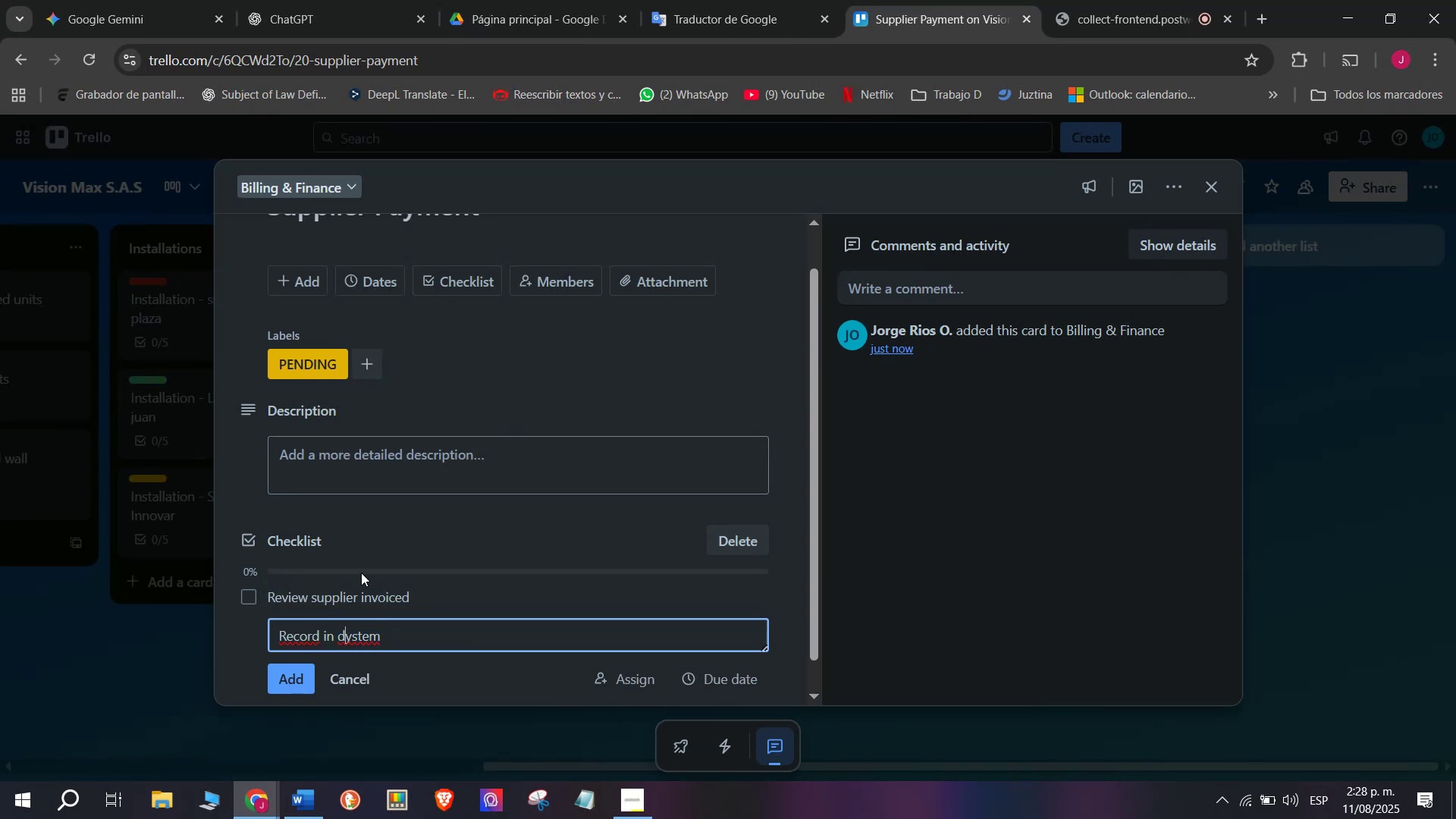 
key(Backspace)
 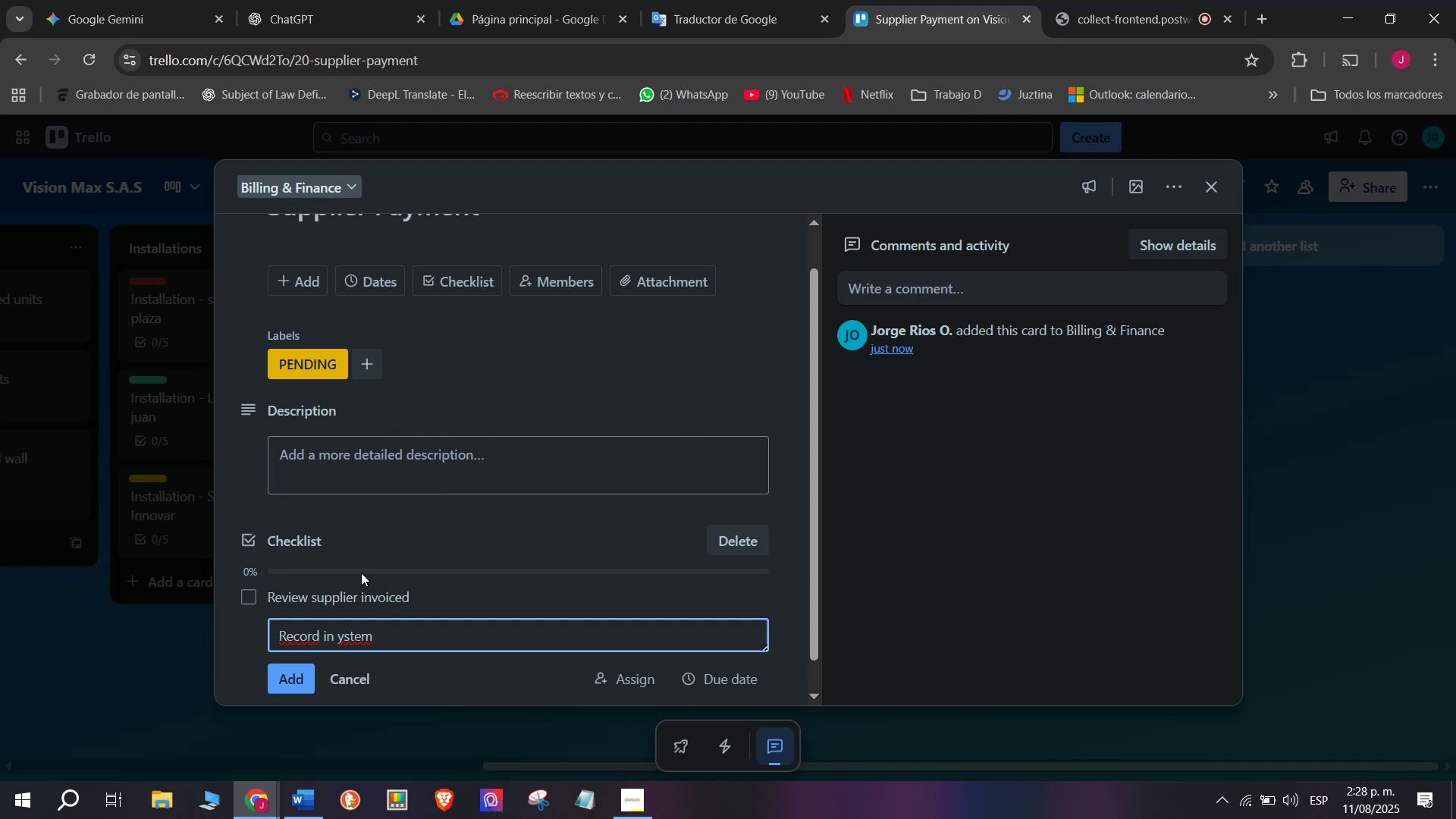 
key(CapsLock)
 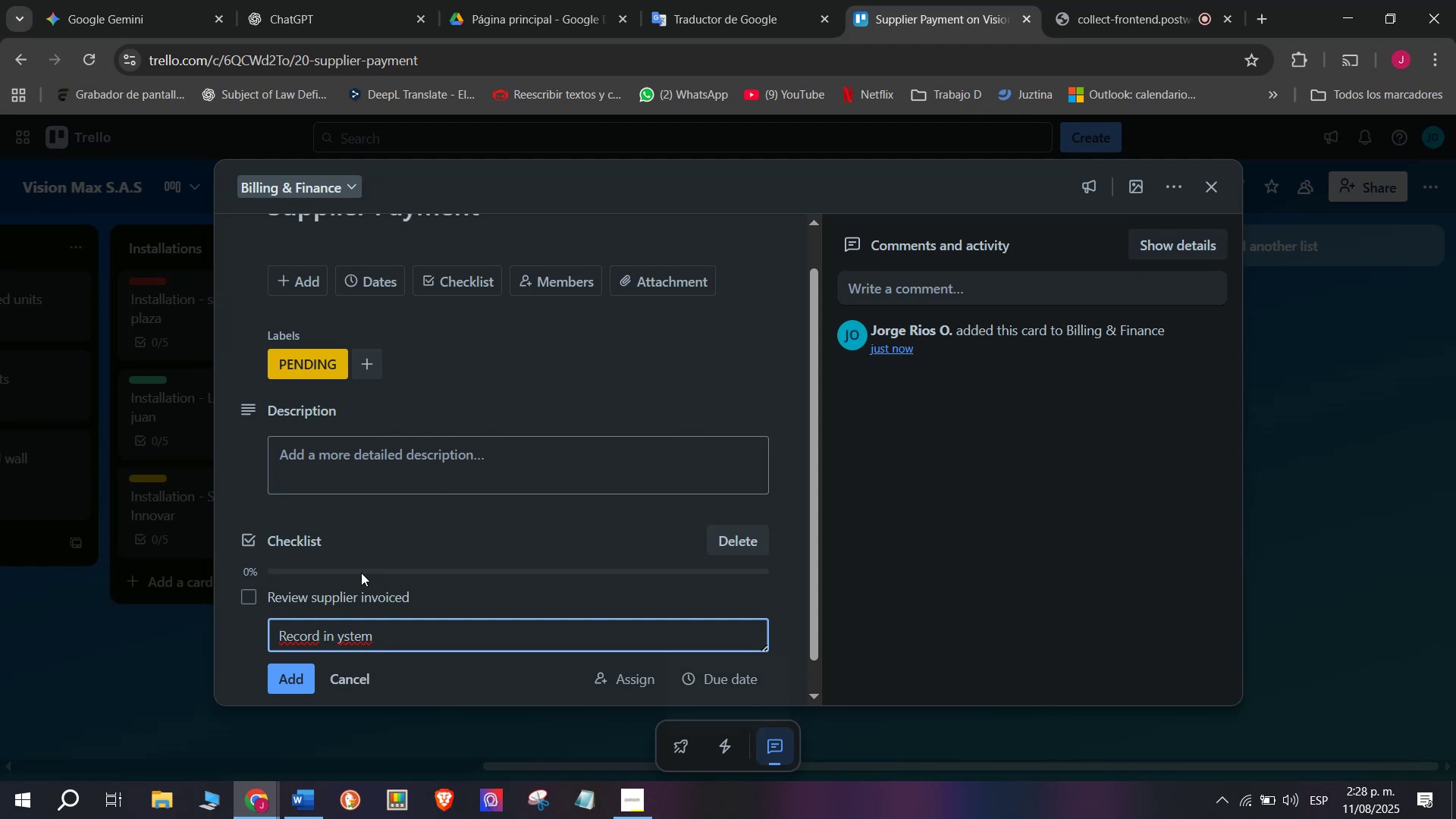 
key(S)
 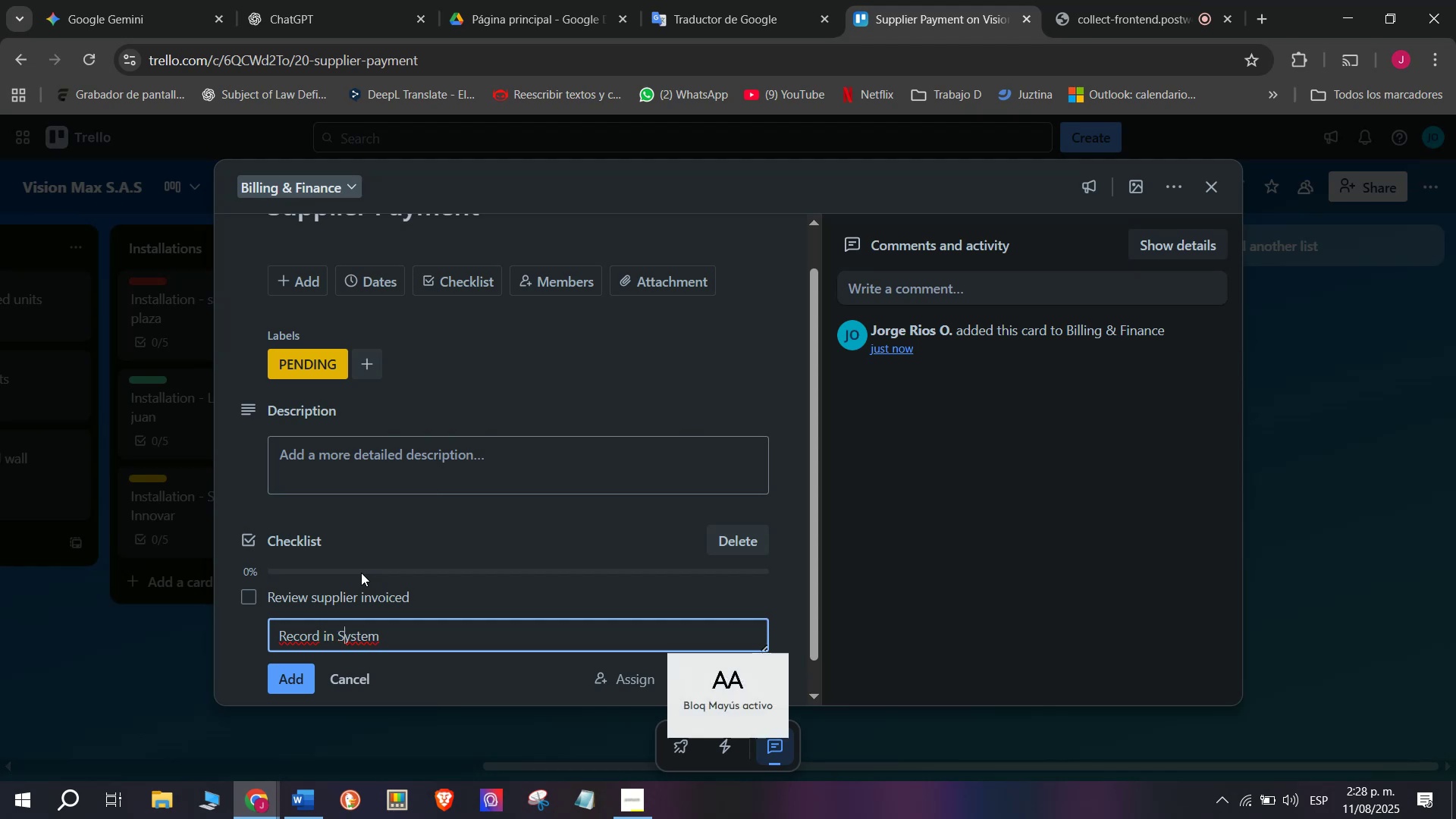 
key(CapsLock)
 